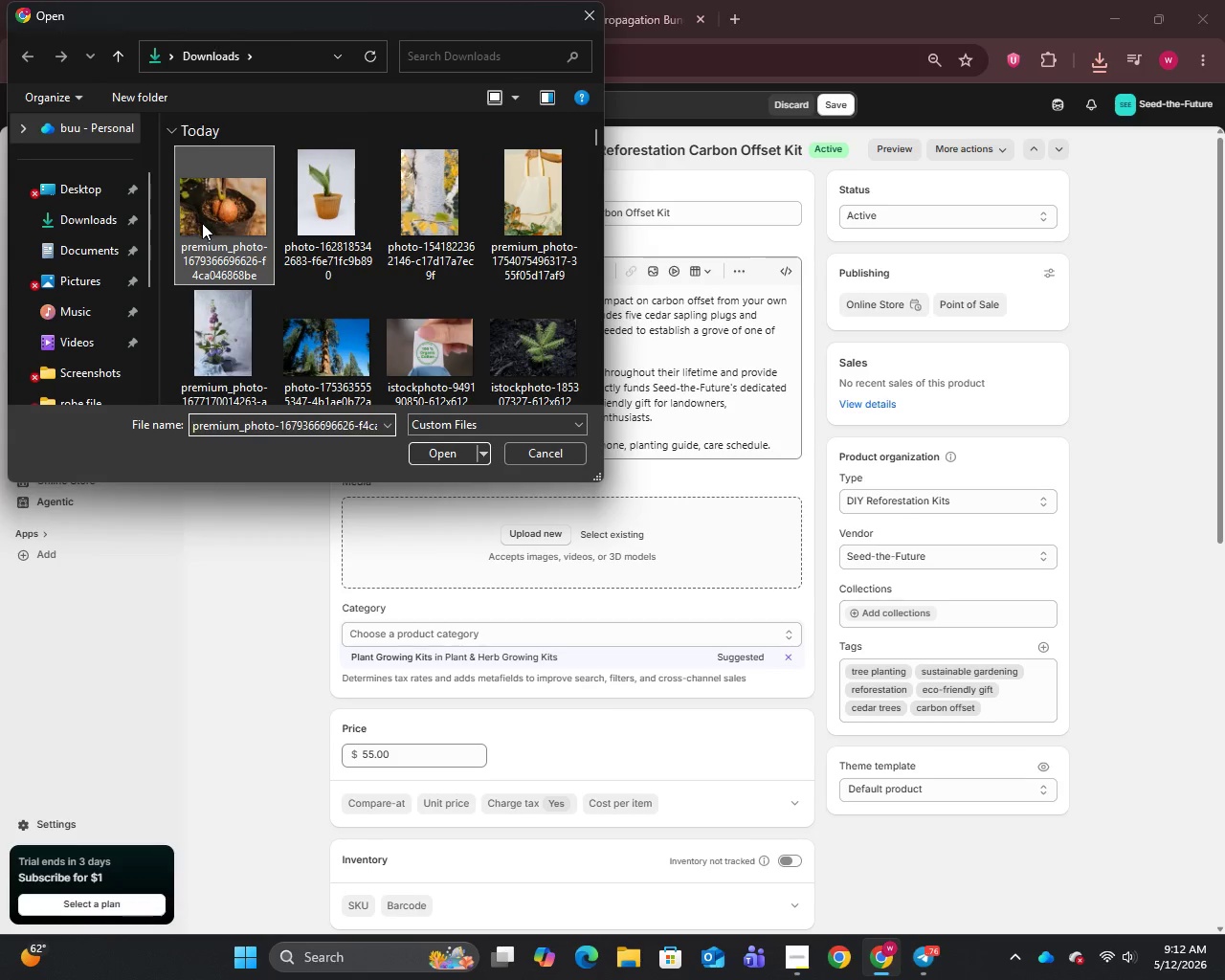 
wait(5.5)
 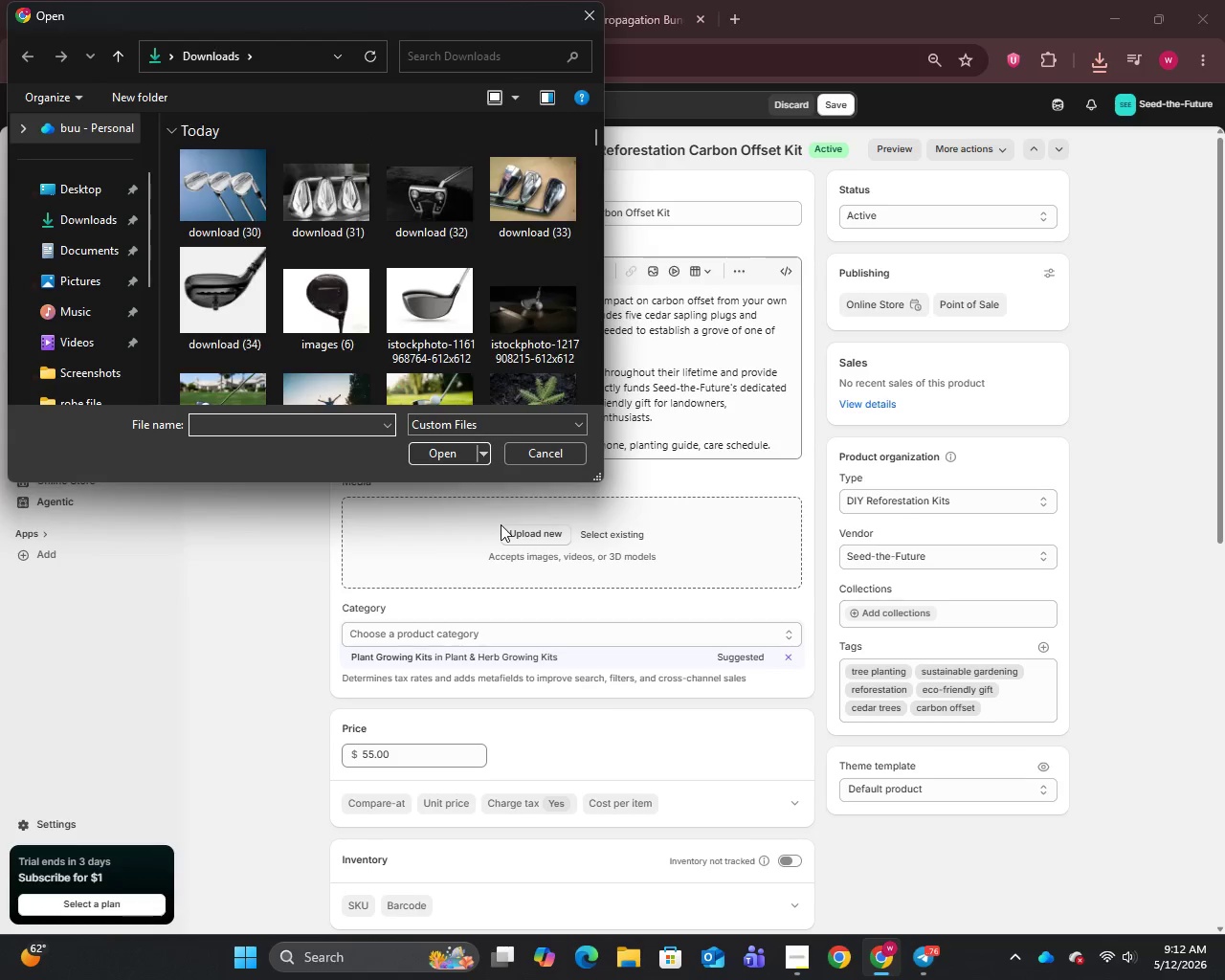 
left_click([448, 450])
 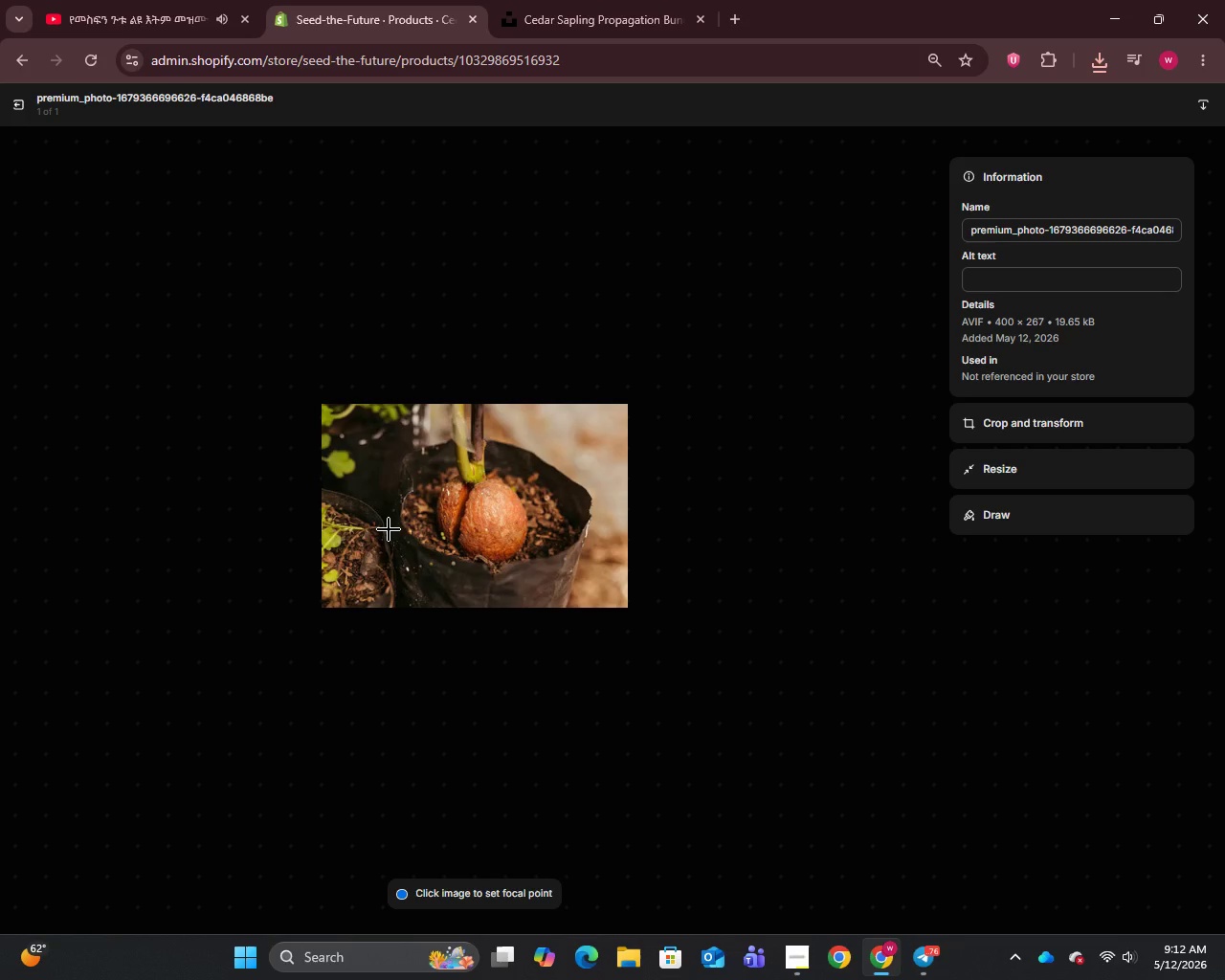 
wait(17.78)
 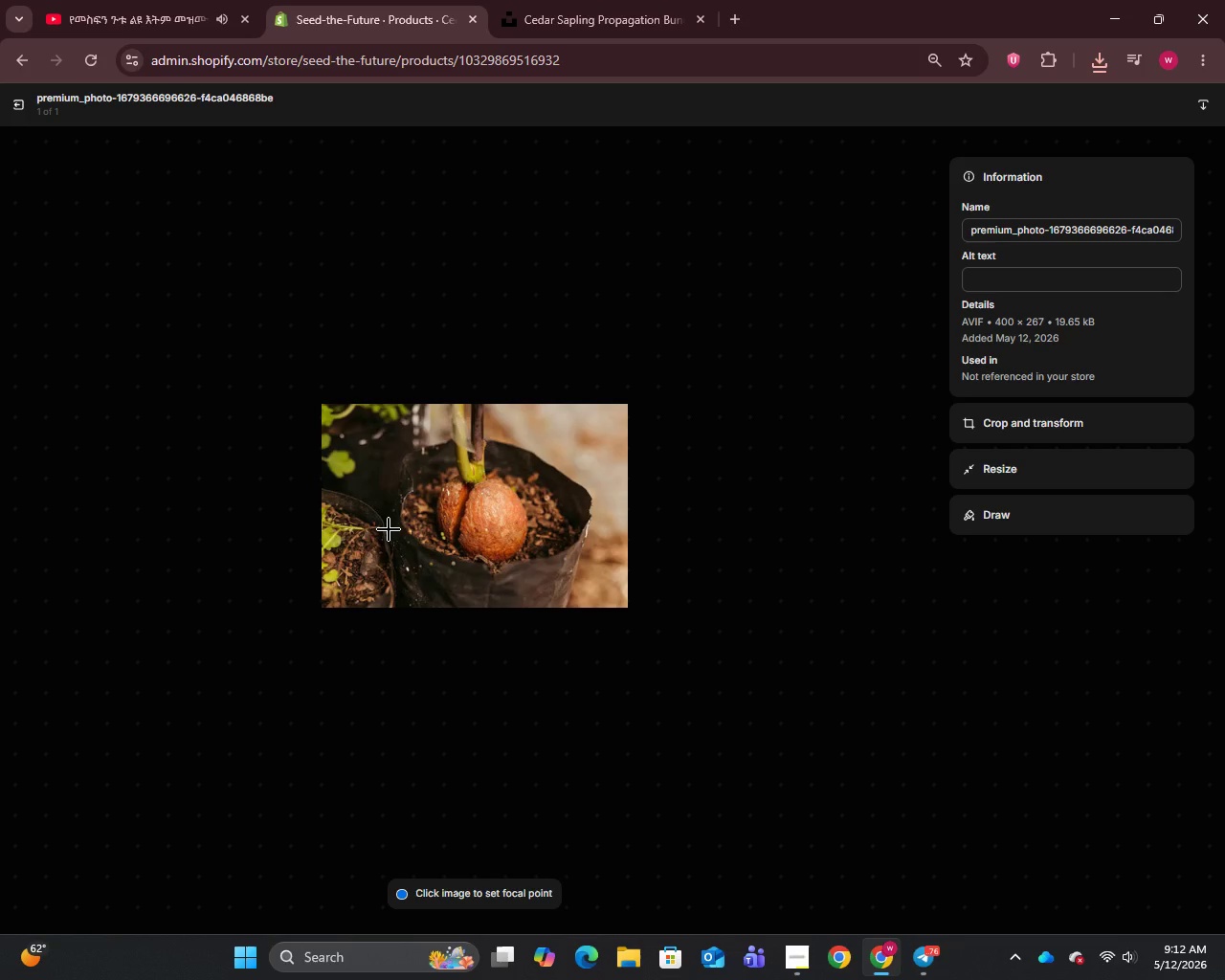 
left_click([1022, 233])
 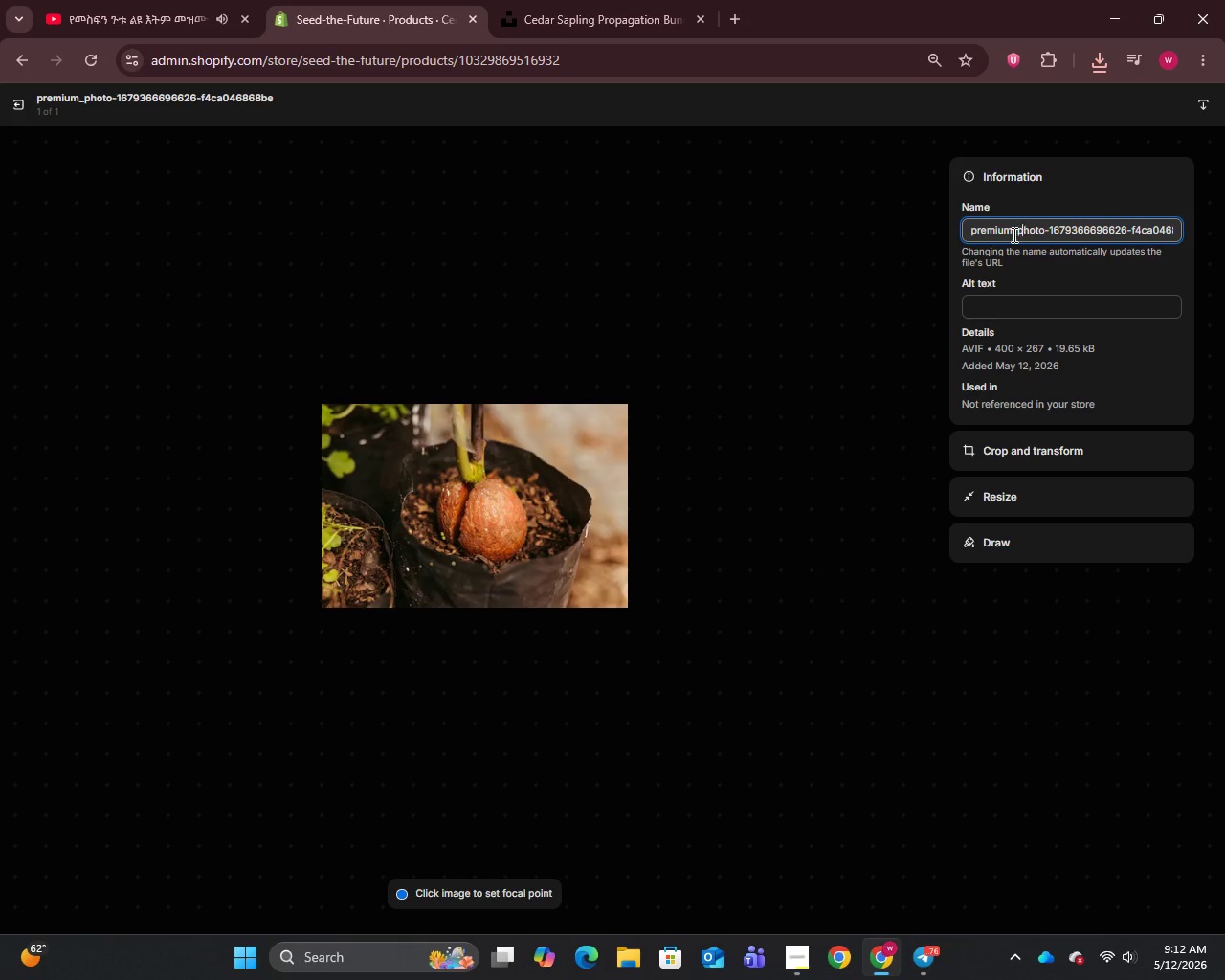 
key(Control+A)
 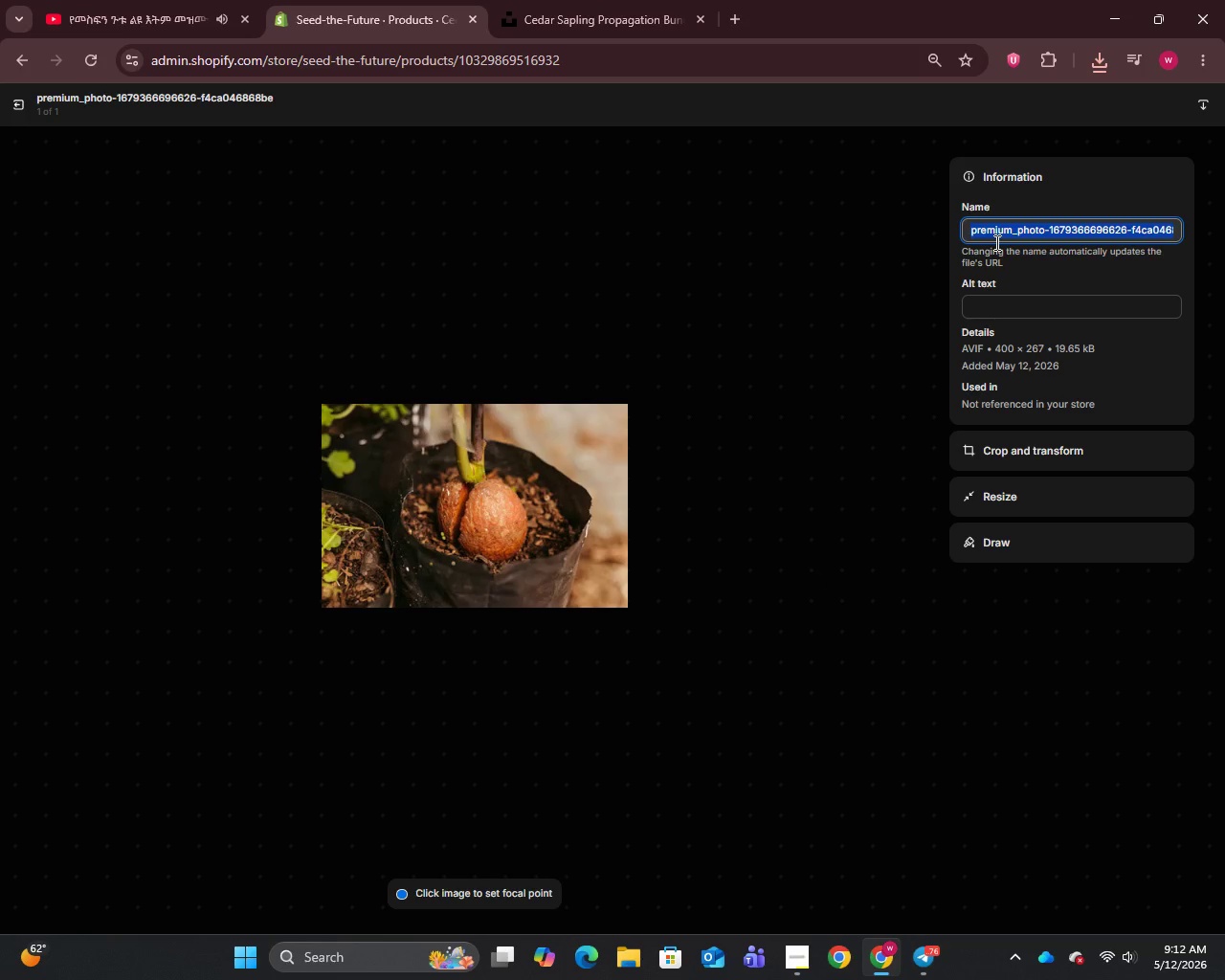 
key(Control+V)
 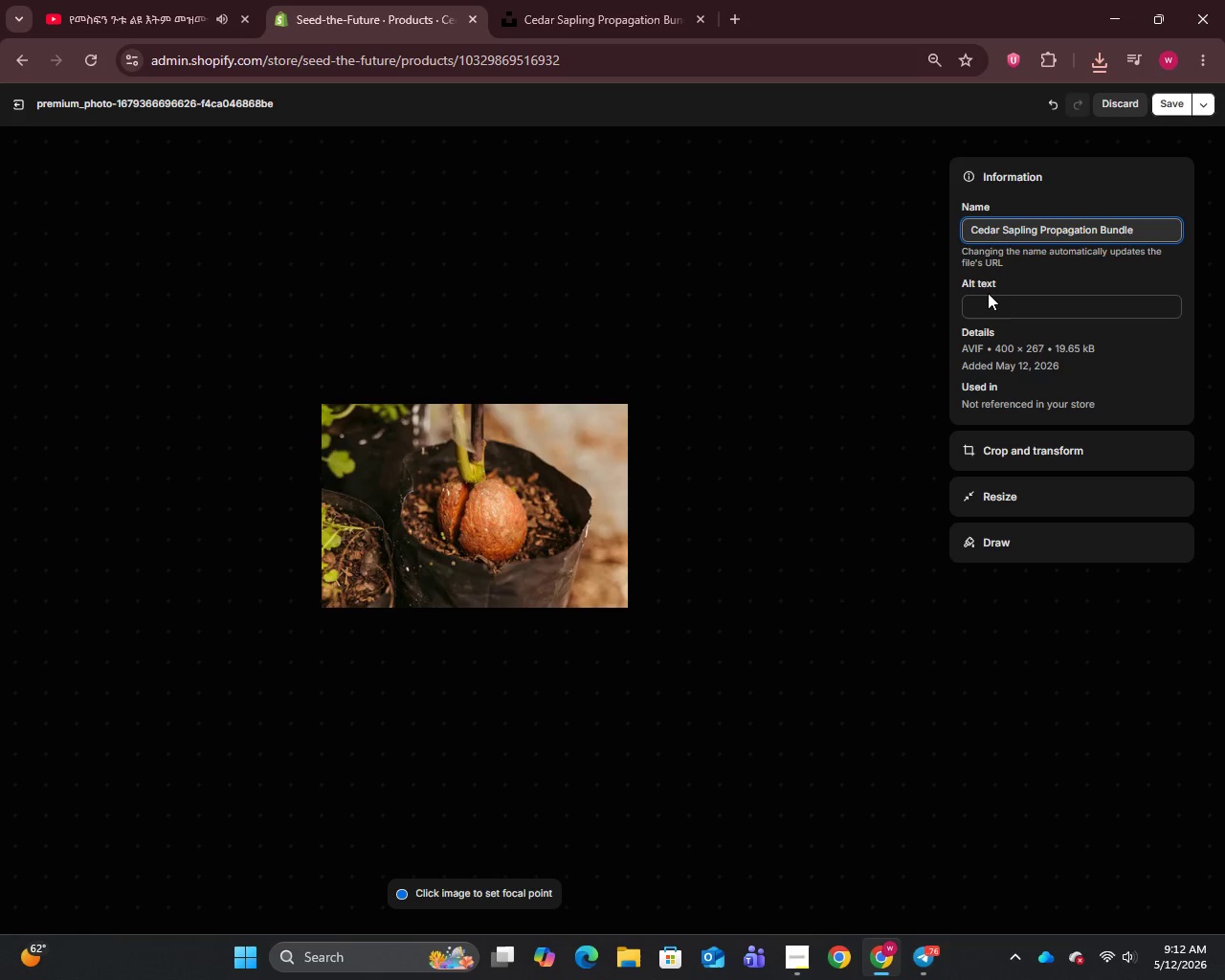 
left_click([988, 295])
 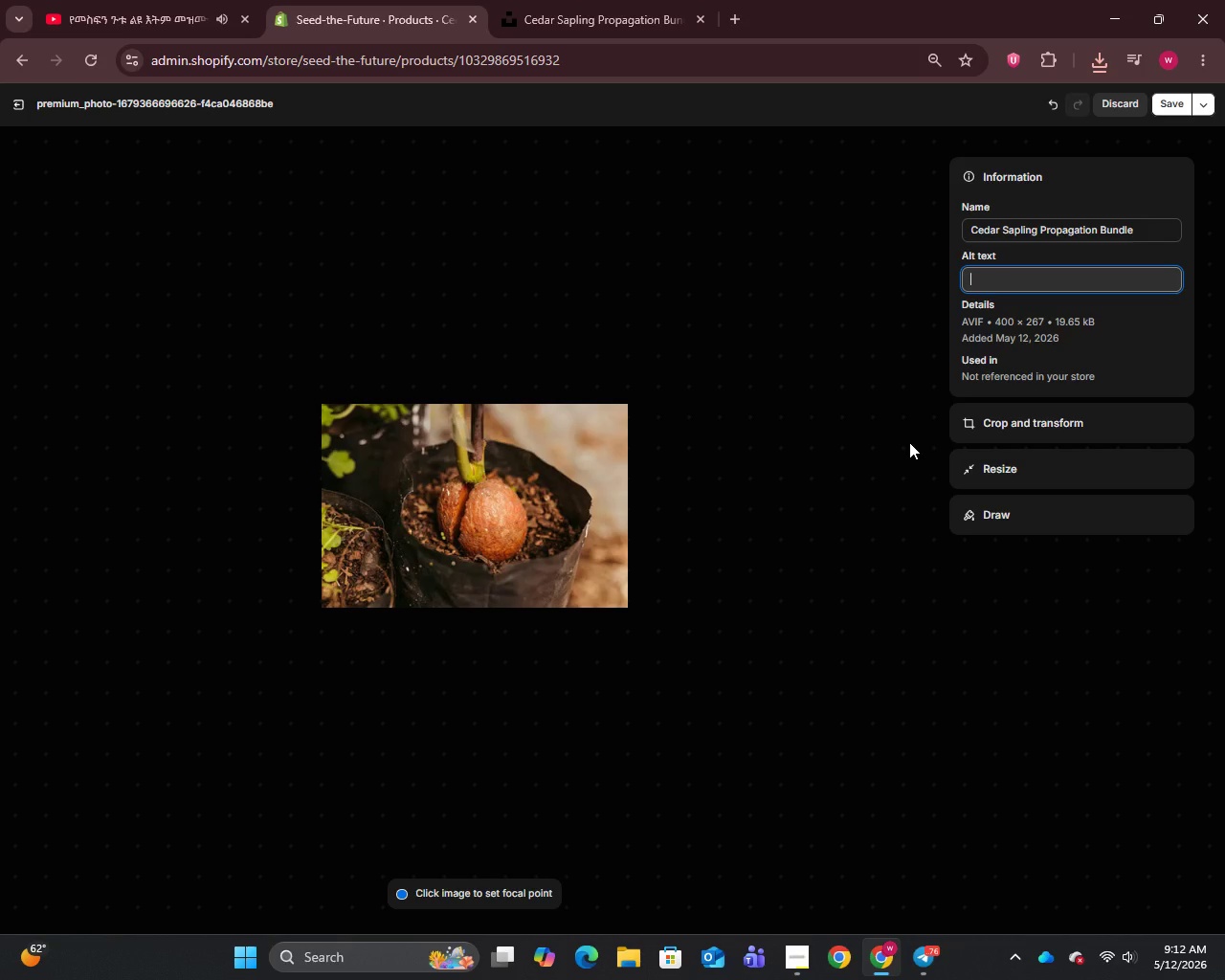 
type(Cedar s)
 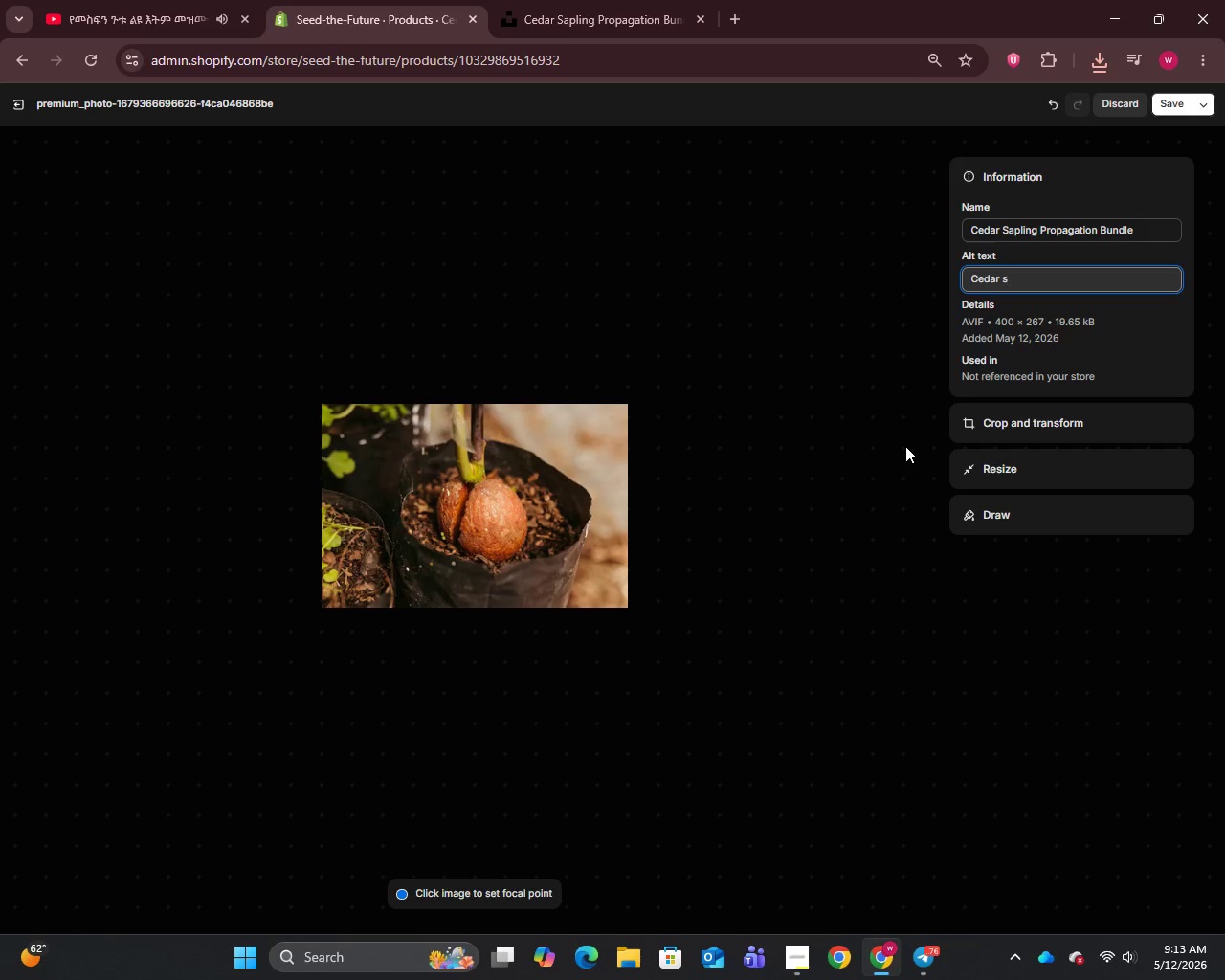 
wait(14.91)
 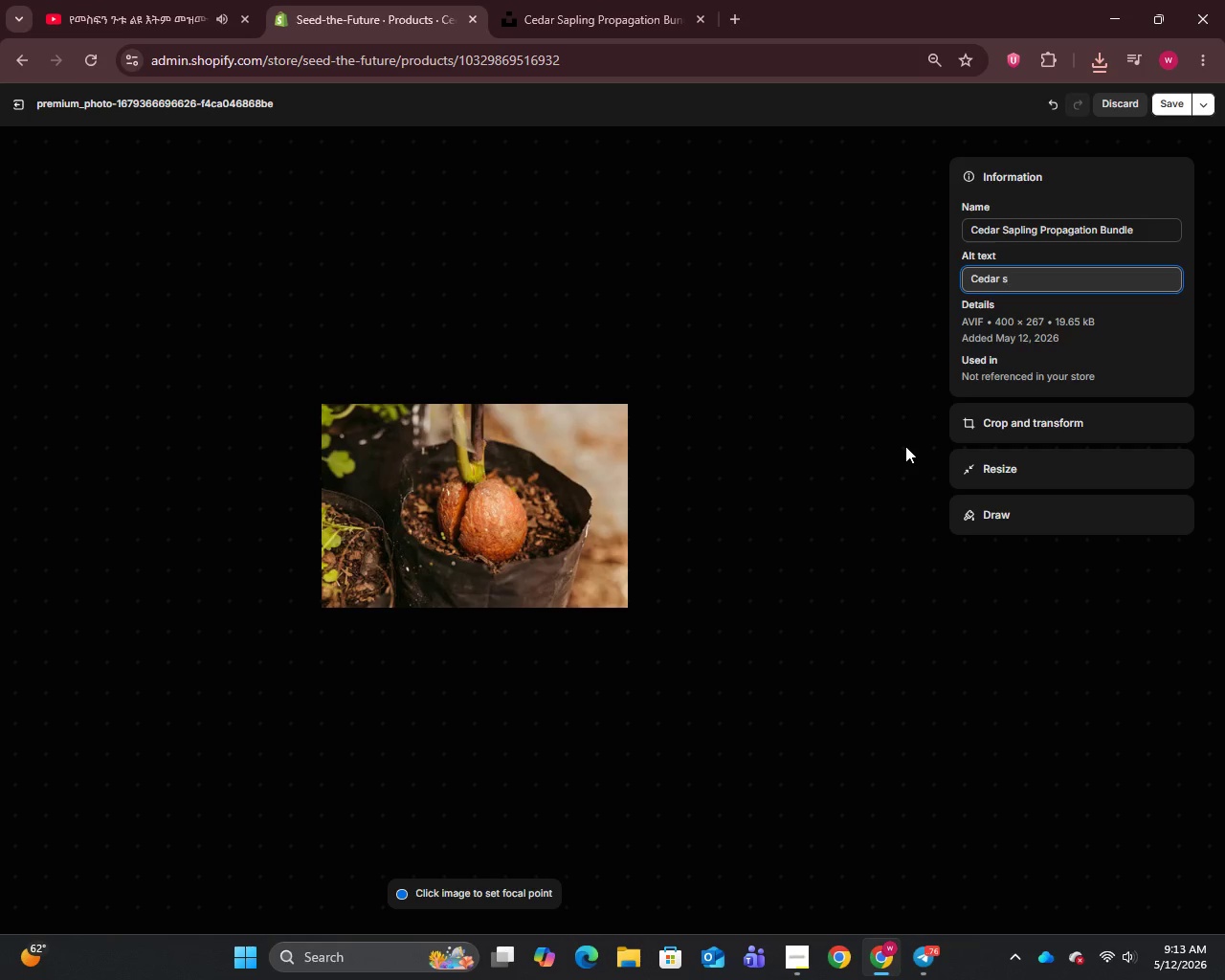 
type(apling propagation bundle with five saplings war)
key(Backspace)
key(Backspace)
 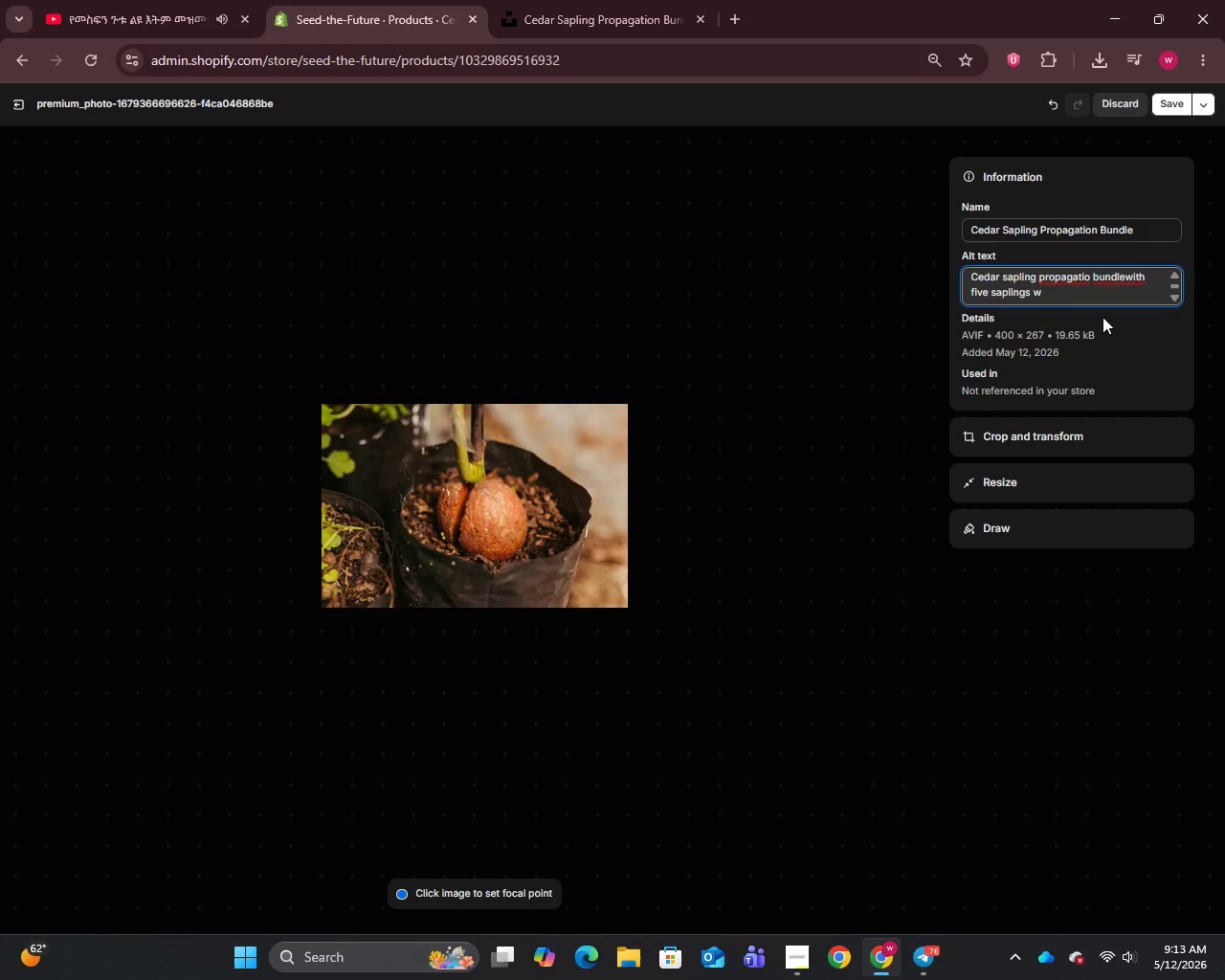 
left_click([1126, 279])
 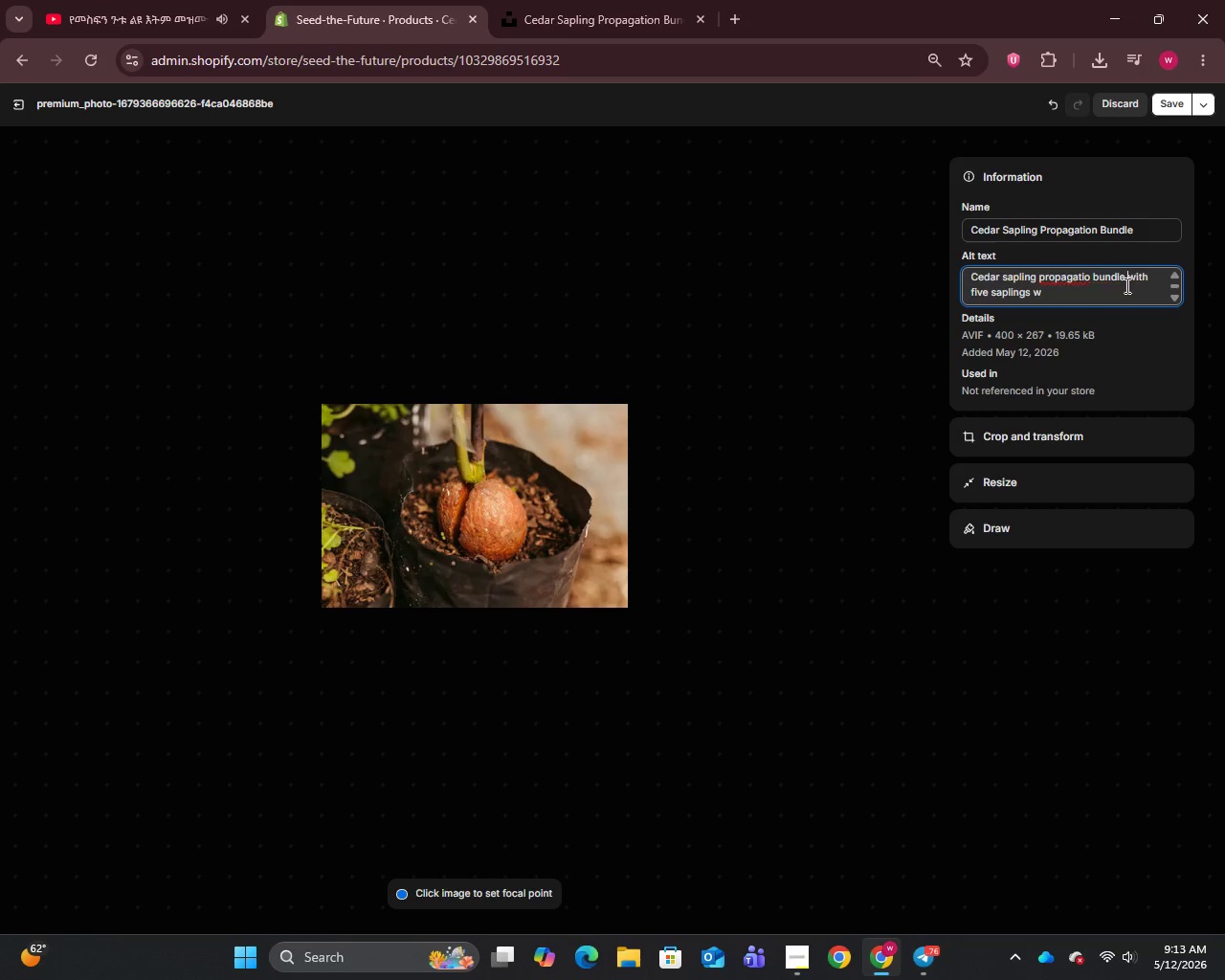 
key(Space)
 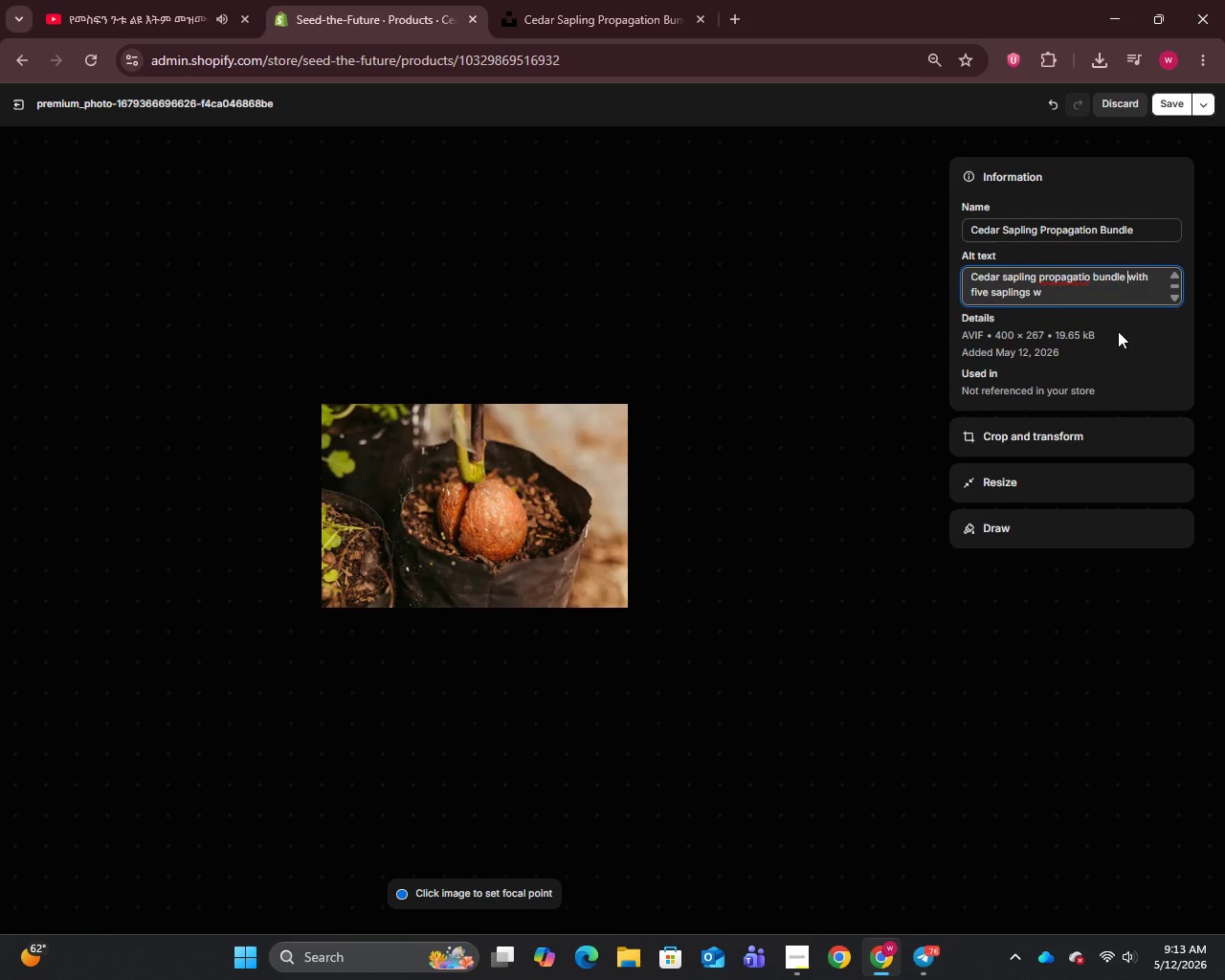 
wait(7.61)
 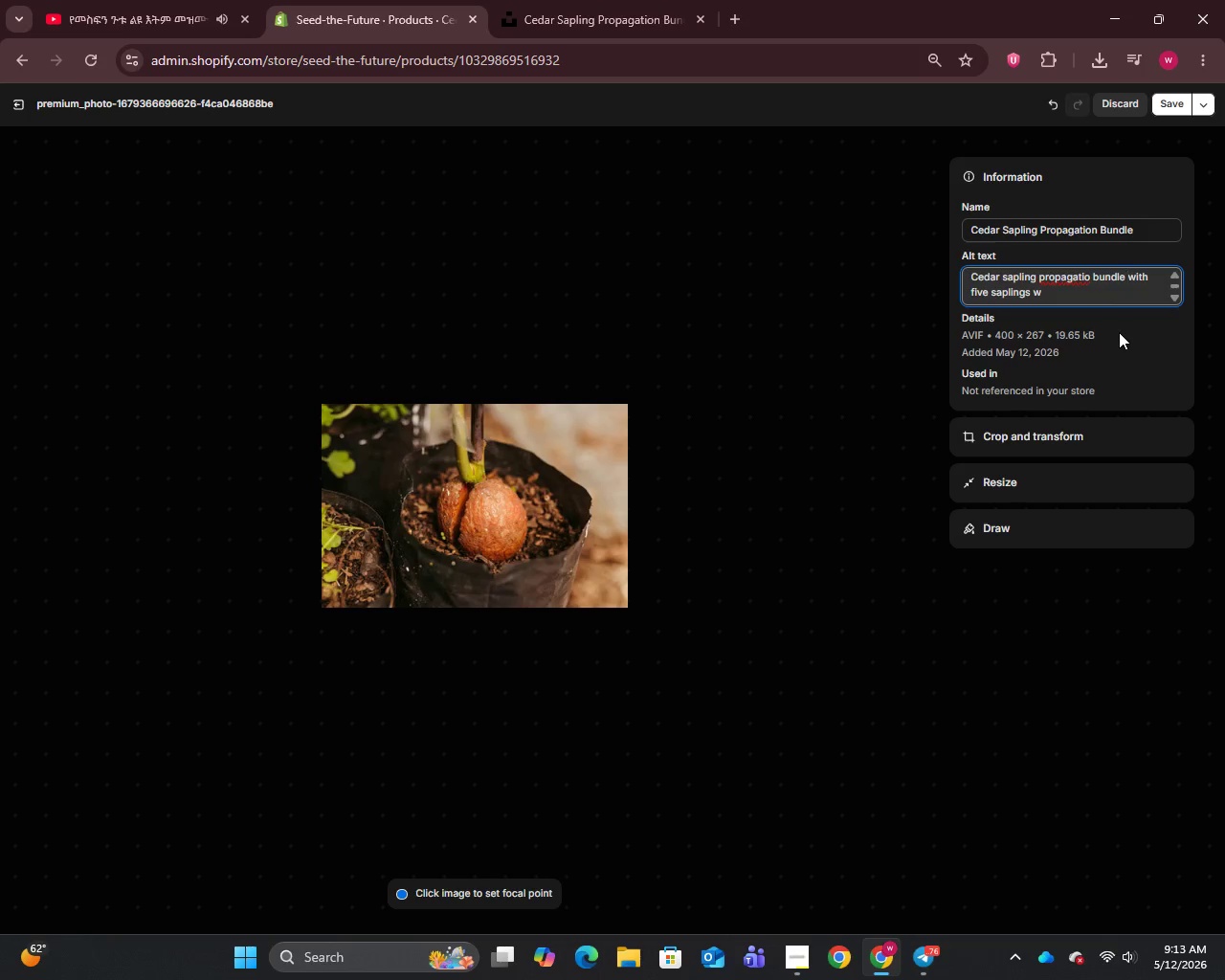 
left_click([1088, 279])
 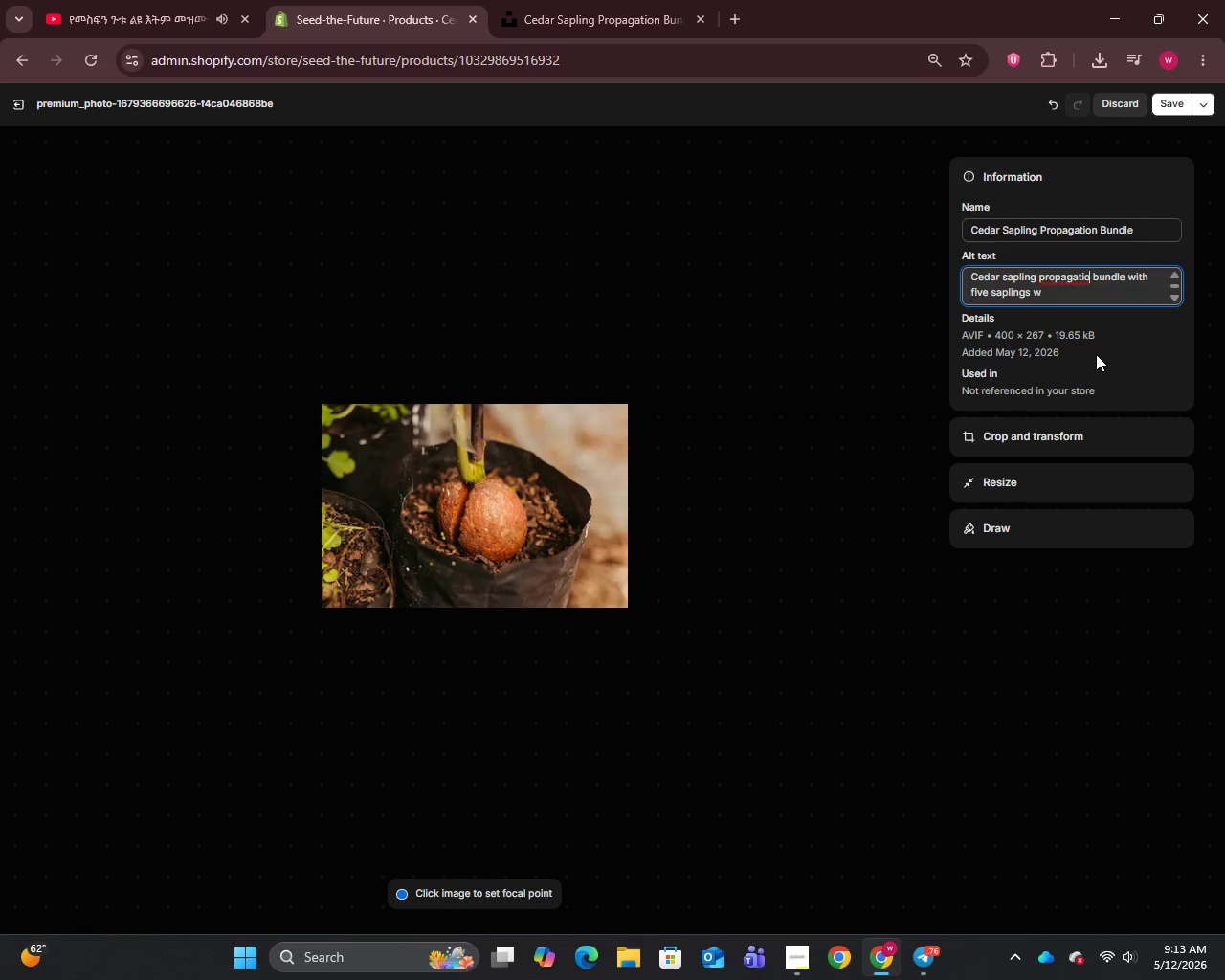 
key(N)
 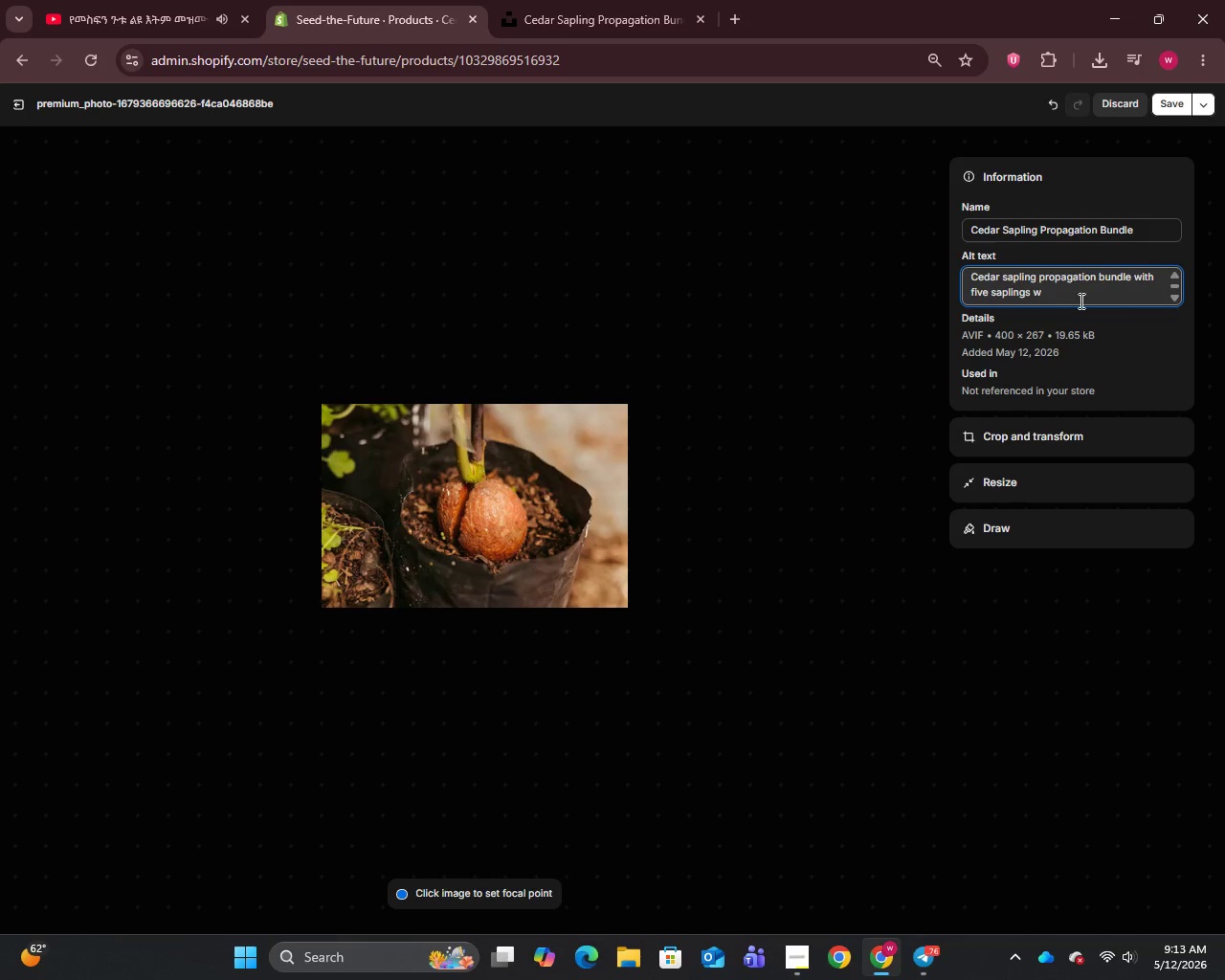 
left_click([1067, 288])
 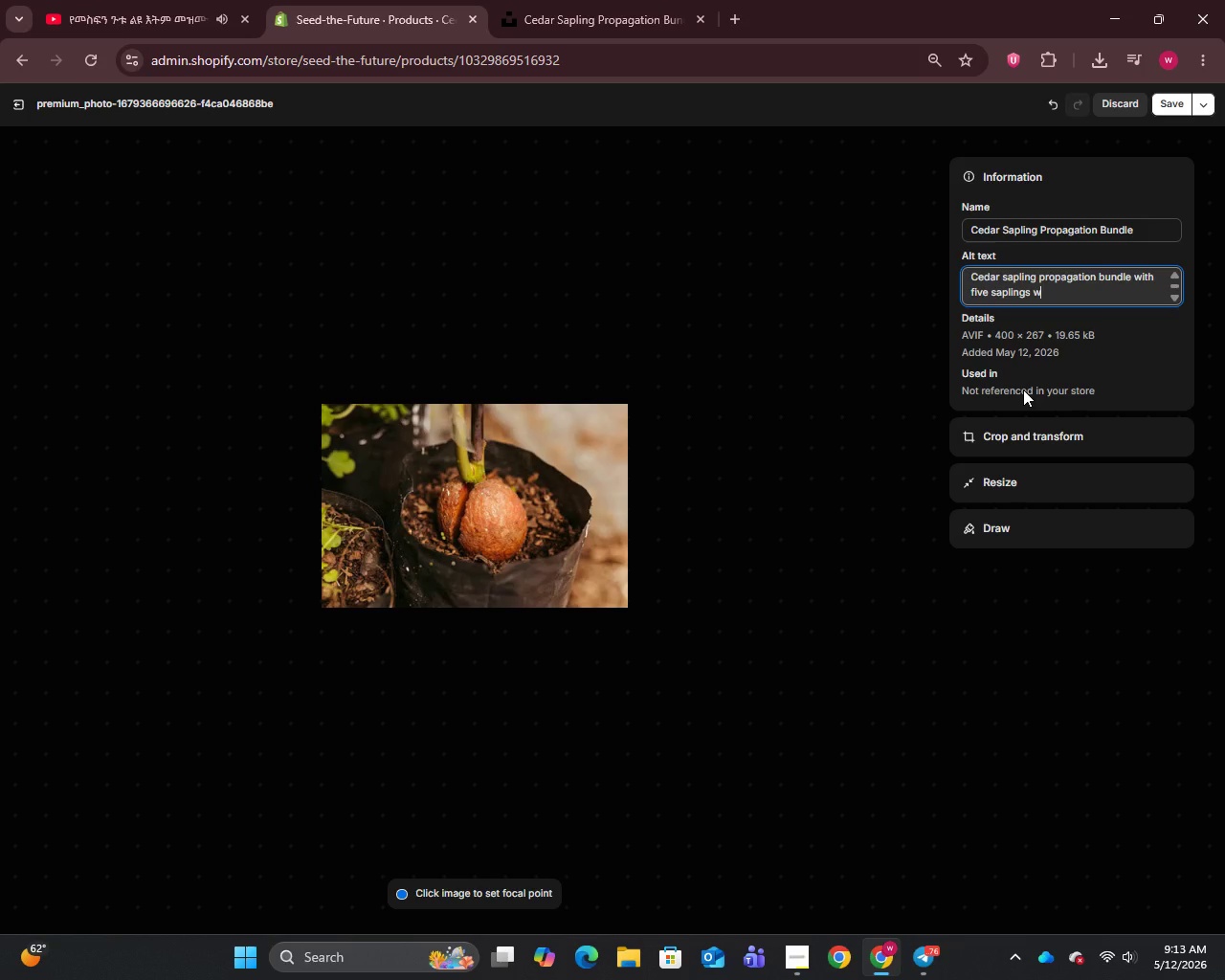 
type(rapped in damp burlap for reforestation and carbon offset.)
 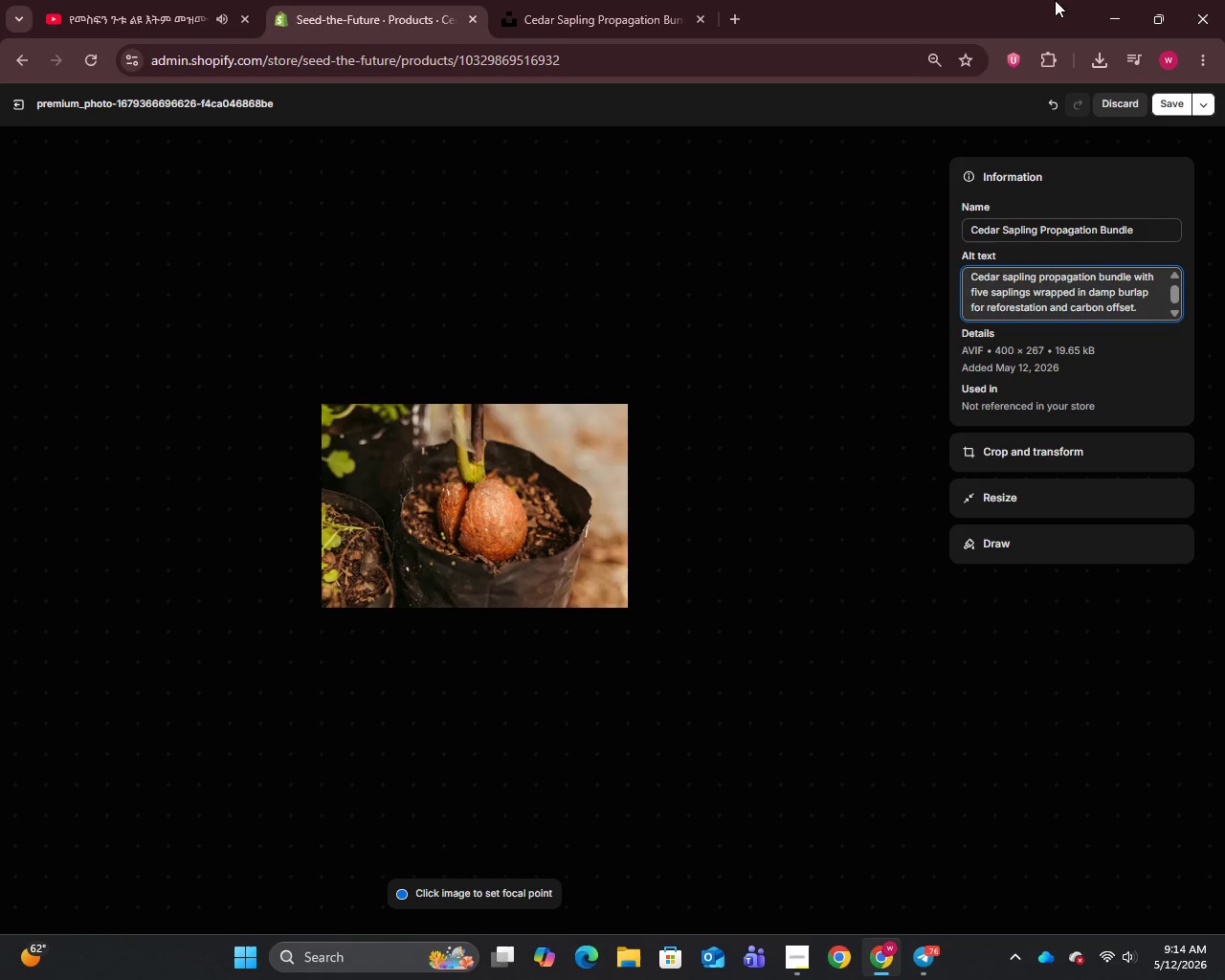 
left_click([1169, 112])
 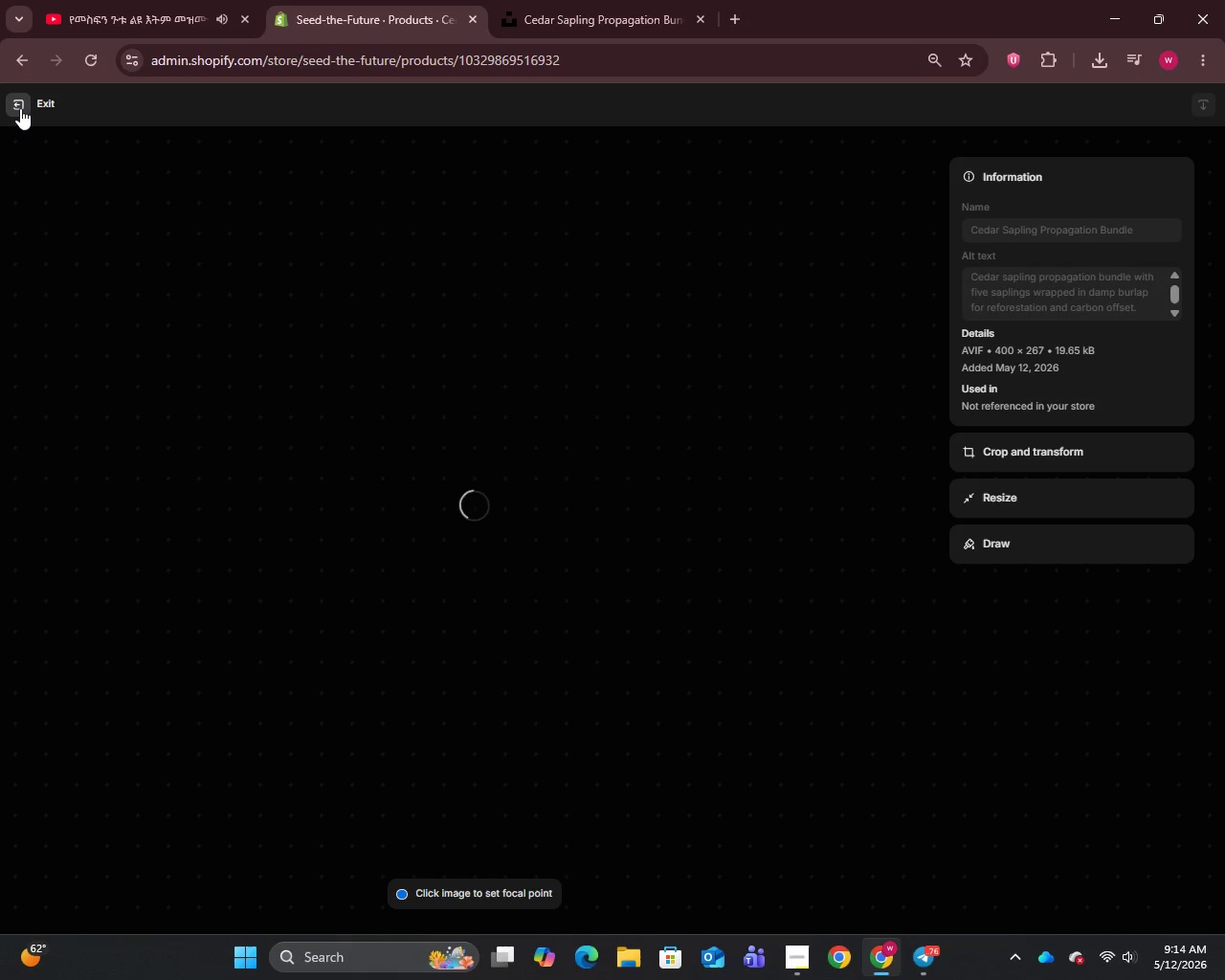 
left_click([20, 108])
 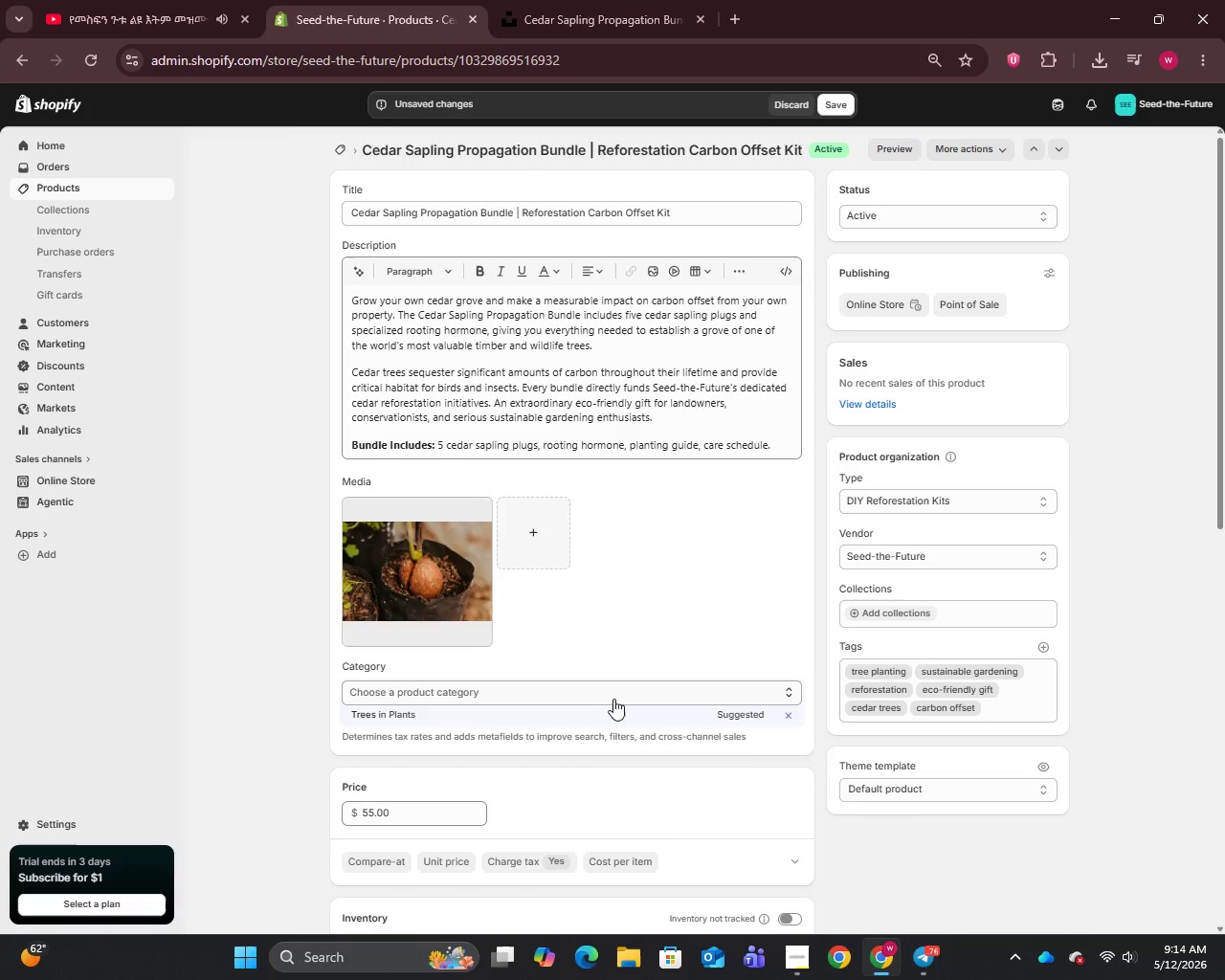 
scroll: coordinate [620, 707], scroll_direction: down, amount: 3.0
 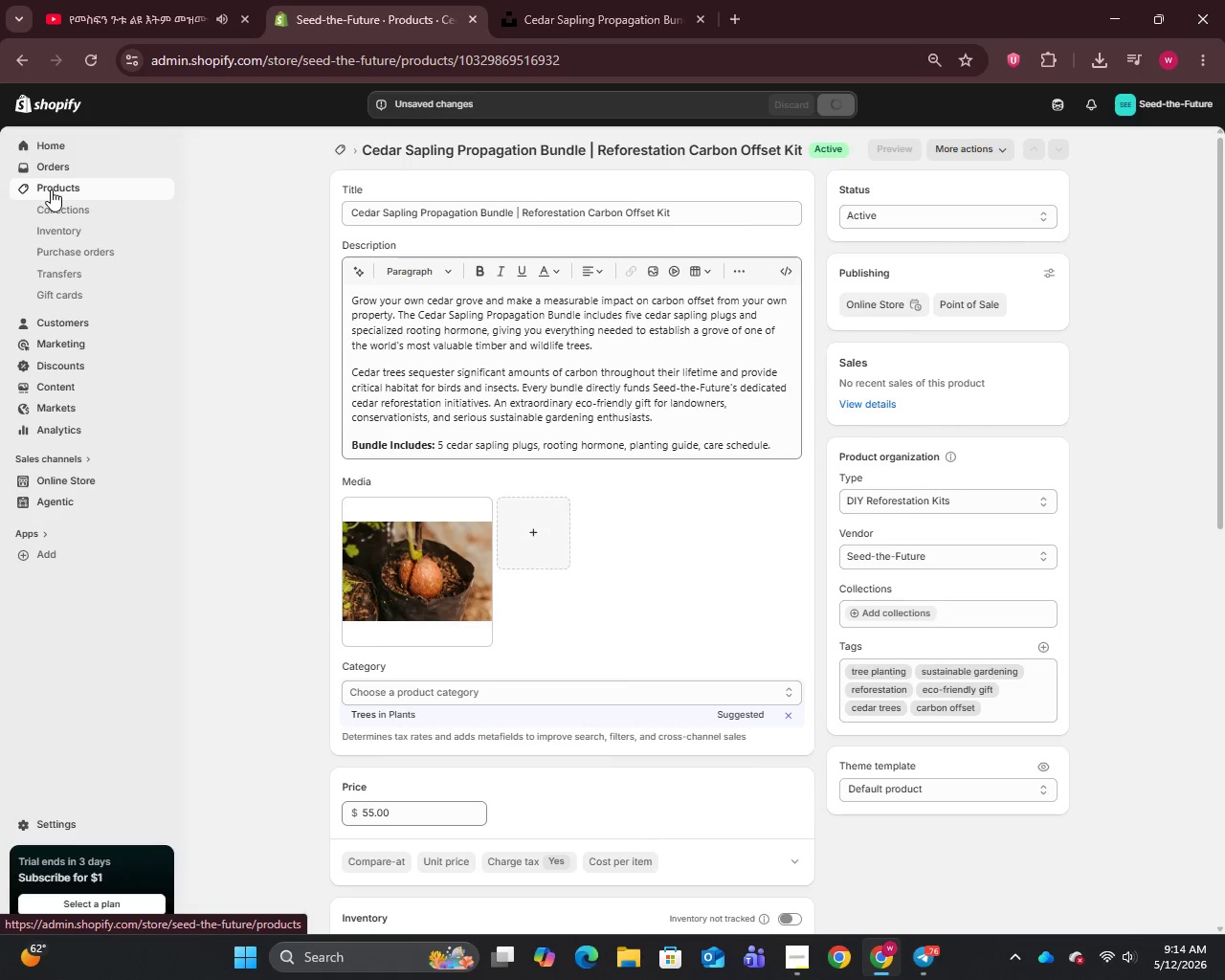 
left_click([51, 189])
 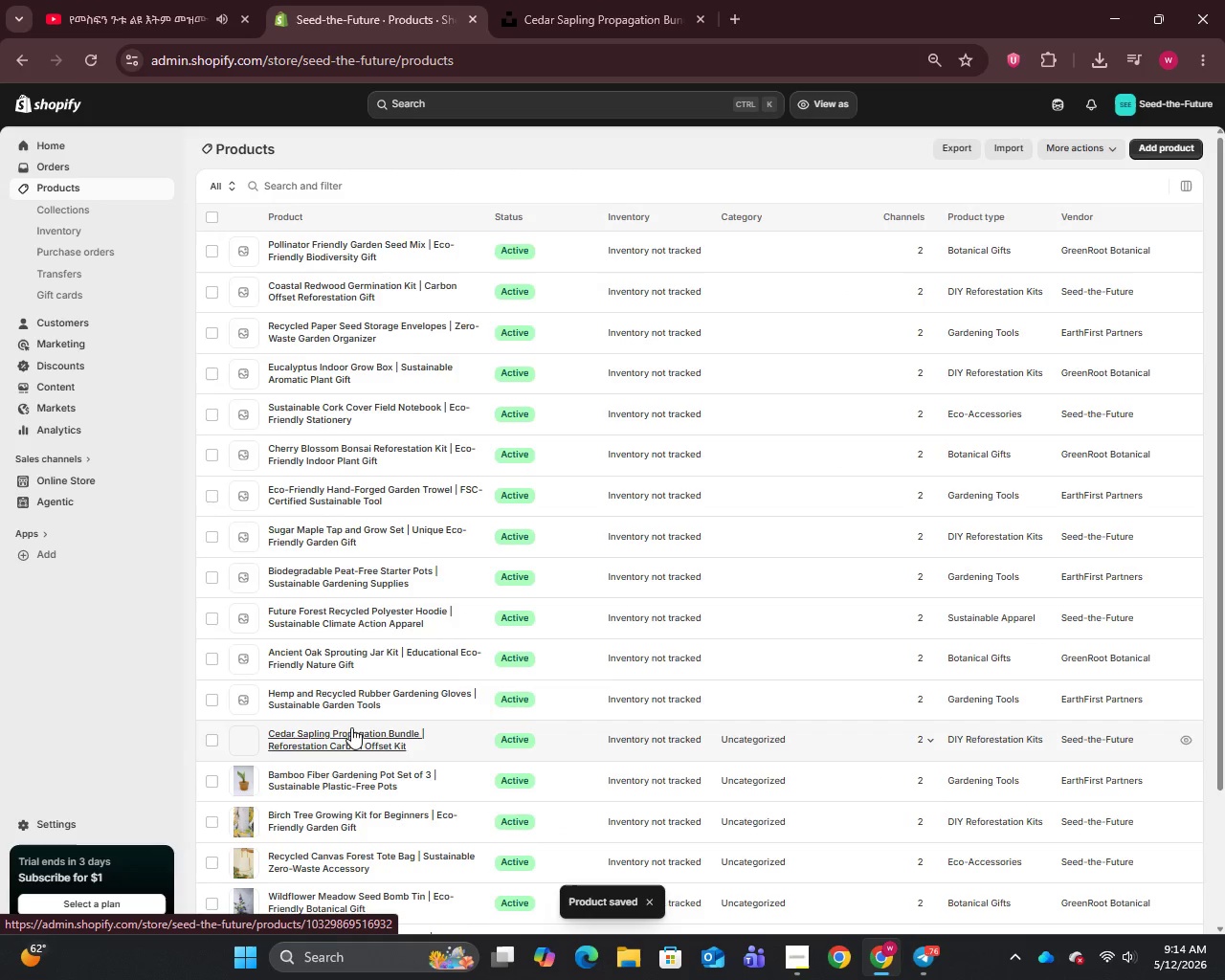 
left_click([339, 704])
 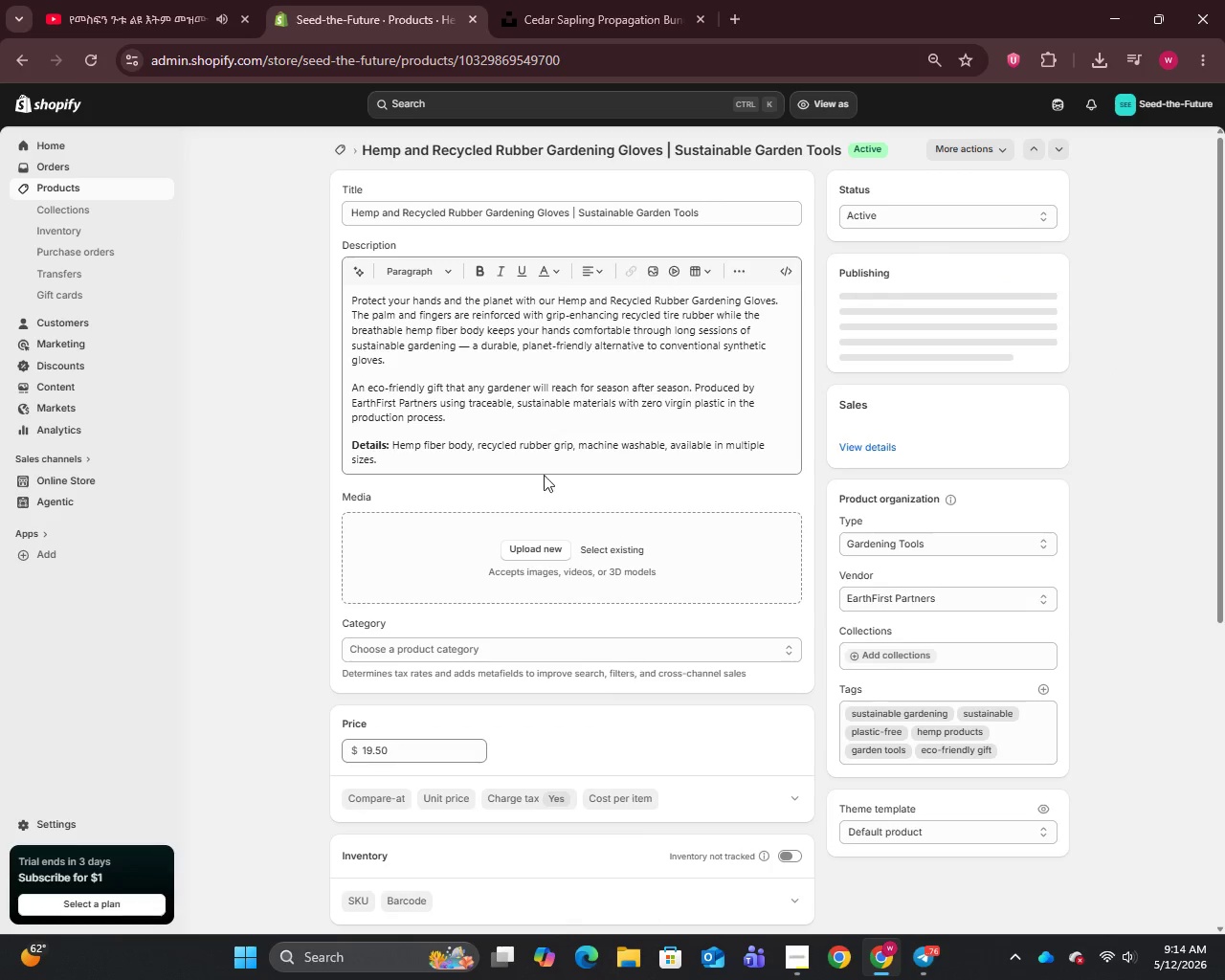 
left_click([468, 351])
 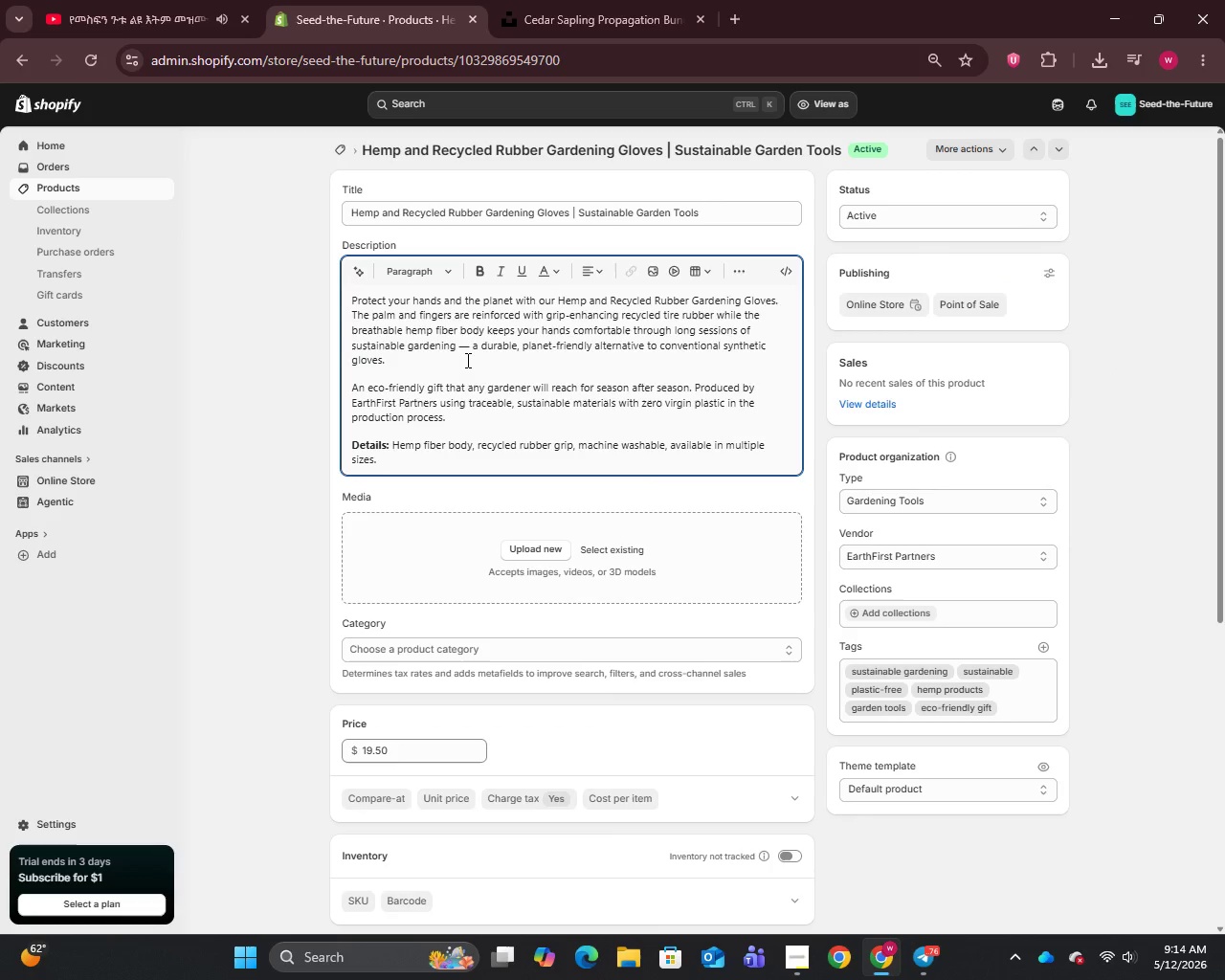 
key(Backspace)
 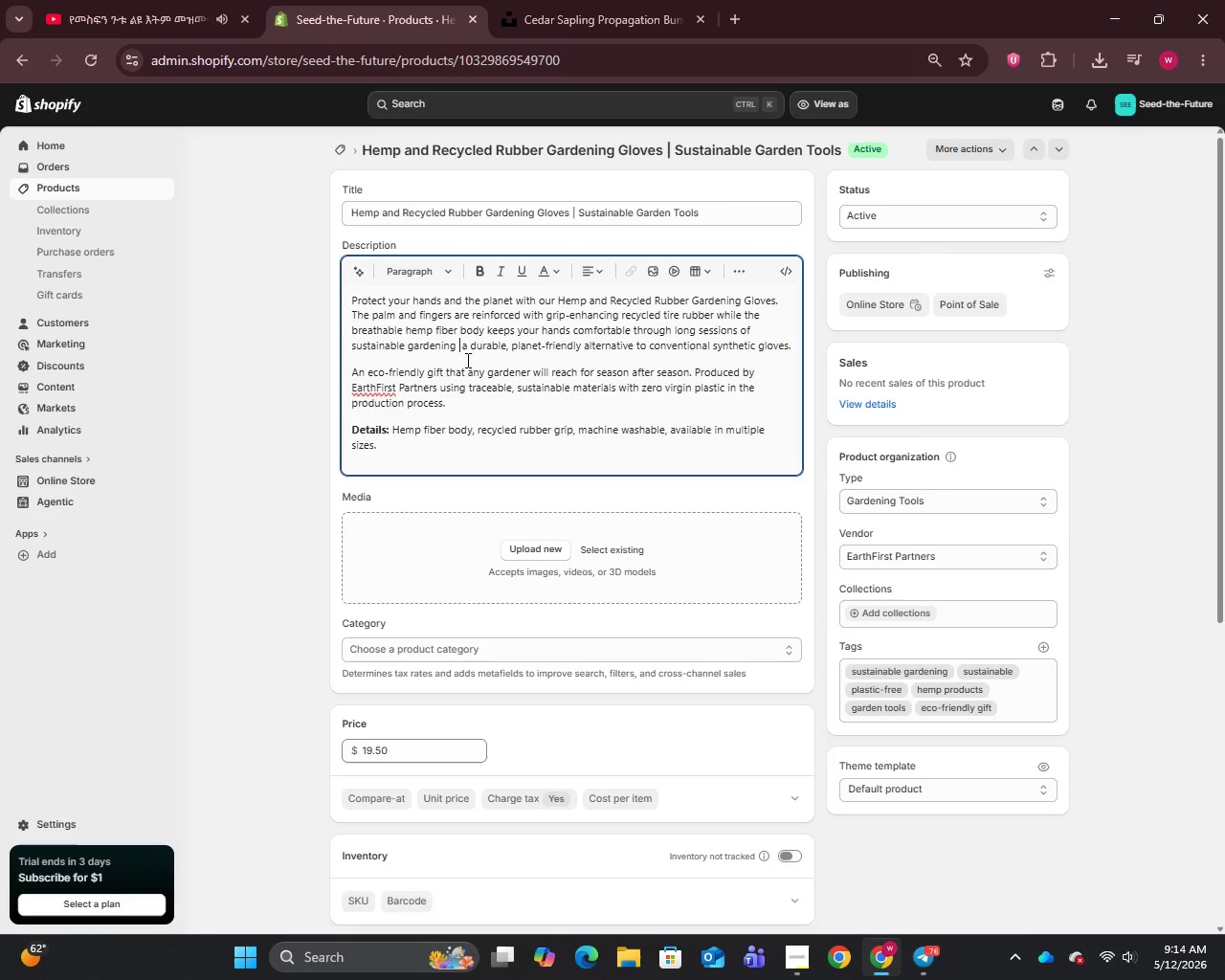 
key(Backspace)
 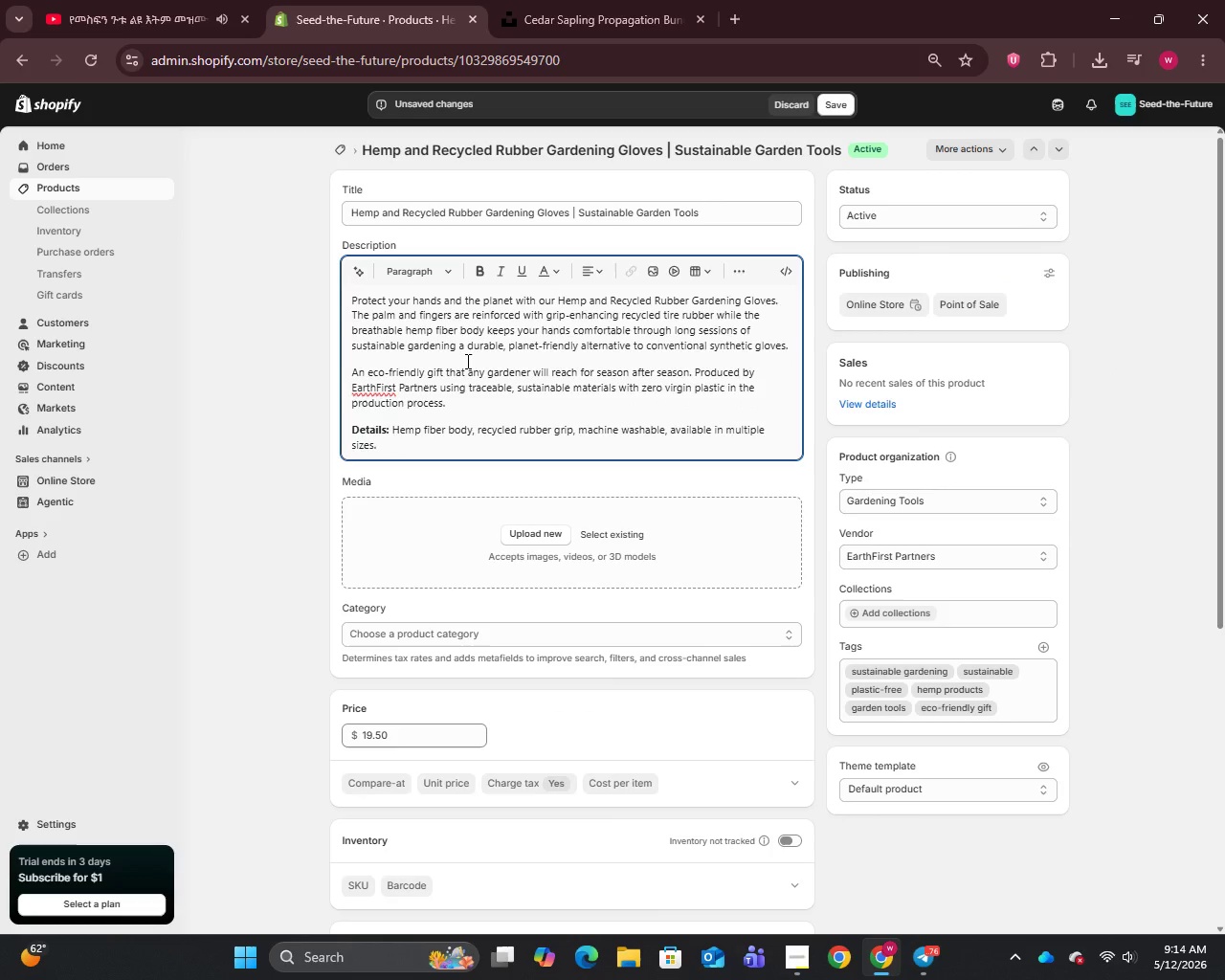 
key(Comma)
 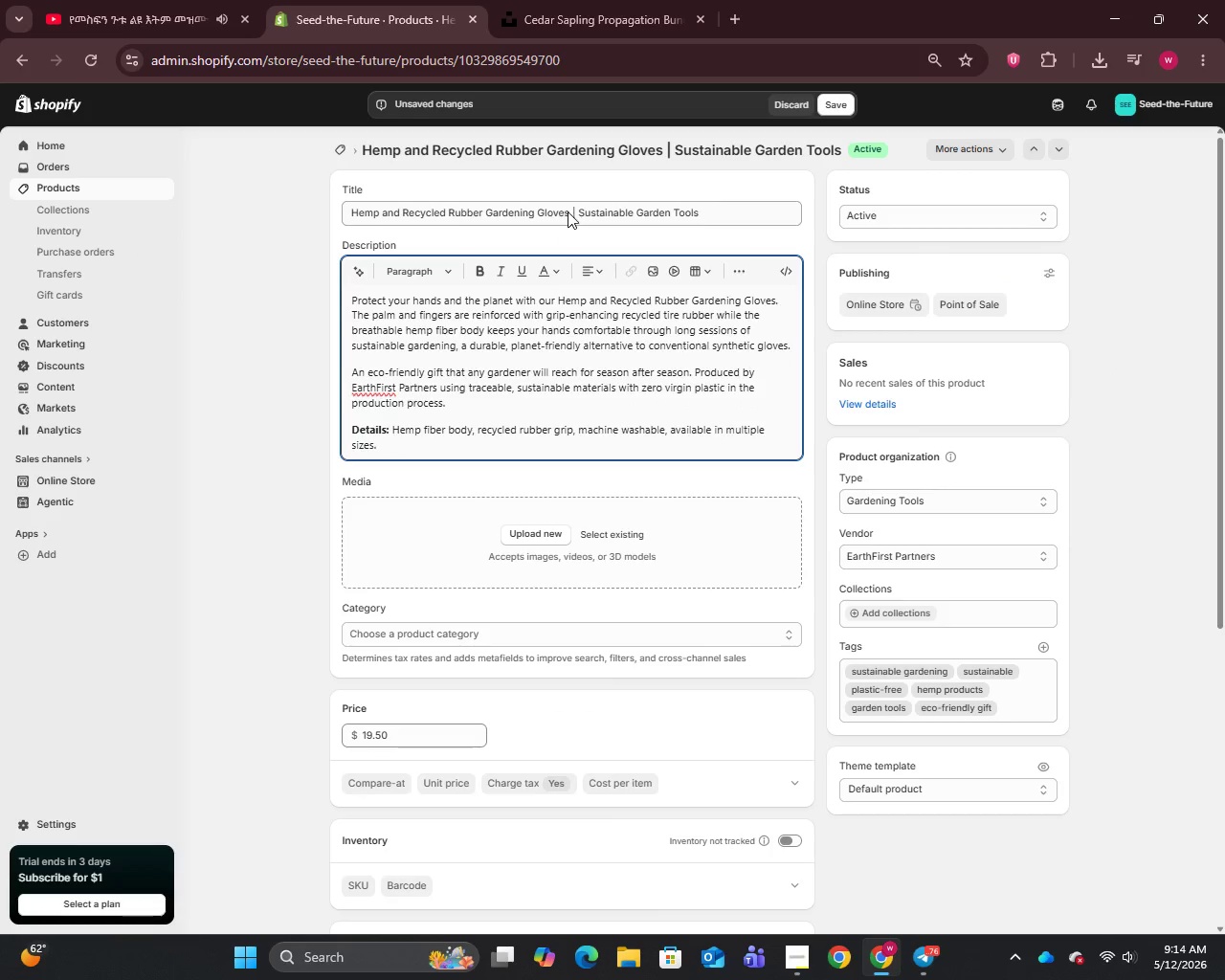 
wait(5.05)
 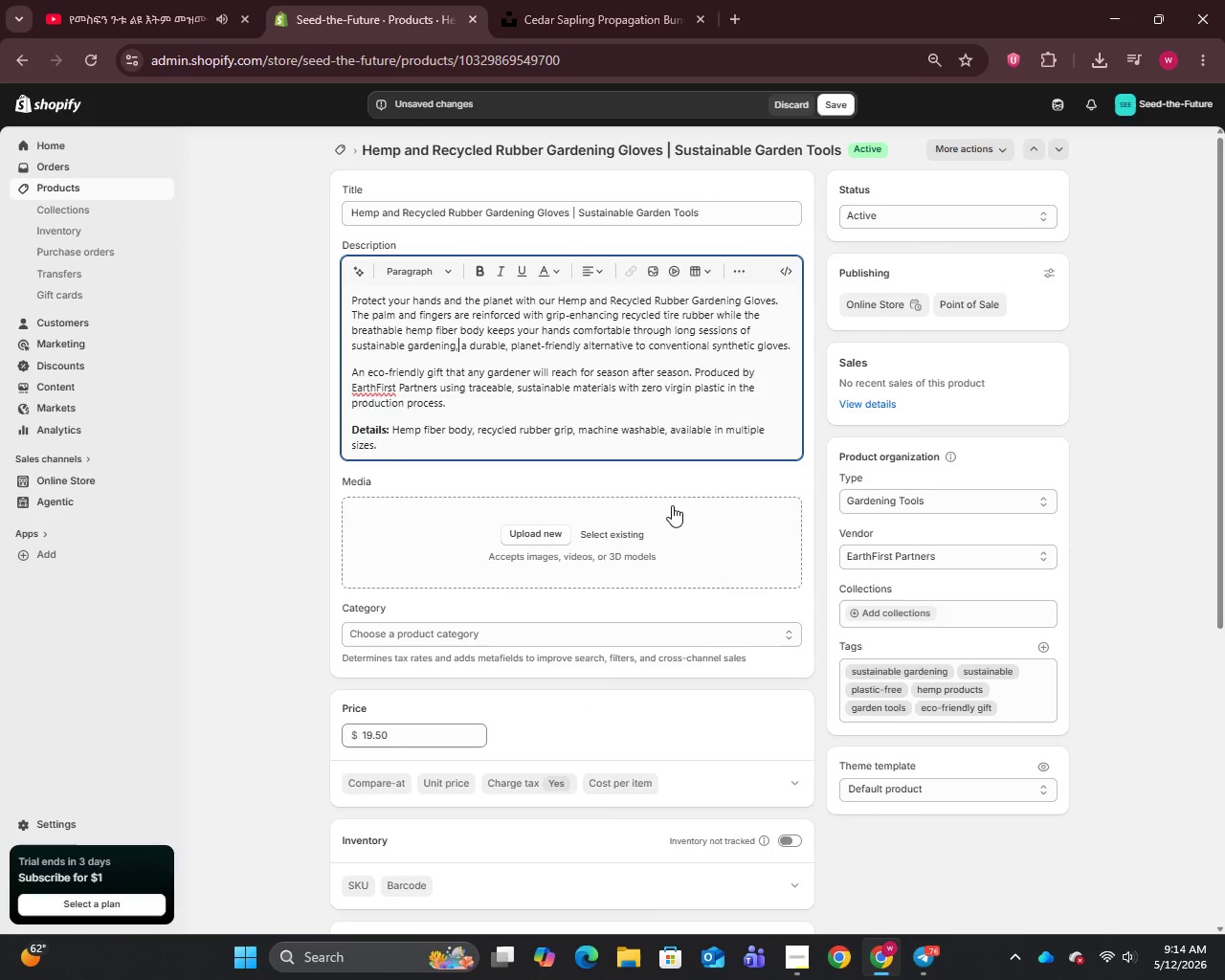 
left_click_drag(start_coordinate=[569, 210], to_coordinate=[275, 220])
 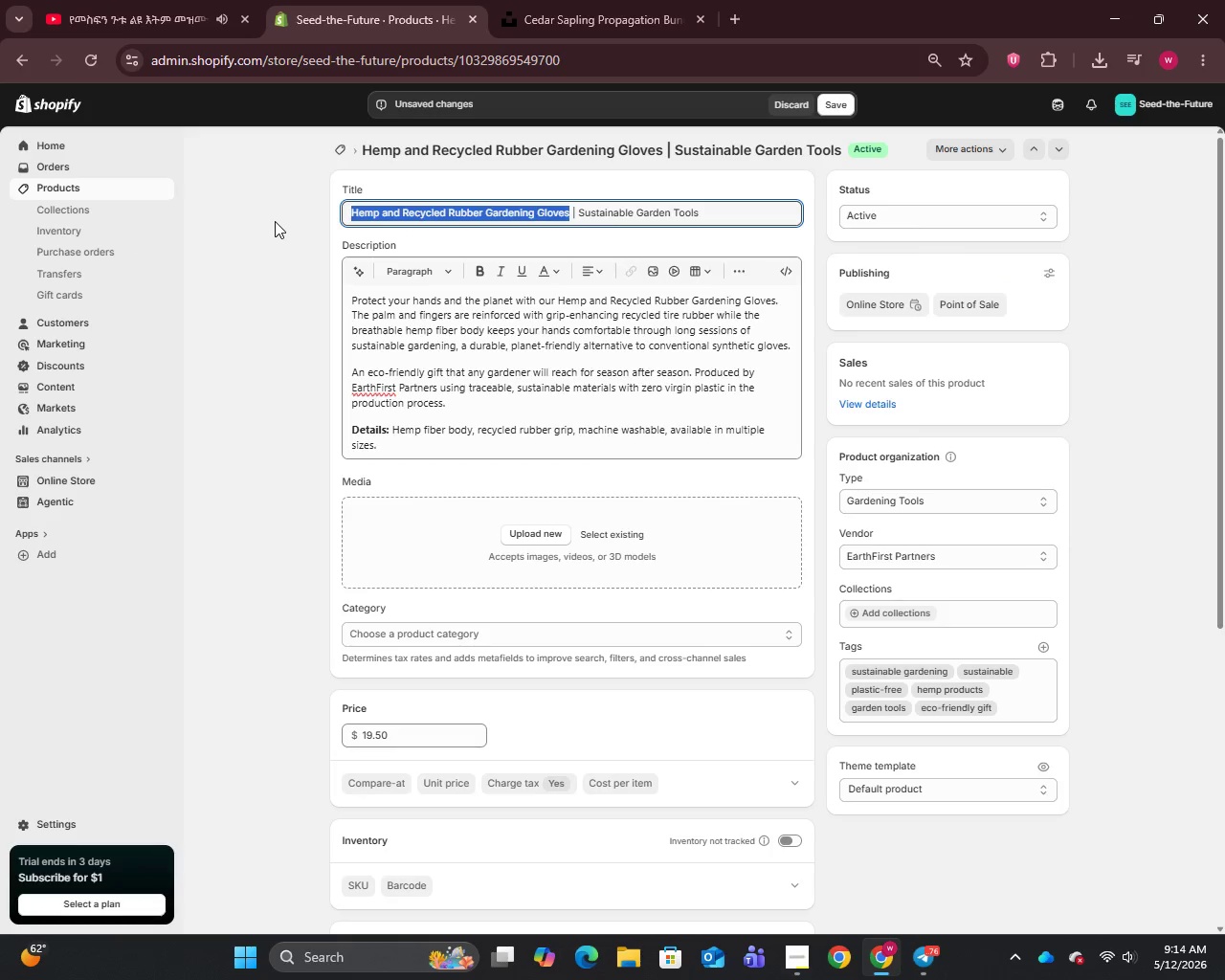 
key(Control+C)
 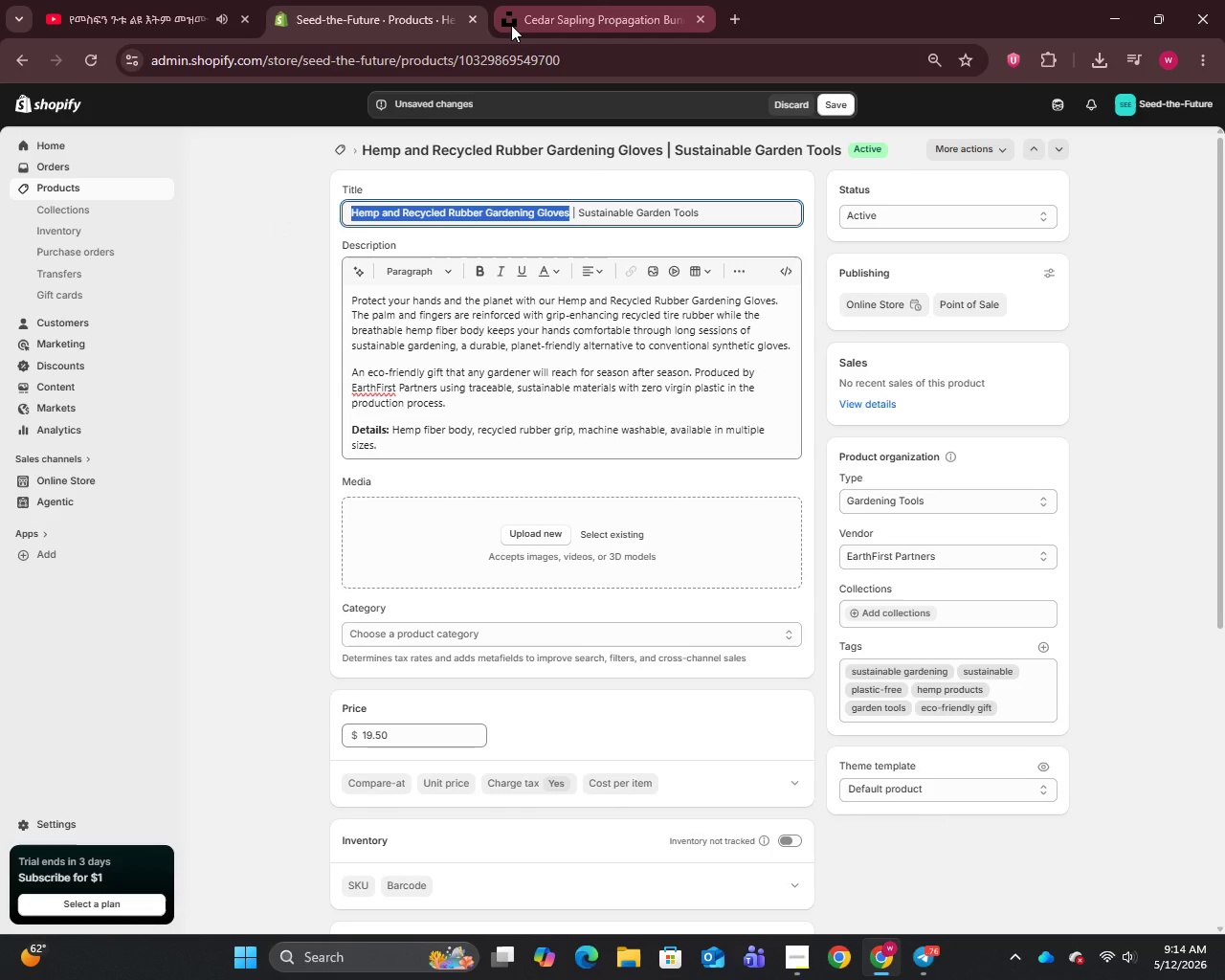 
left_click([589, 0])
 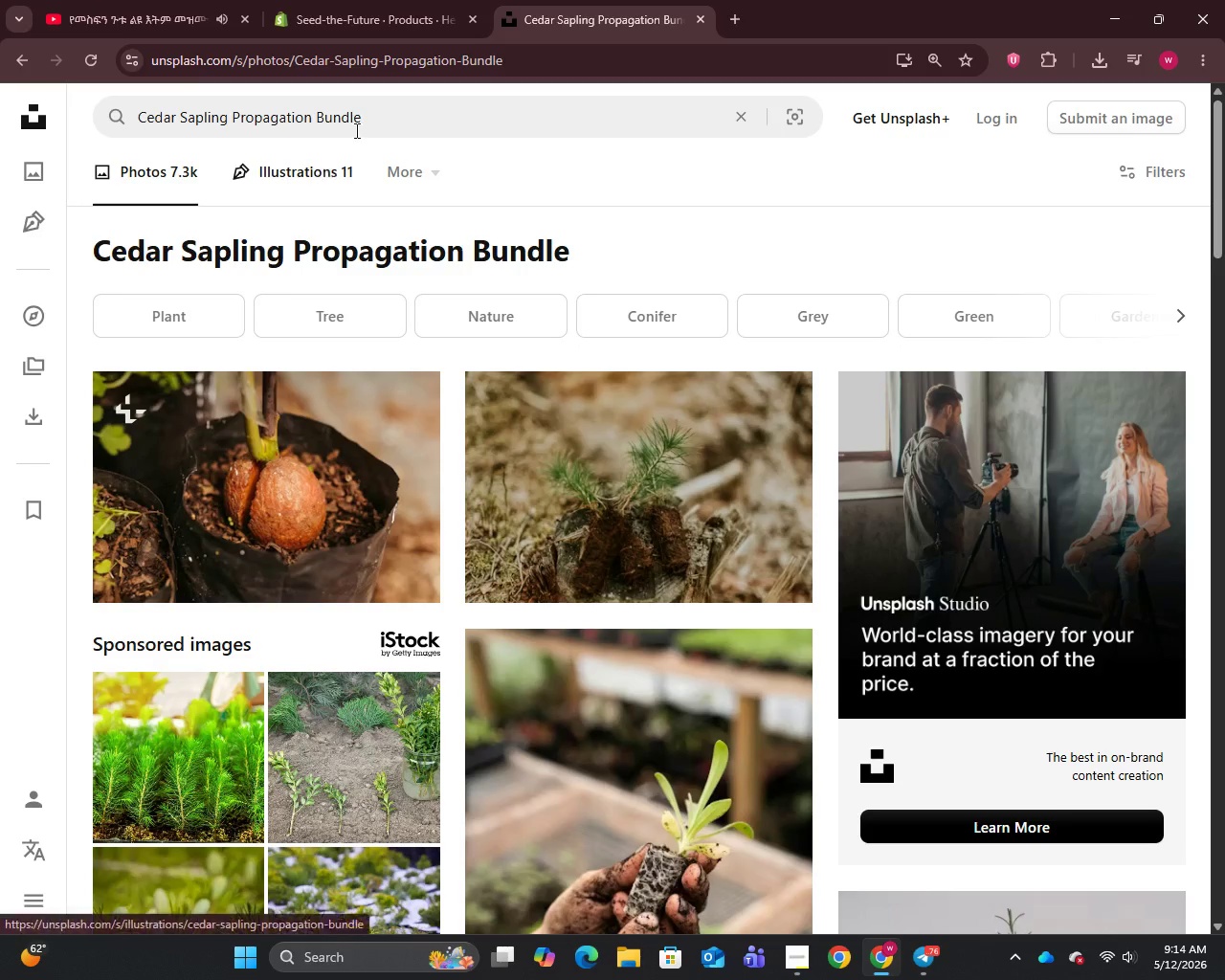 
left_click([383, 120])
 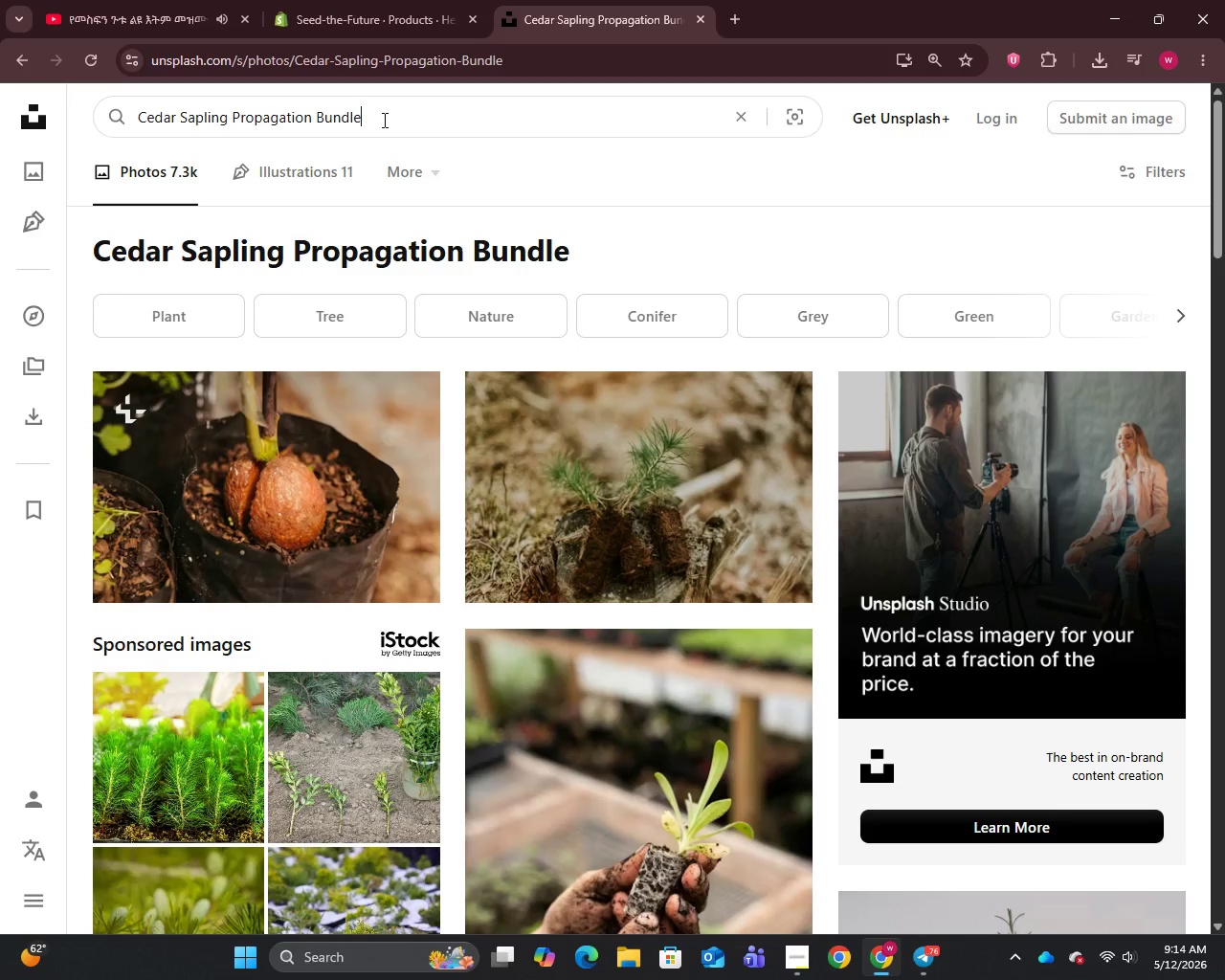 
key(Control+A)
 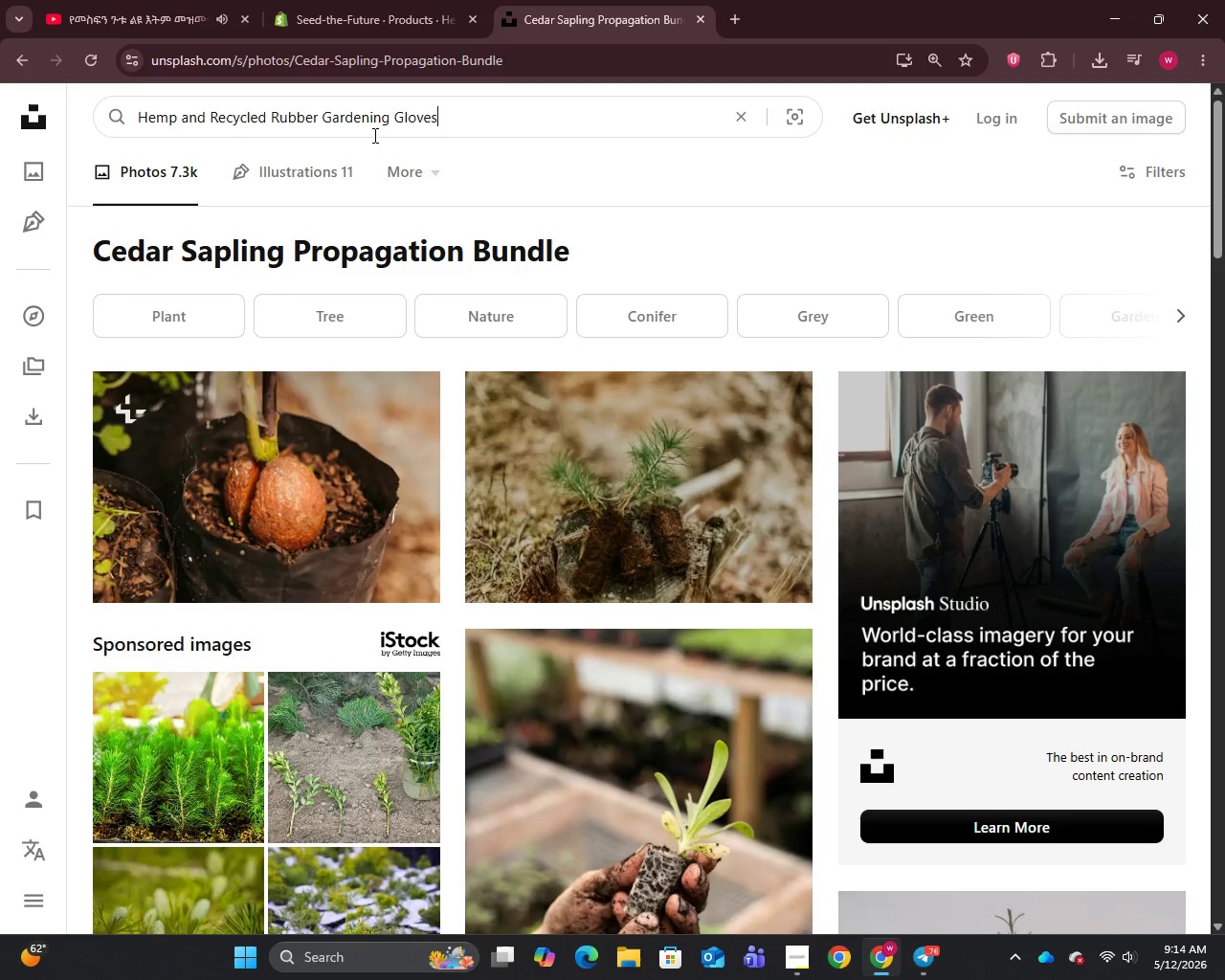 
key(Control+V)
 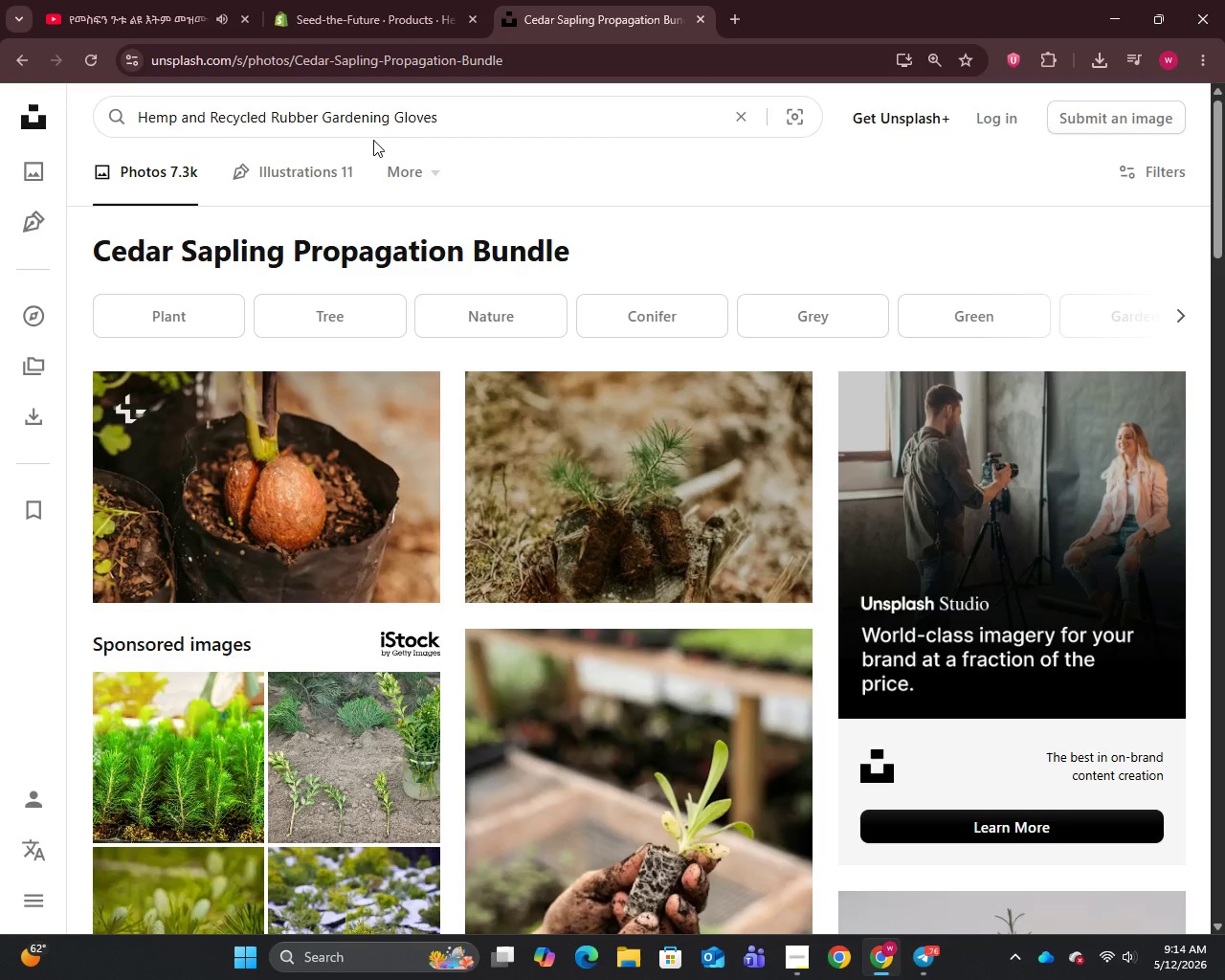 
key(Enter)
 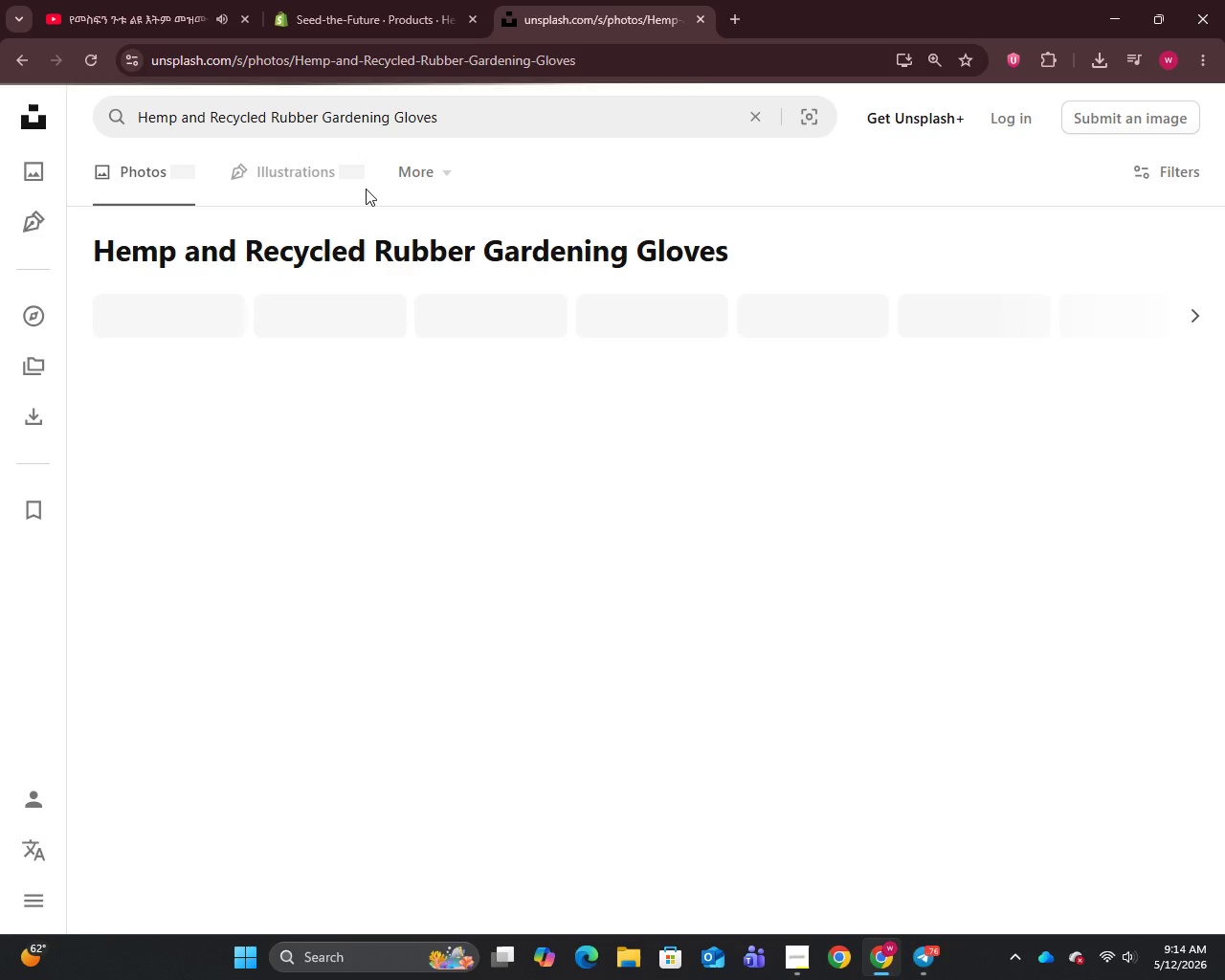 
mouse_move([355, 466])
 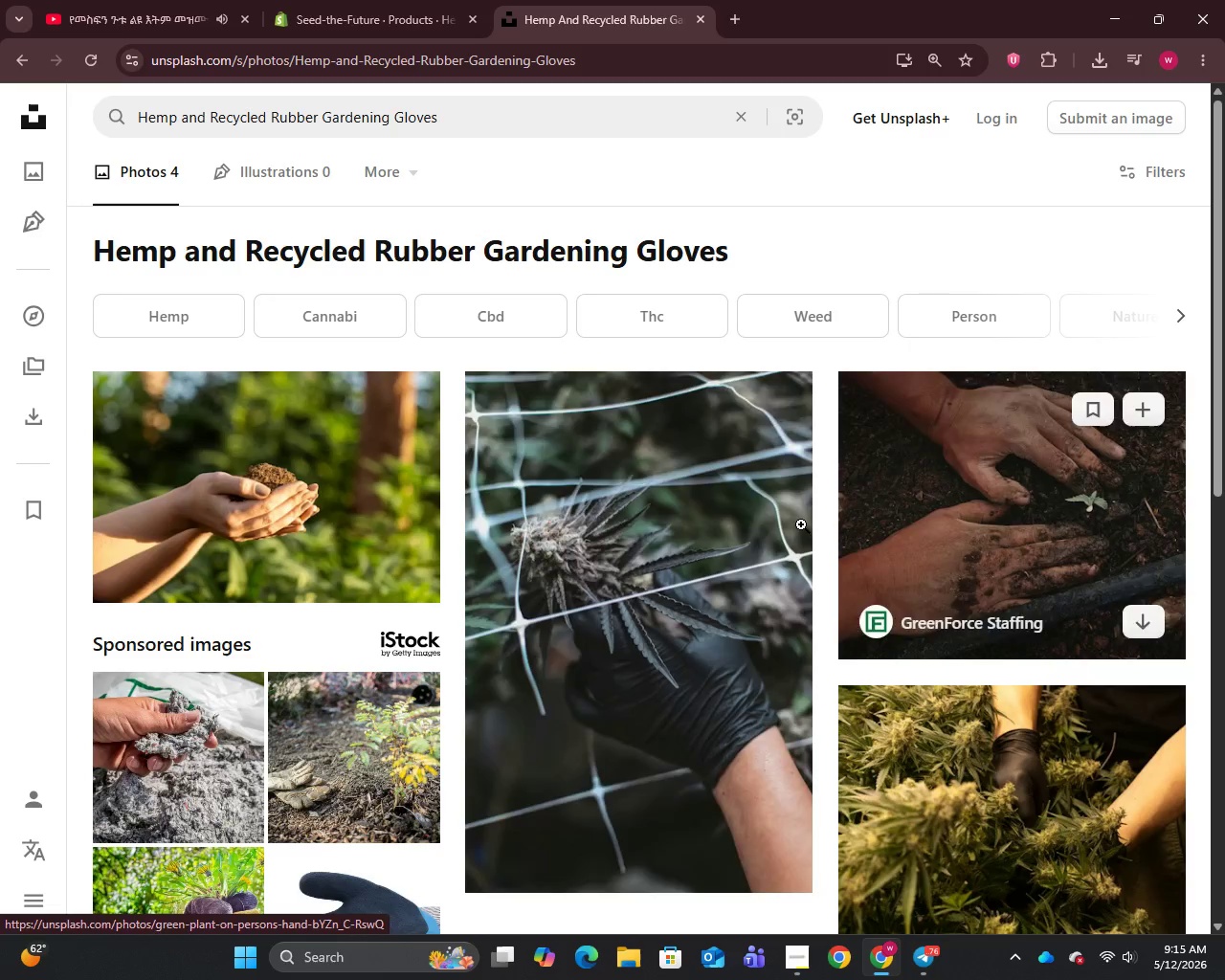 
scroll: coordinate [757, 491], scroll_direction: down, amount: 8.0
 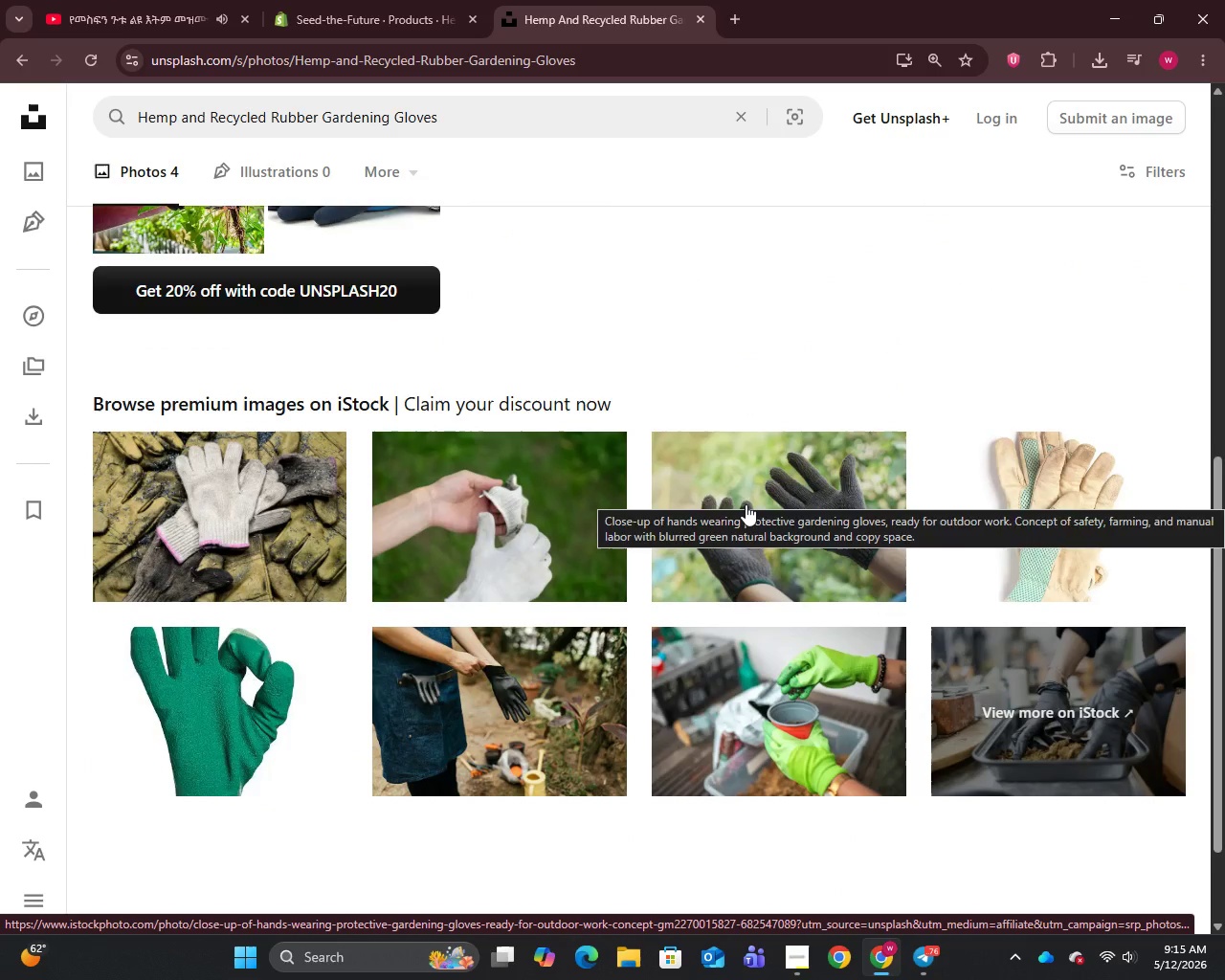 
mouse_move([795, 764])
 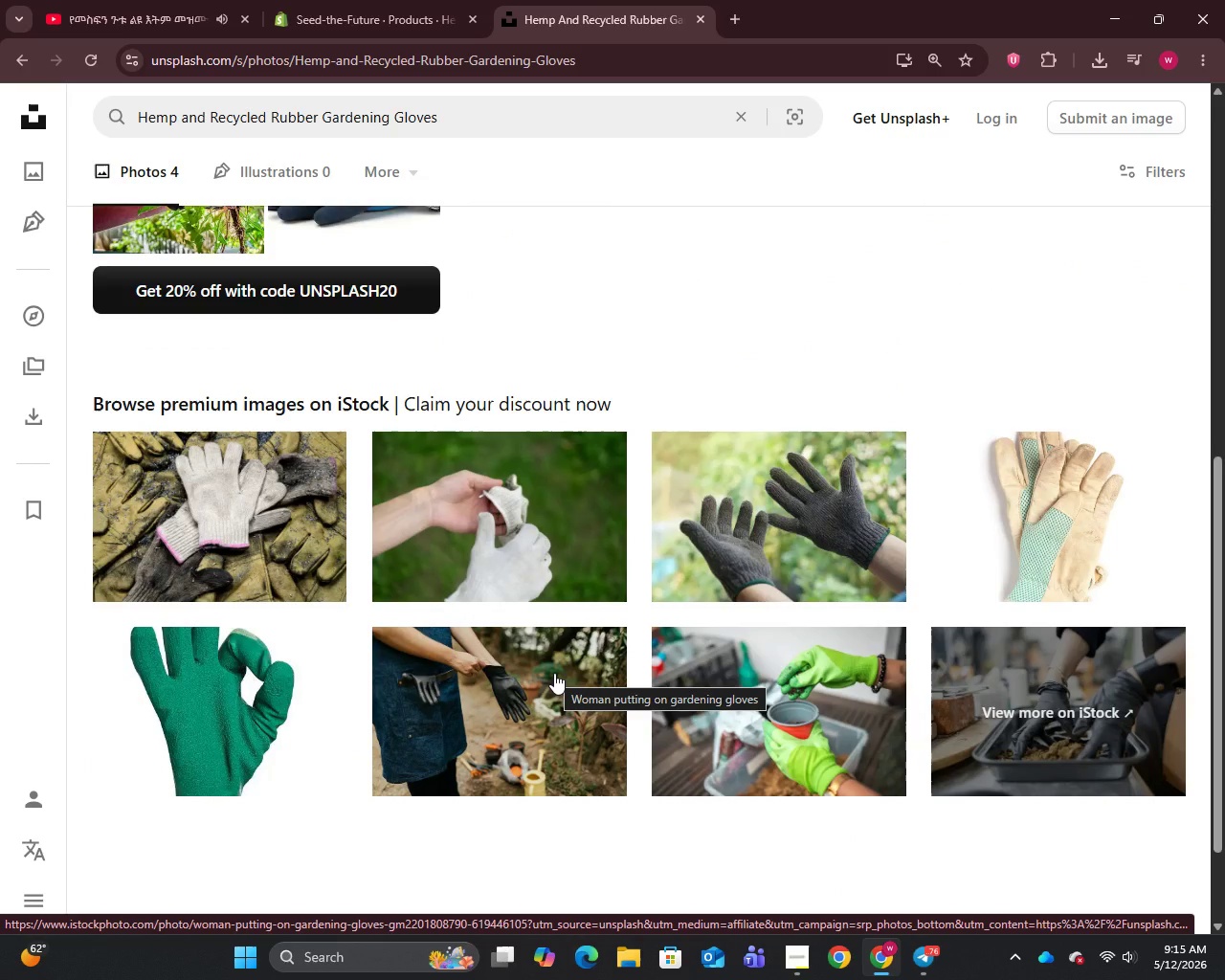 
right_click([554, 673])
 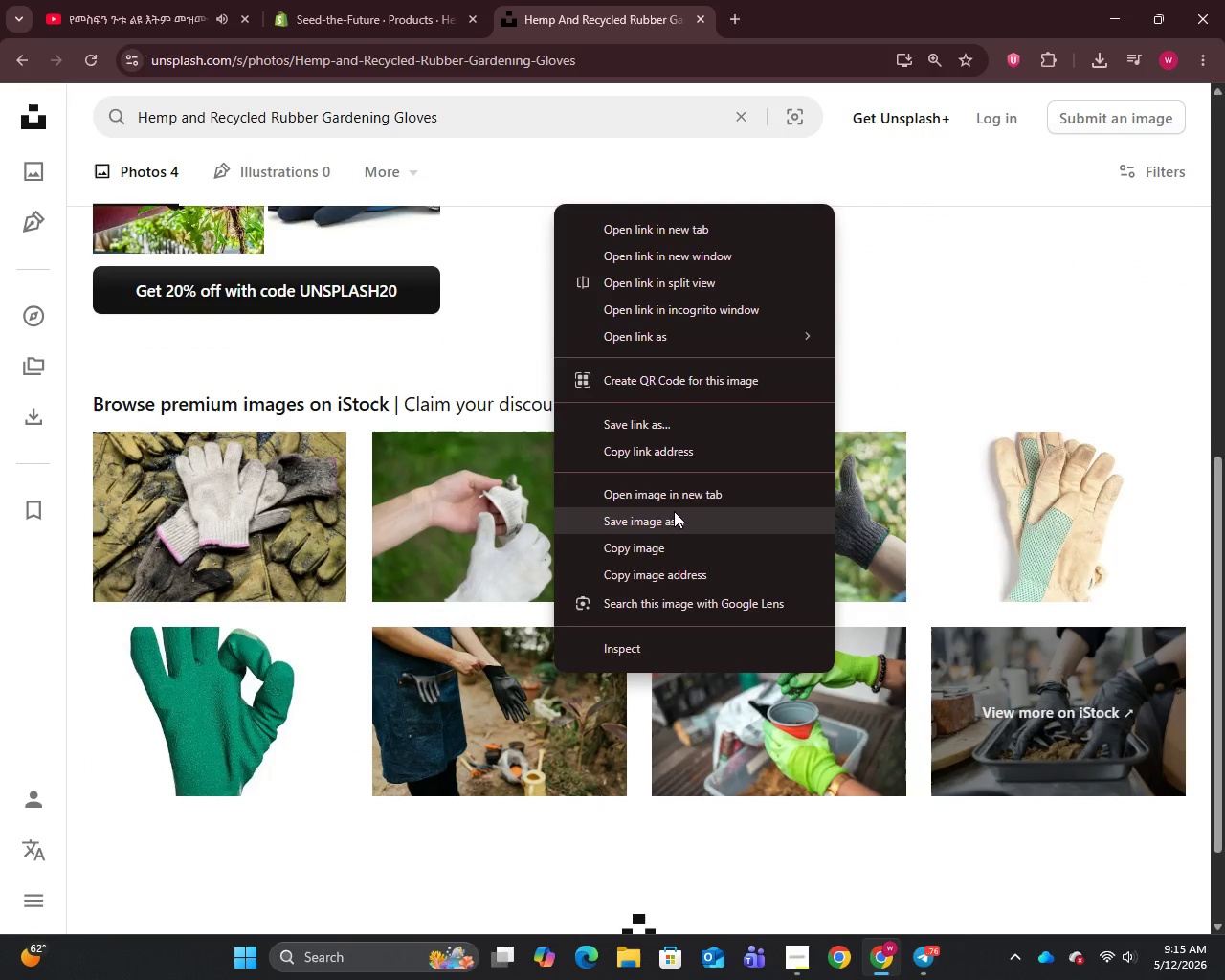 
left_click([655, 525])
 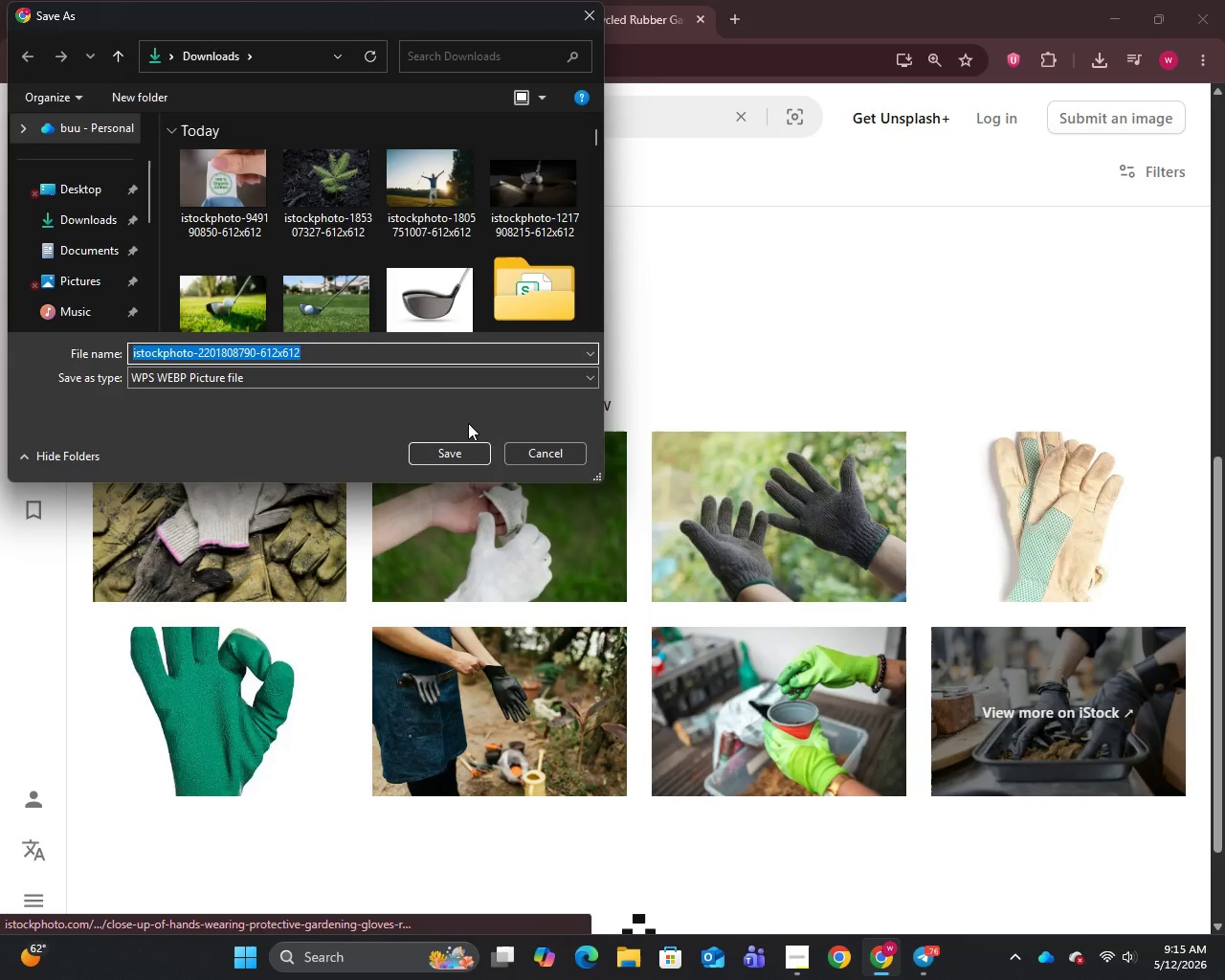 
left_click([449, 464])
 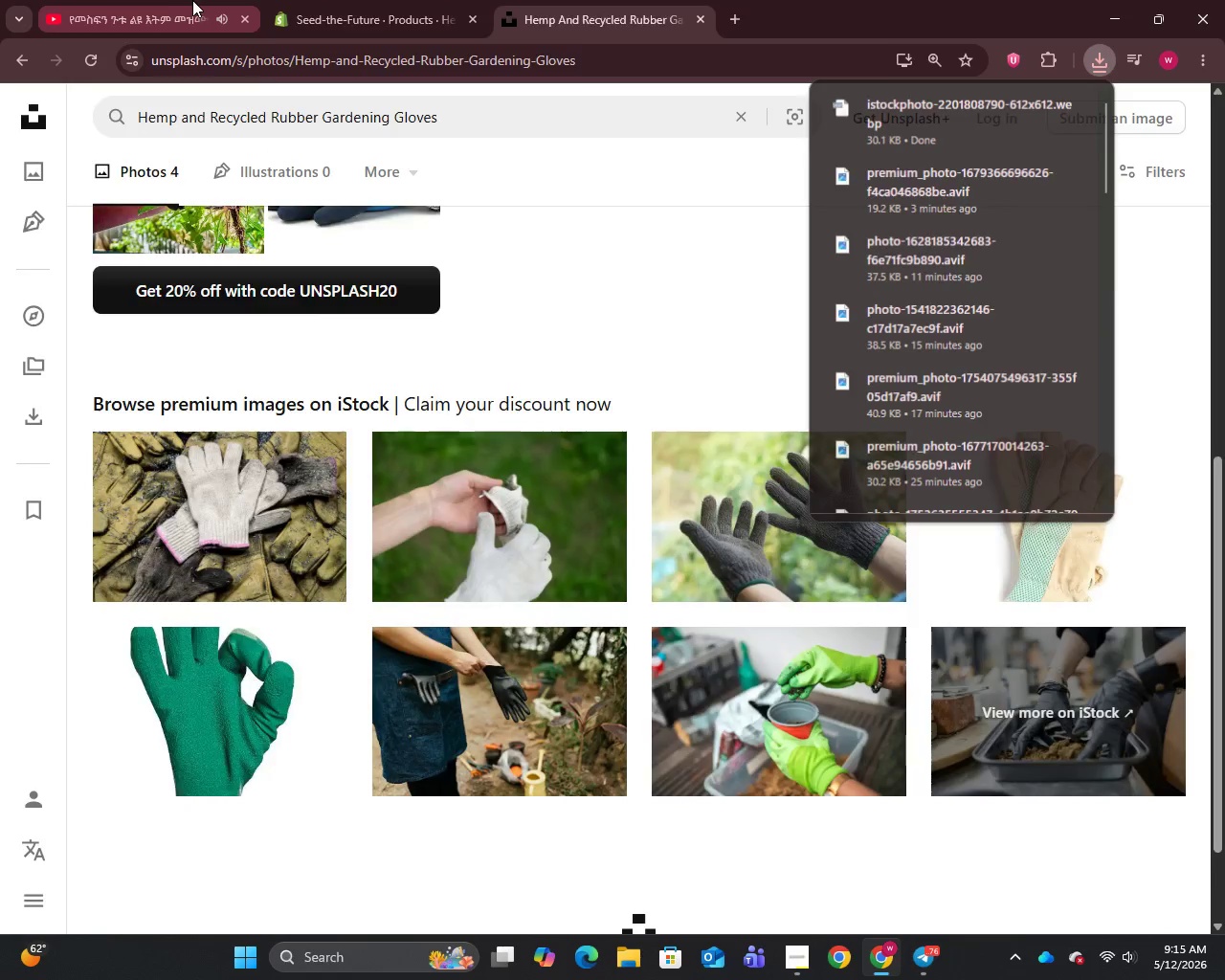 
left_click([371, 0])
 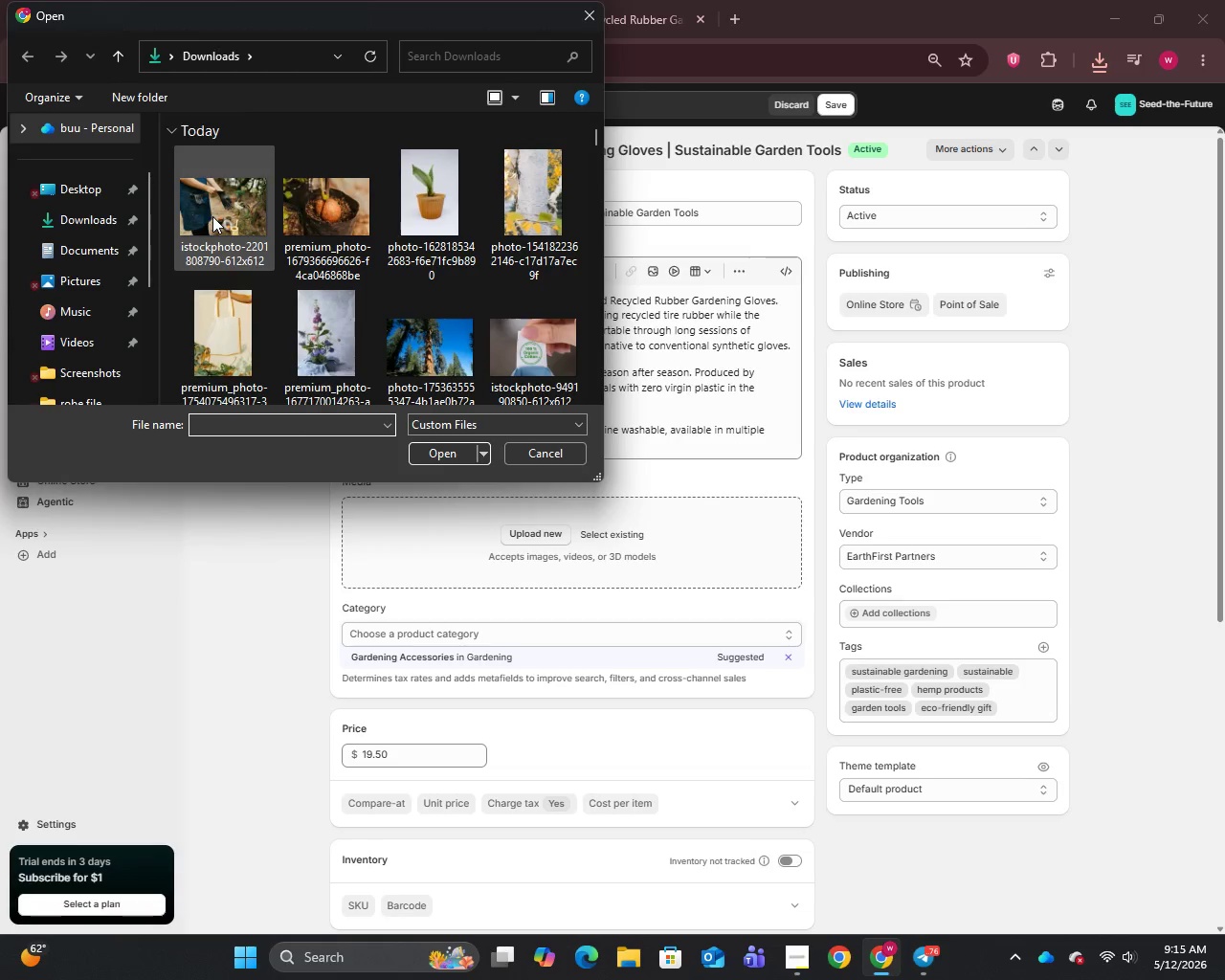 
left_click([441, 450])
 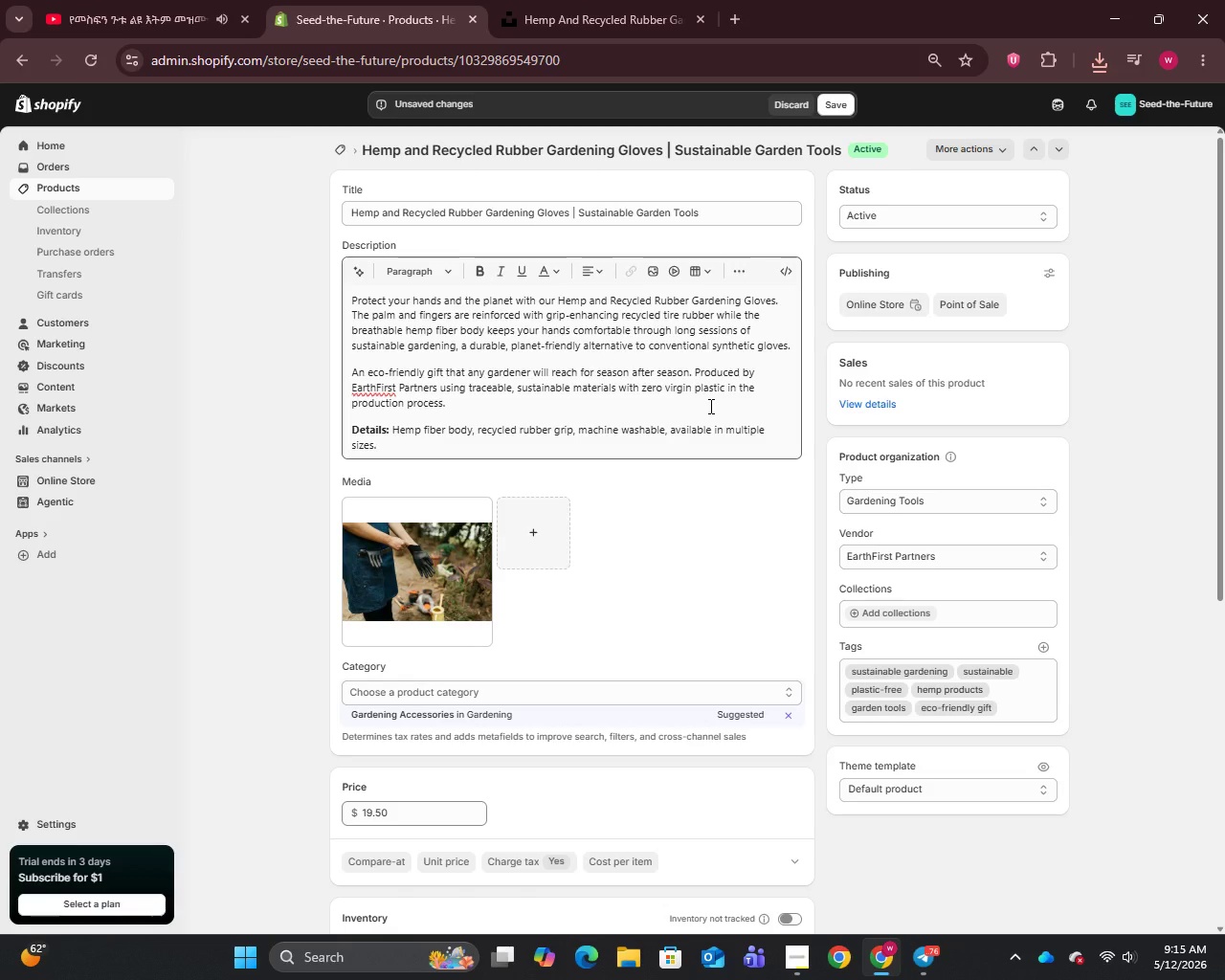 
wait(13.78)
 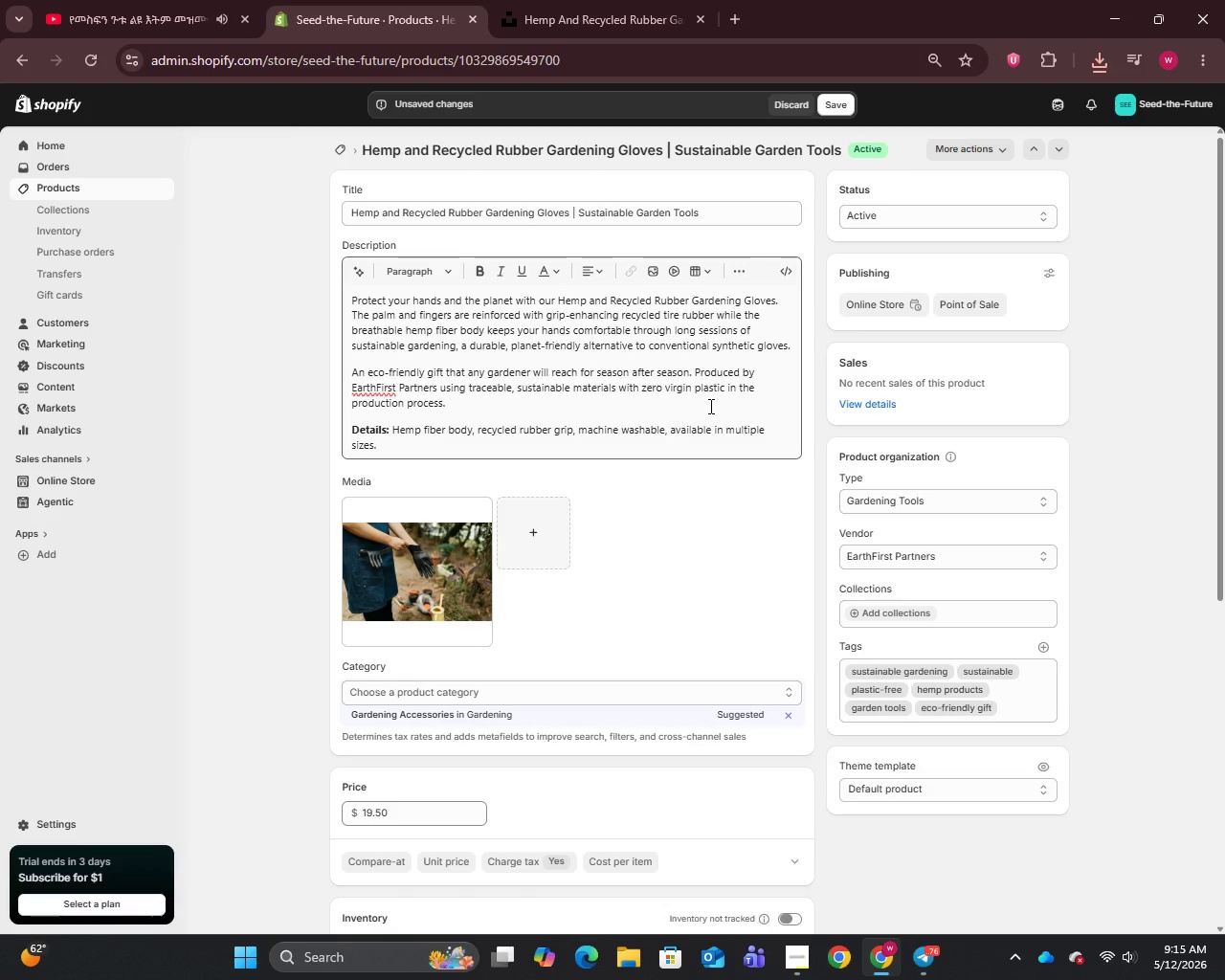 
left_click([417, 560])
 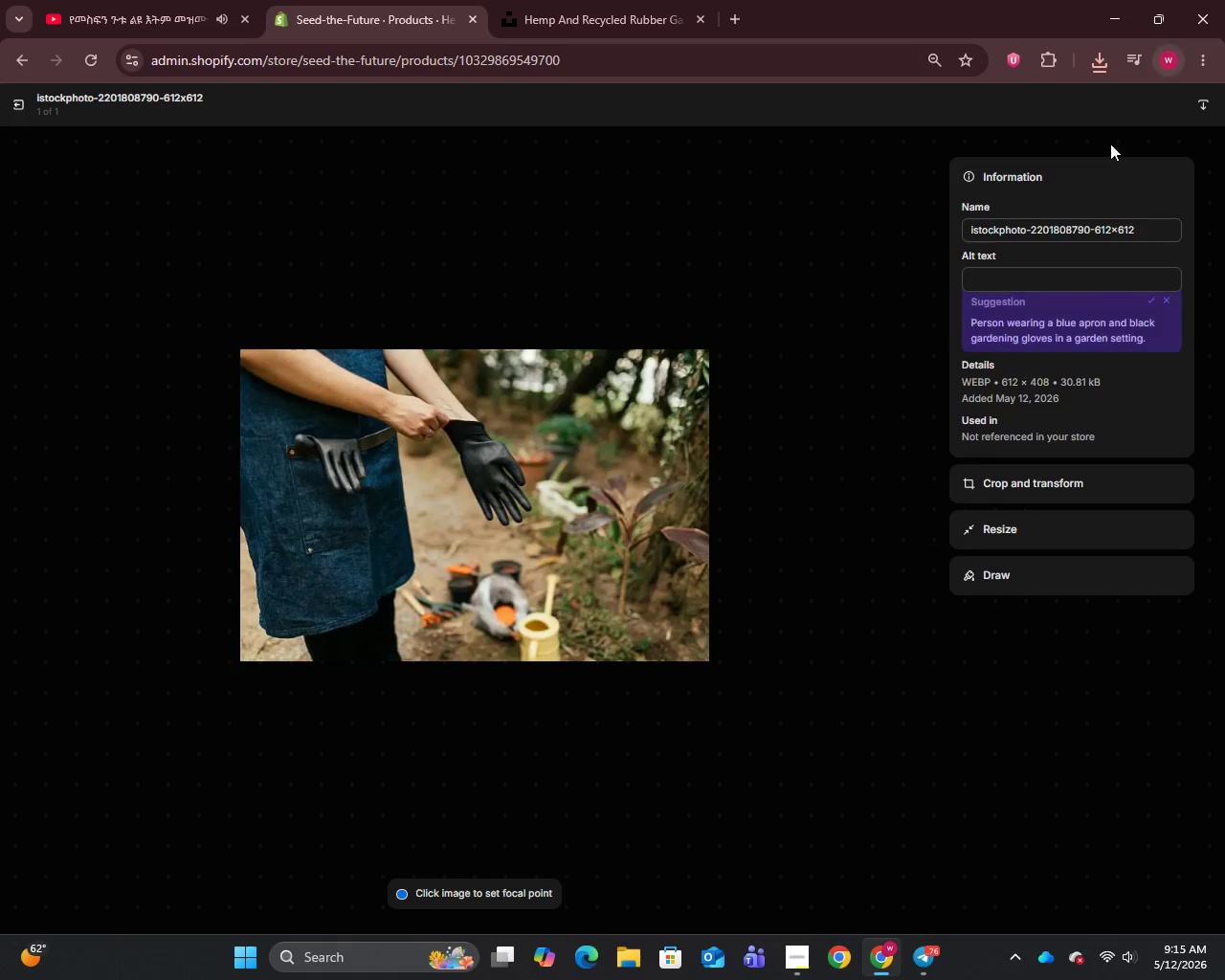 
left_click([1036, 234])
 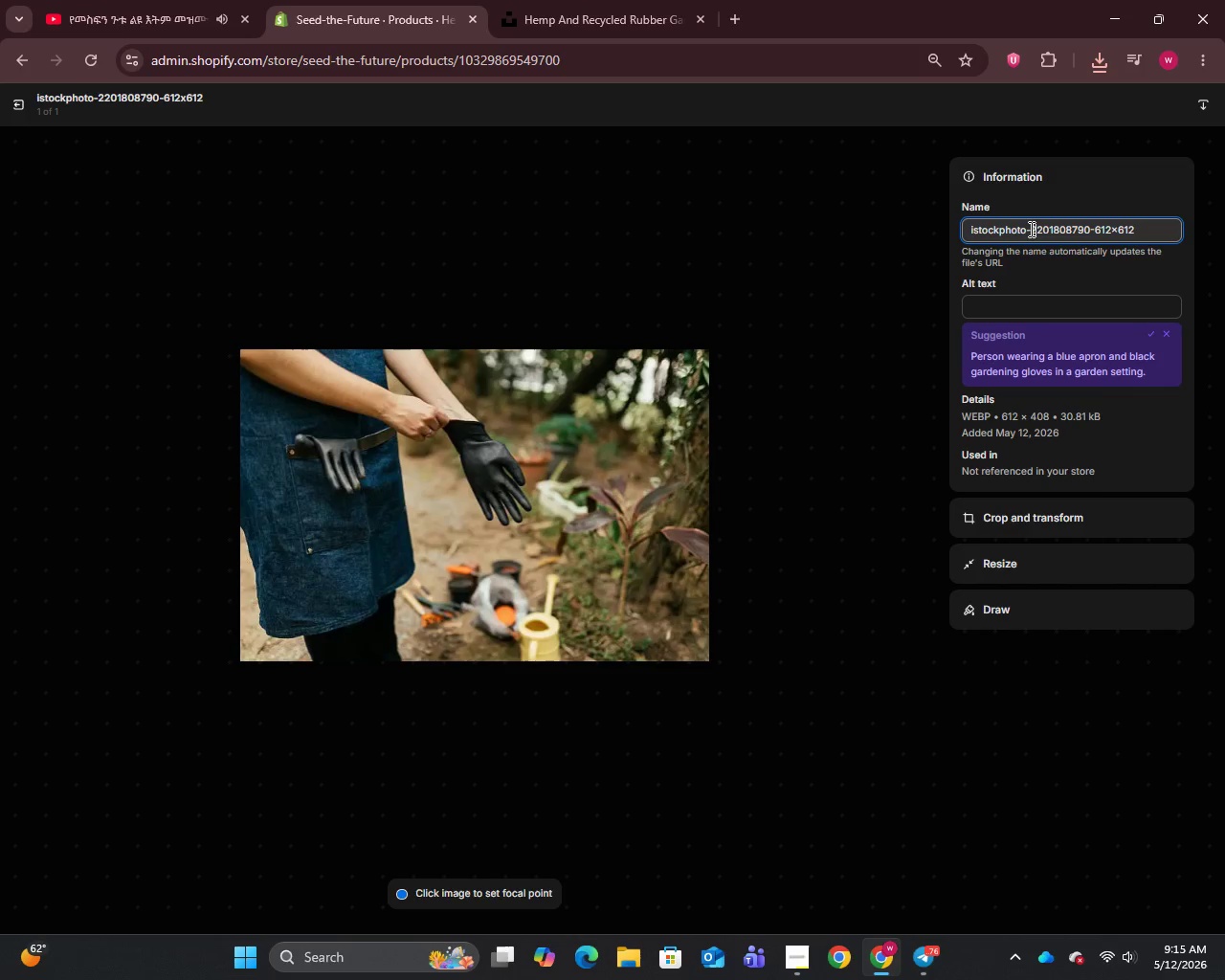 
key(Control+A)
 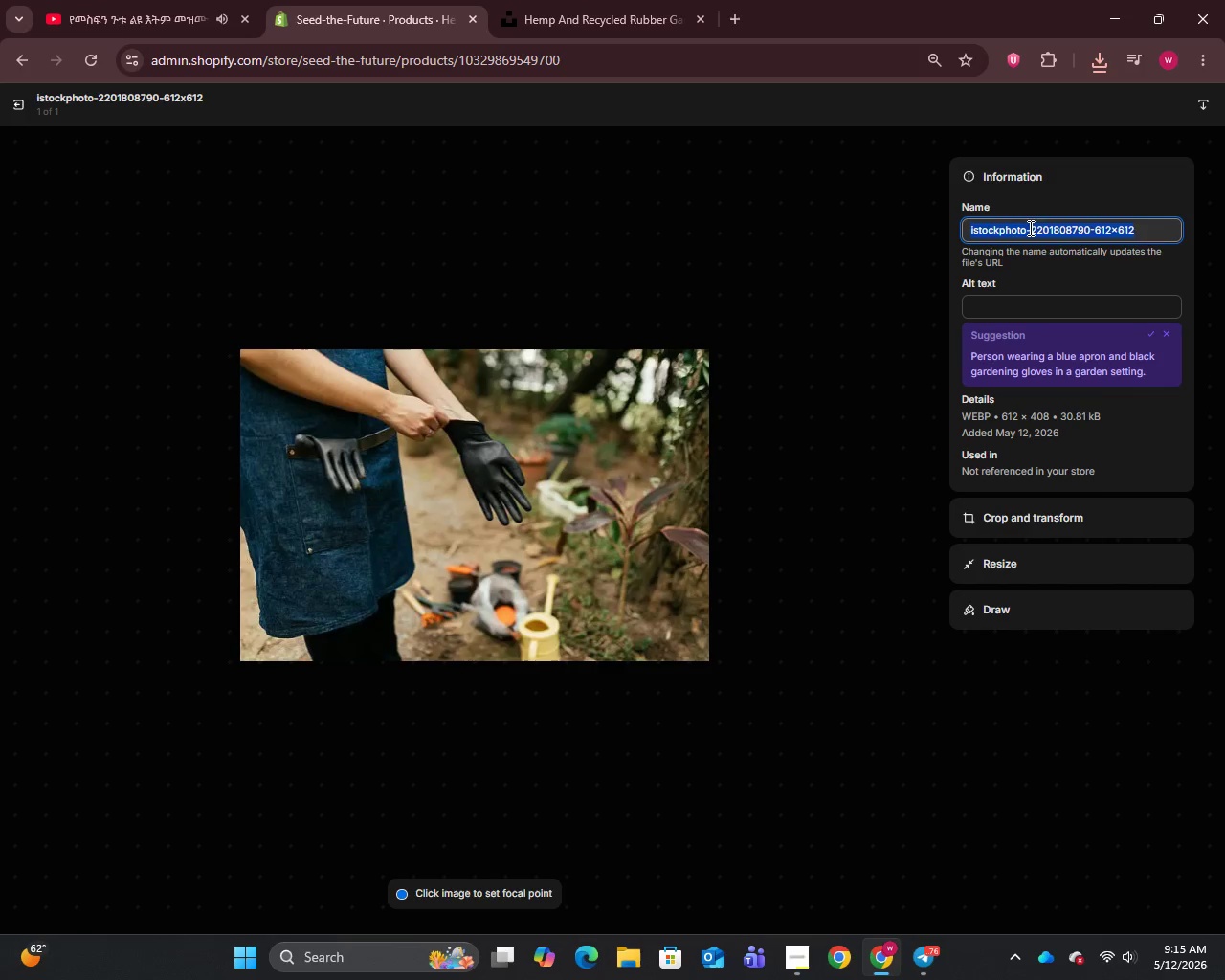 
key(Control+V)
 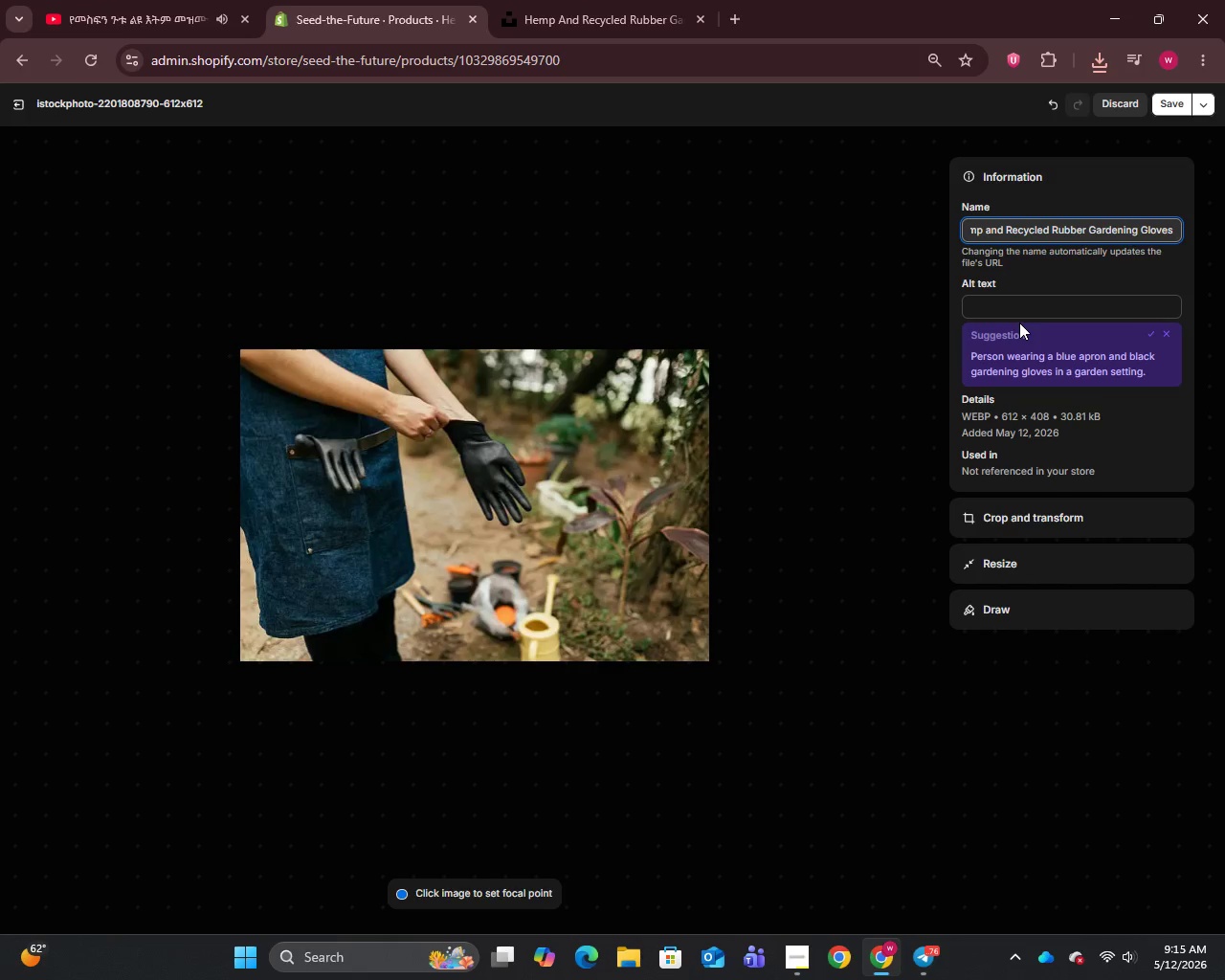 
left_click([1013, 304])
 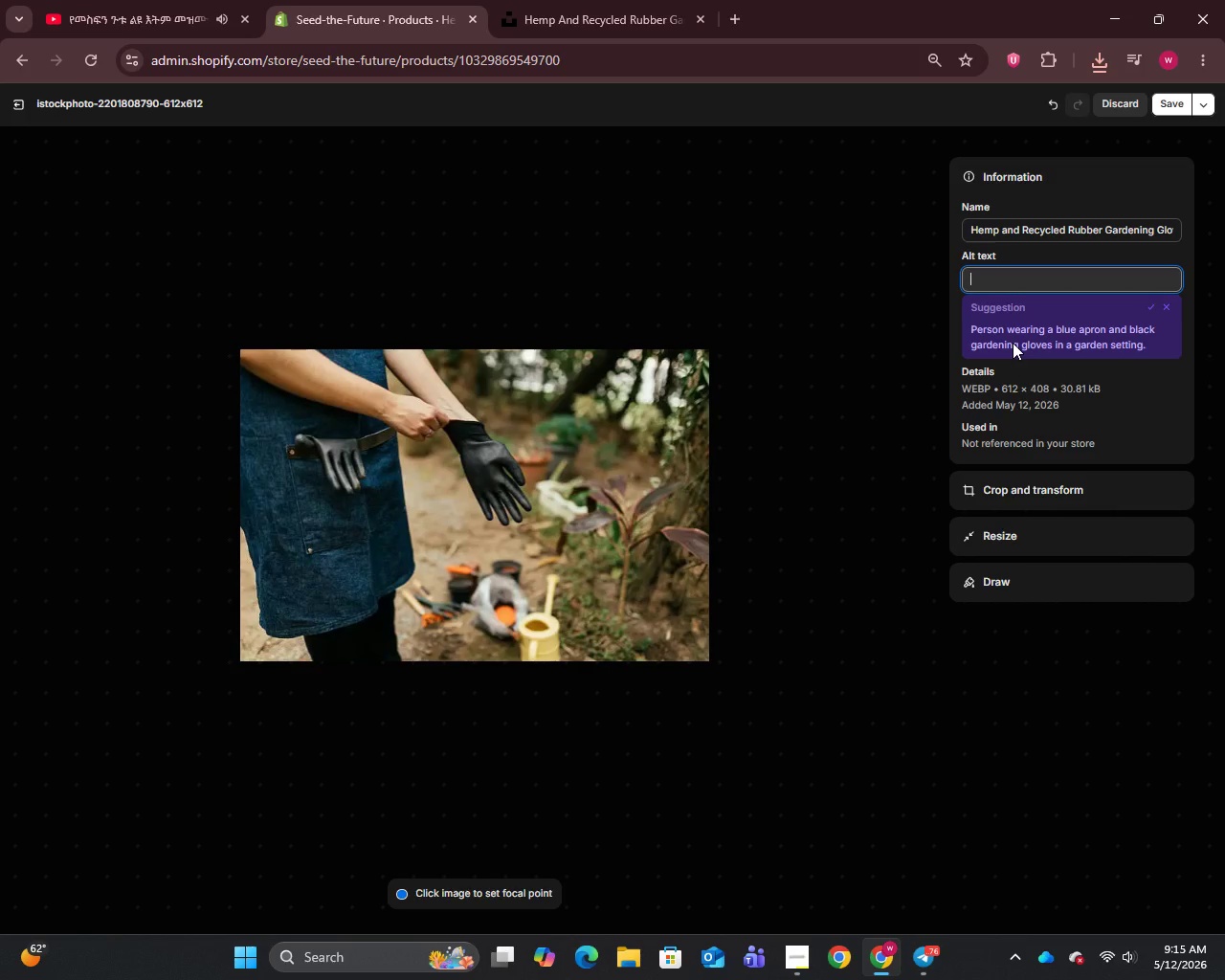 
wait(8.52)
 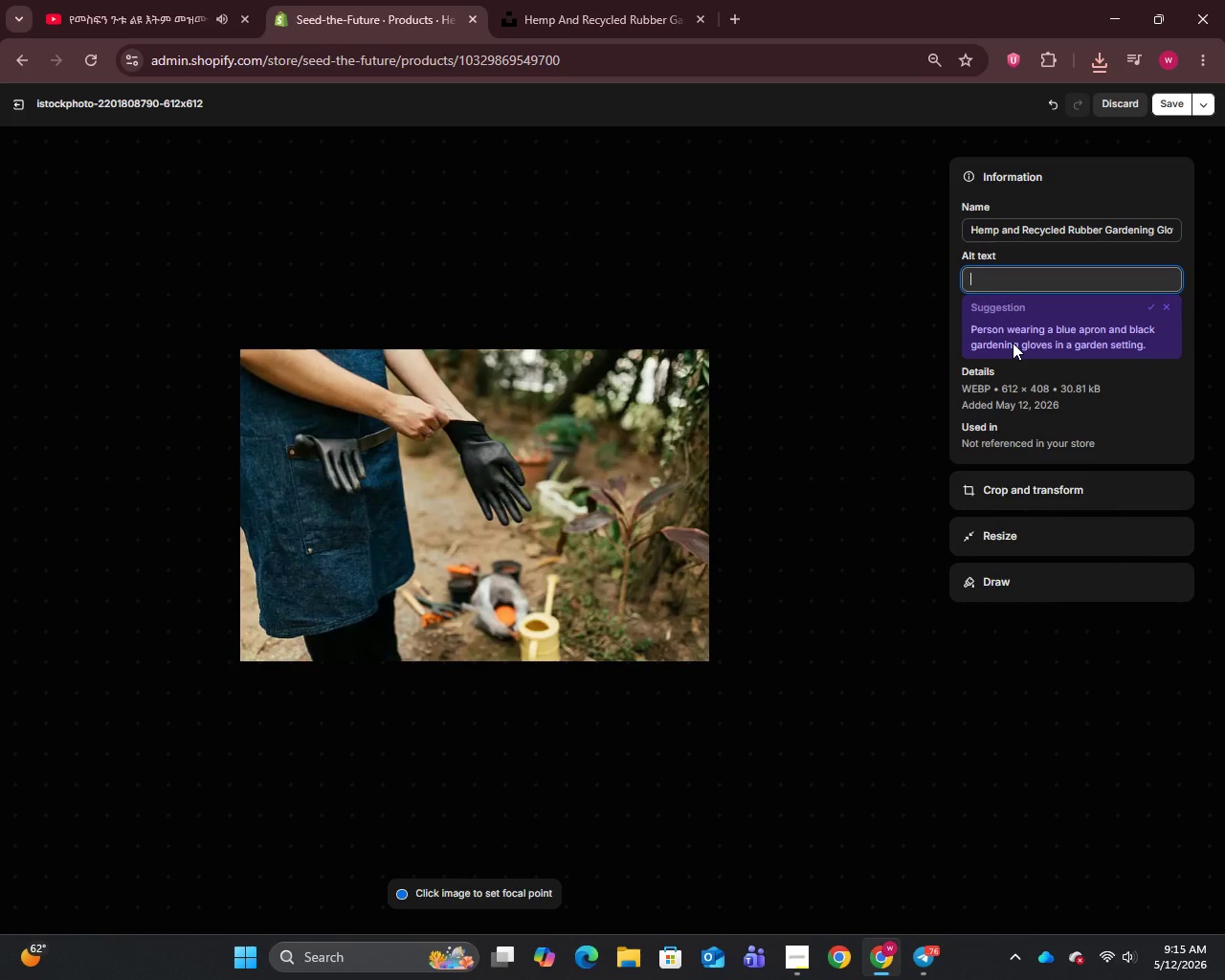 
type(Durable gardening gloves made from natural tan hemp fabric and recycled black rubber for sustainable gardening.)
 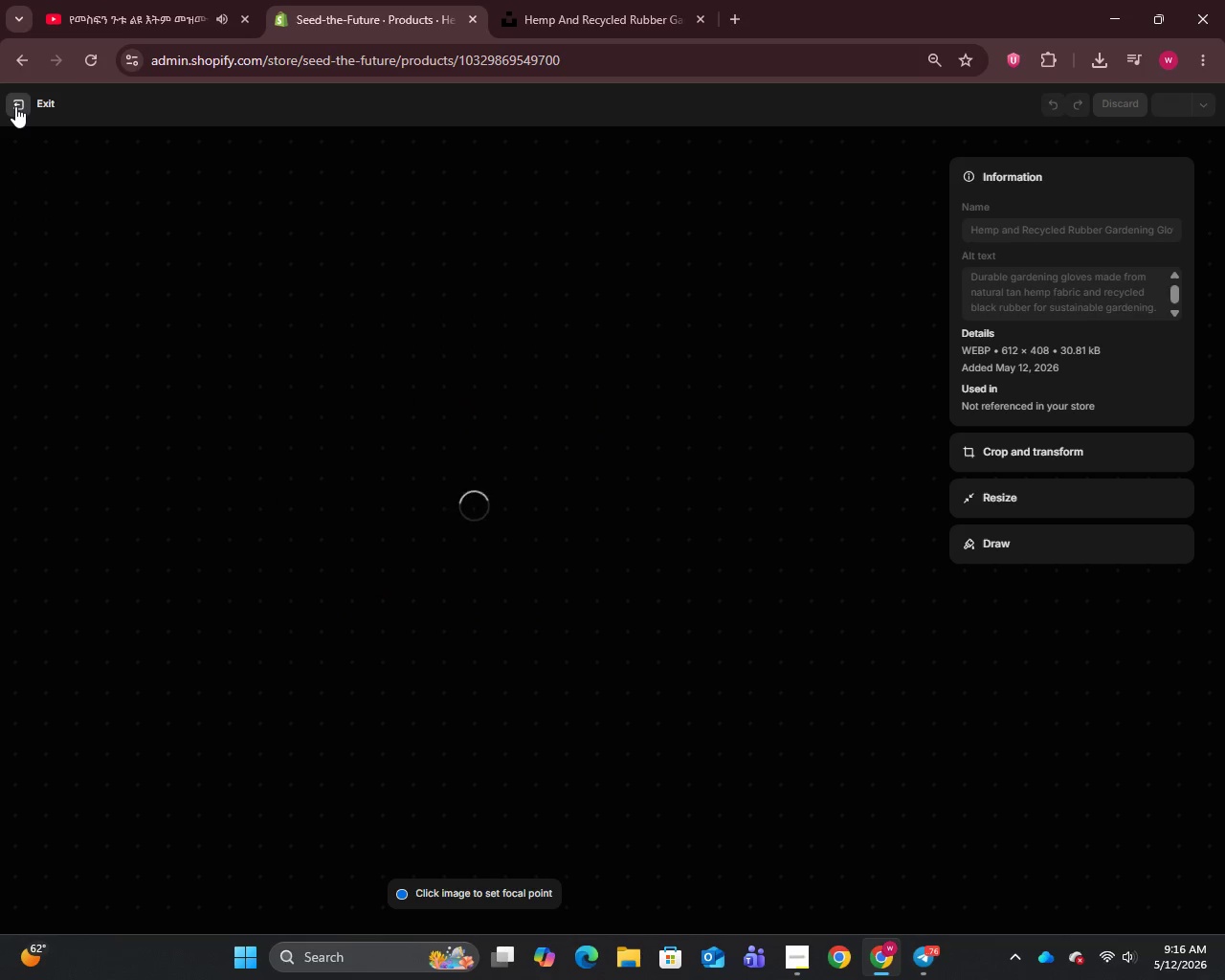 
wait(5.31)
 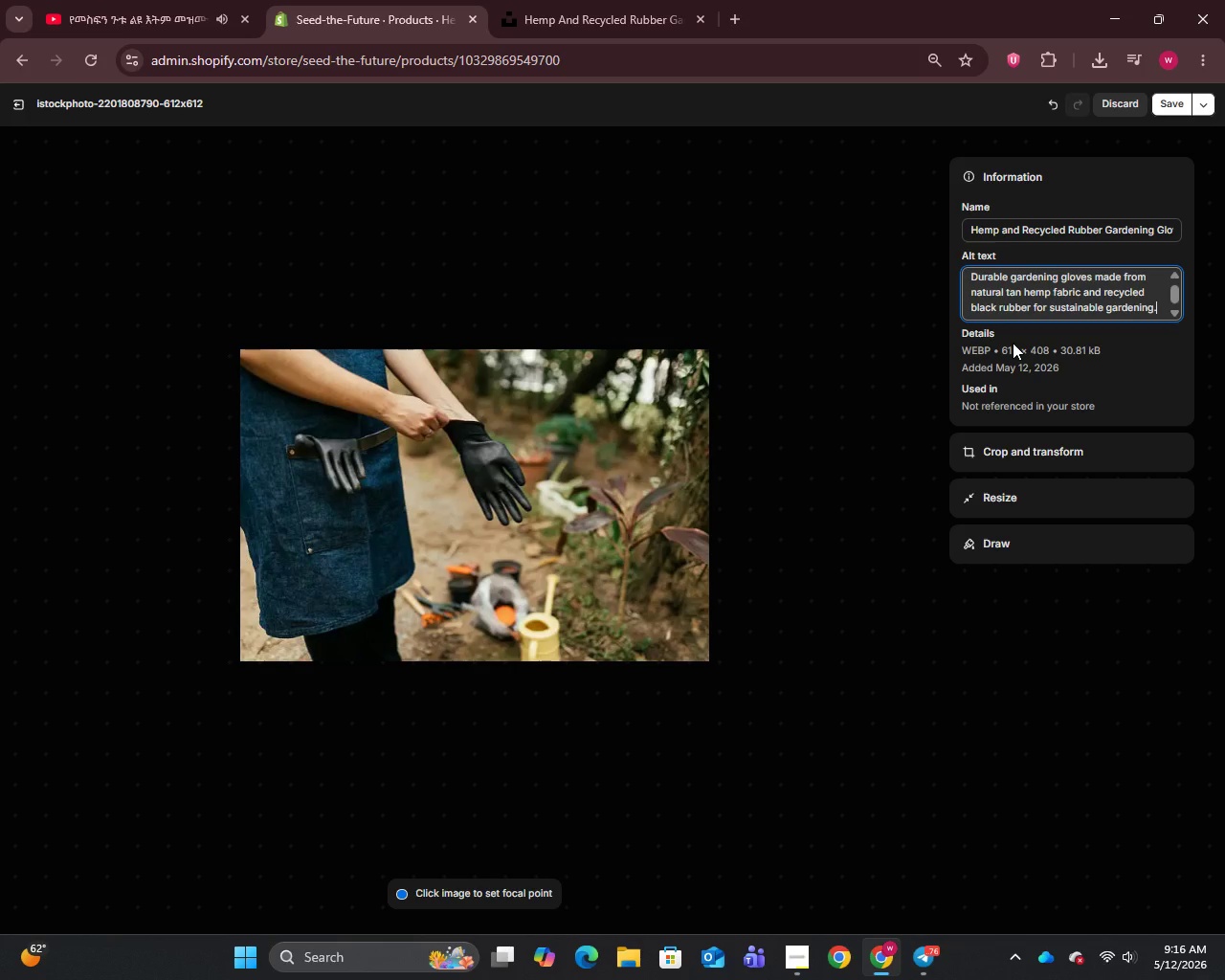 
left_click([15, 106])
 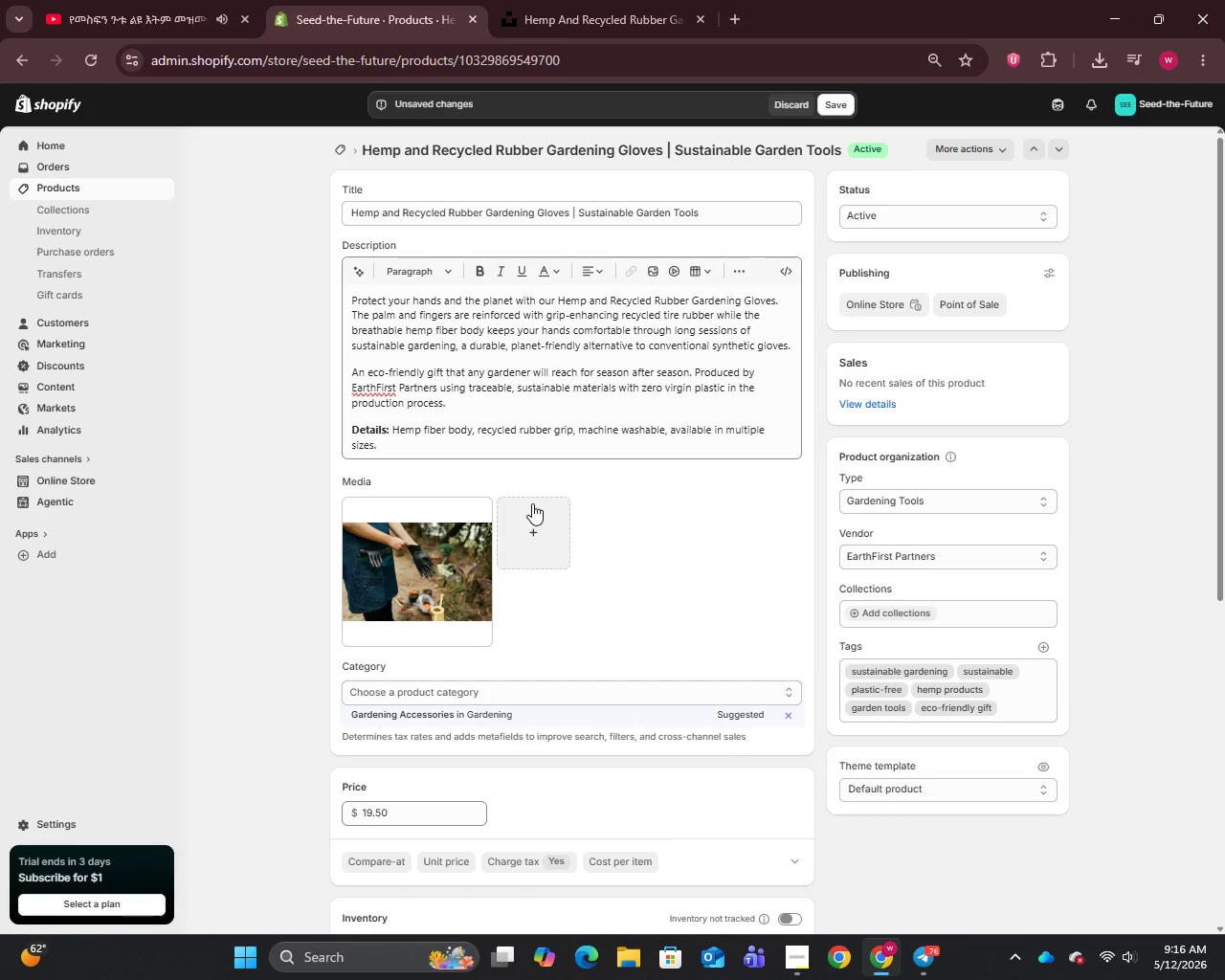 
scroll: coordinate [628, 624], scroll_direction: down, amount: 9.0
 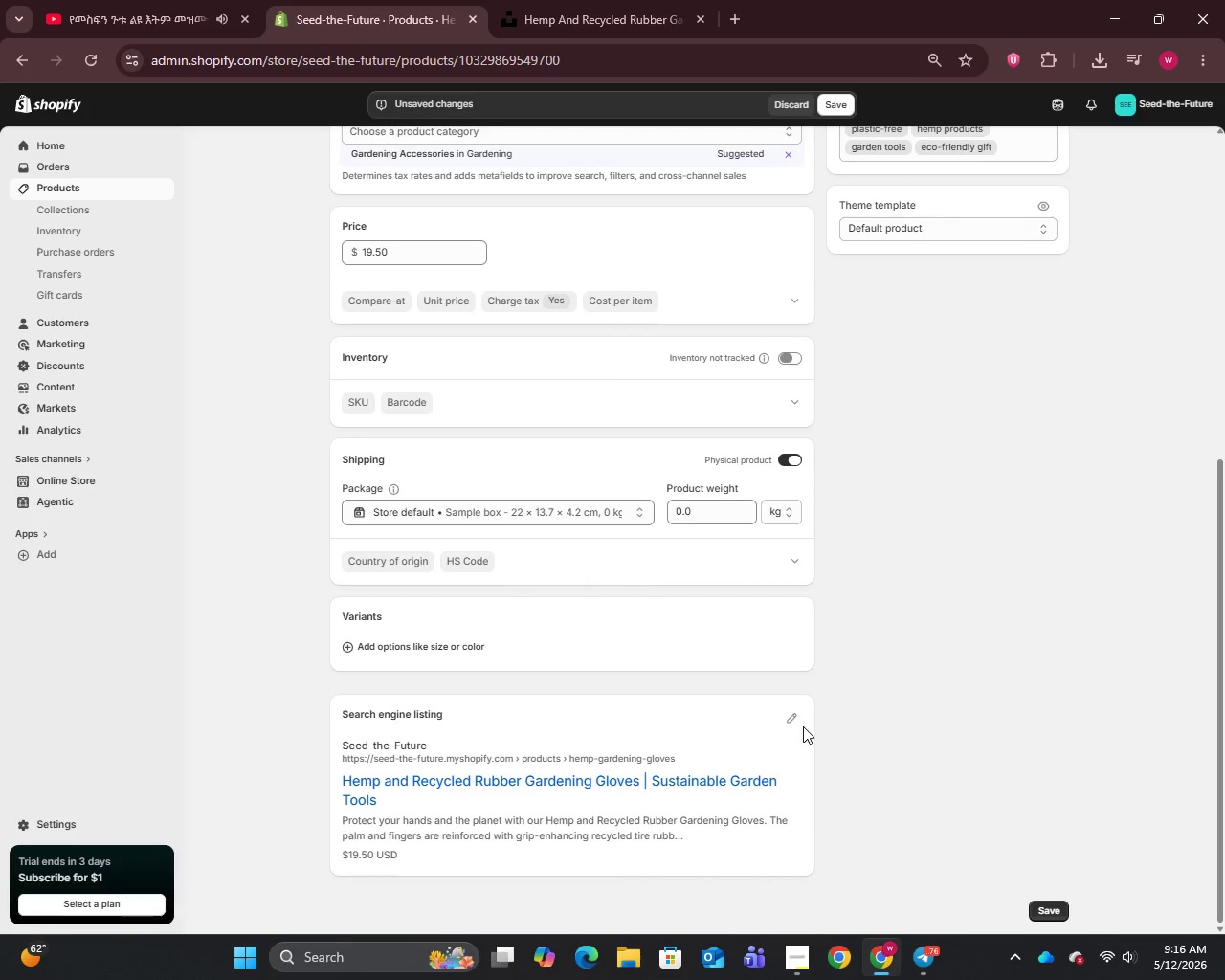 
double_click([793, 719])
 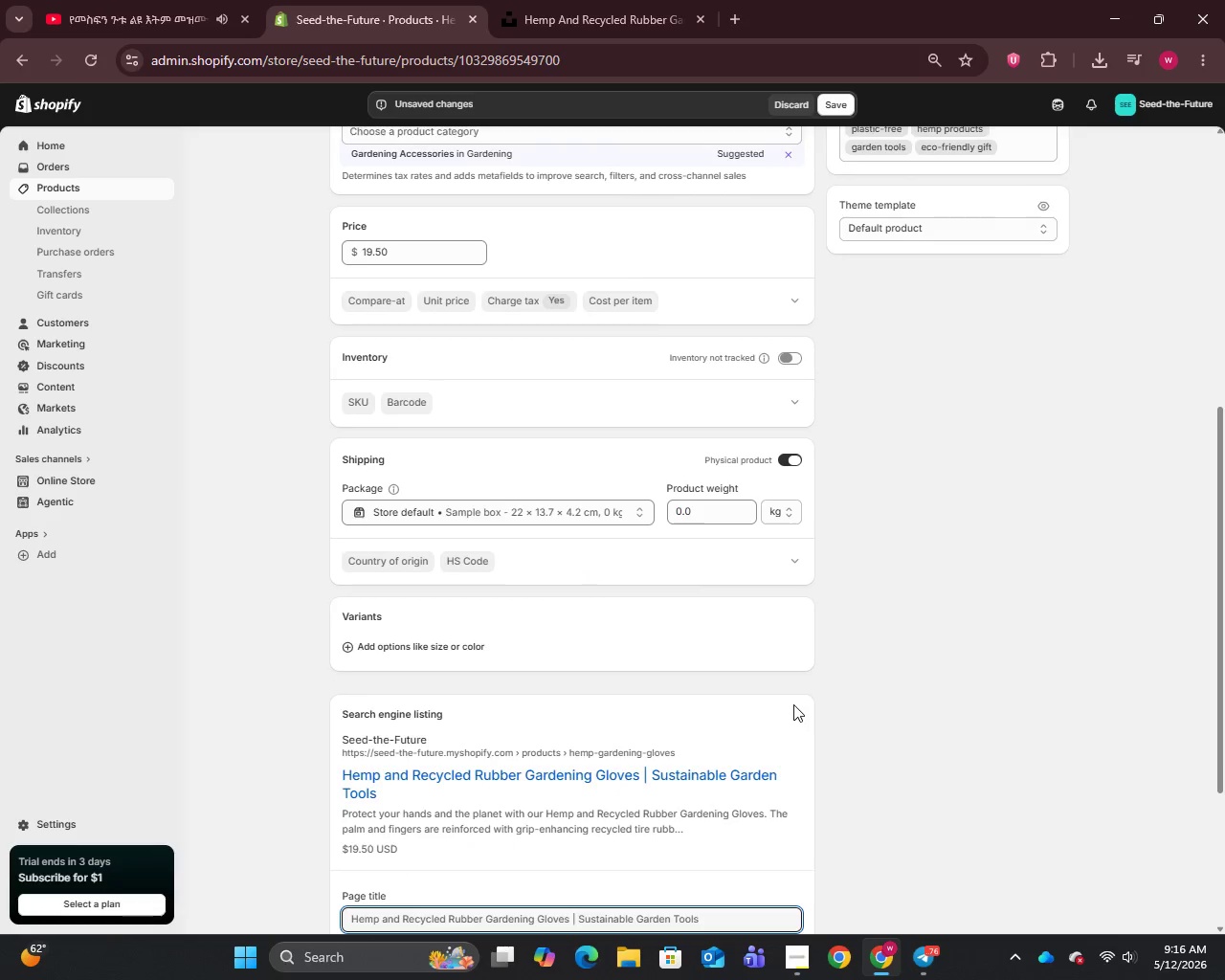 
scroll: coordinate [793, 704], scroll_direction: down, amount: 4.0
 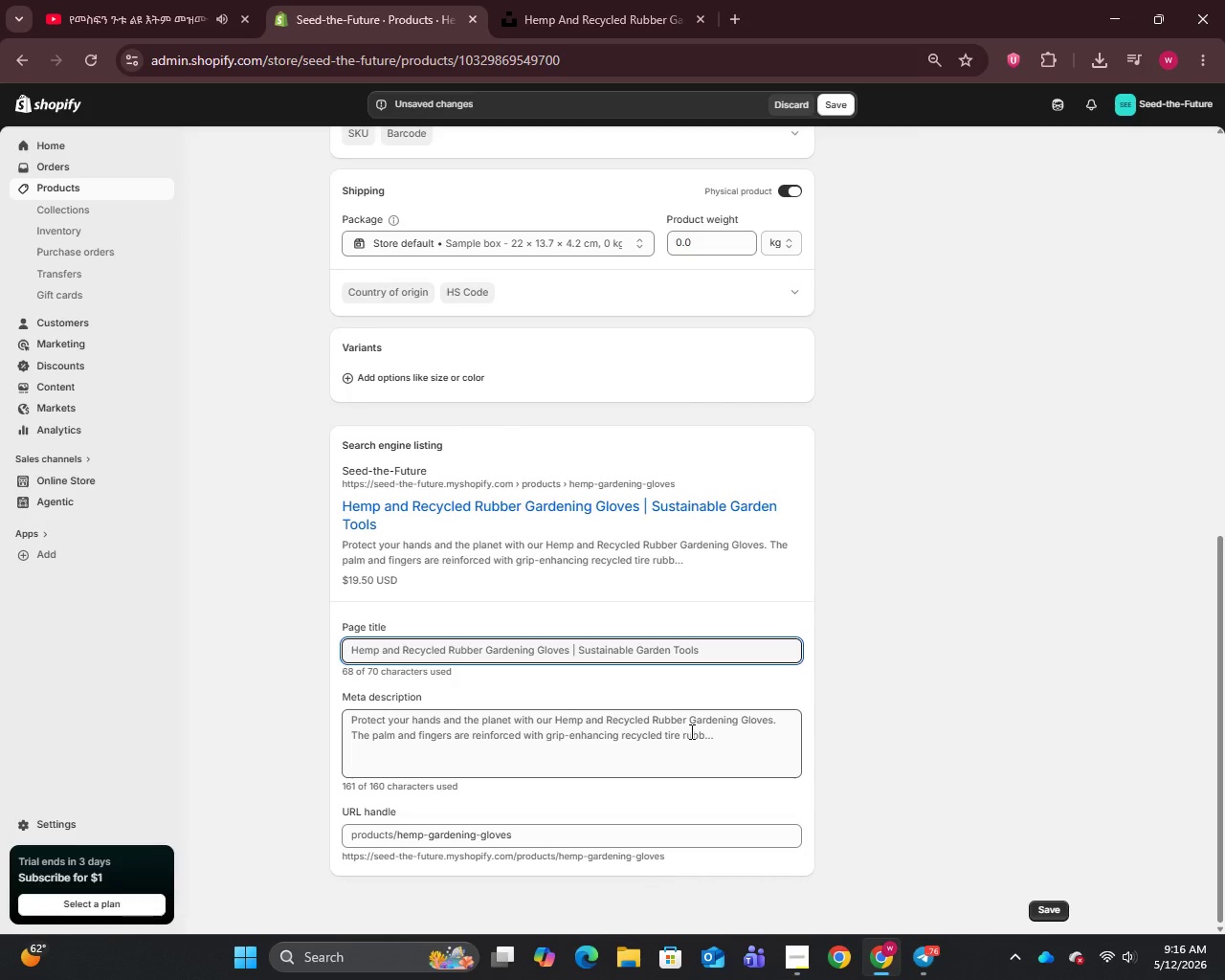 
key(ArrowDown)
 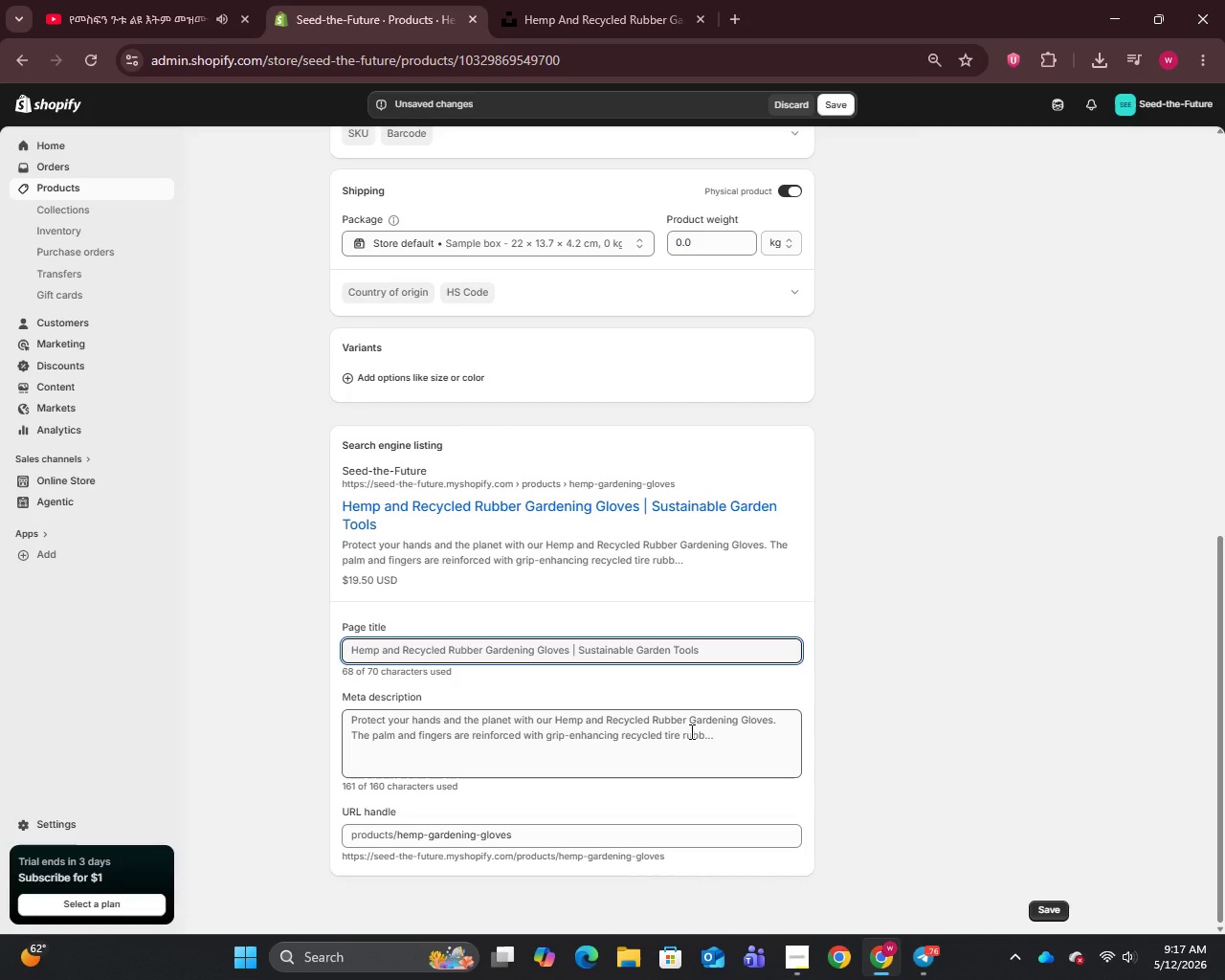 
wait(10.67)
 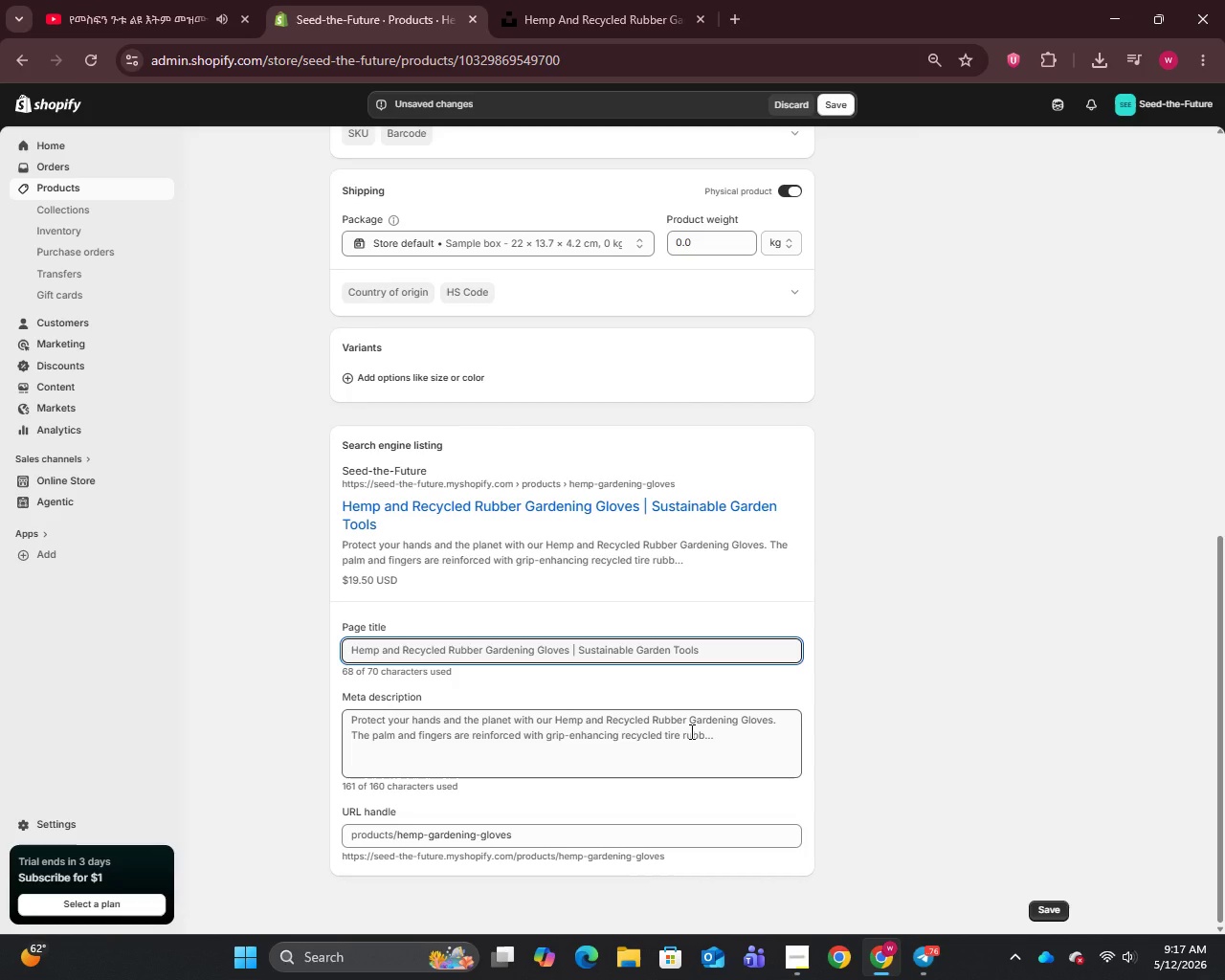 
scroll: coordinate [501, 424], scroll_direction: up, amount: 9.0
 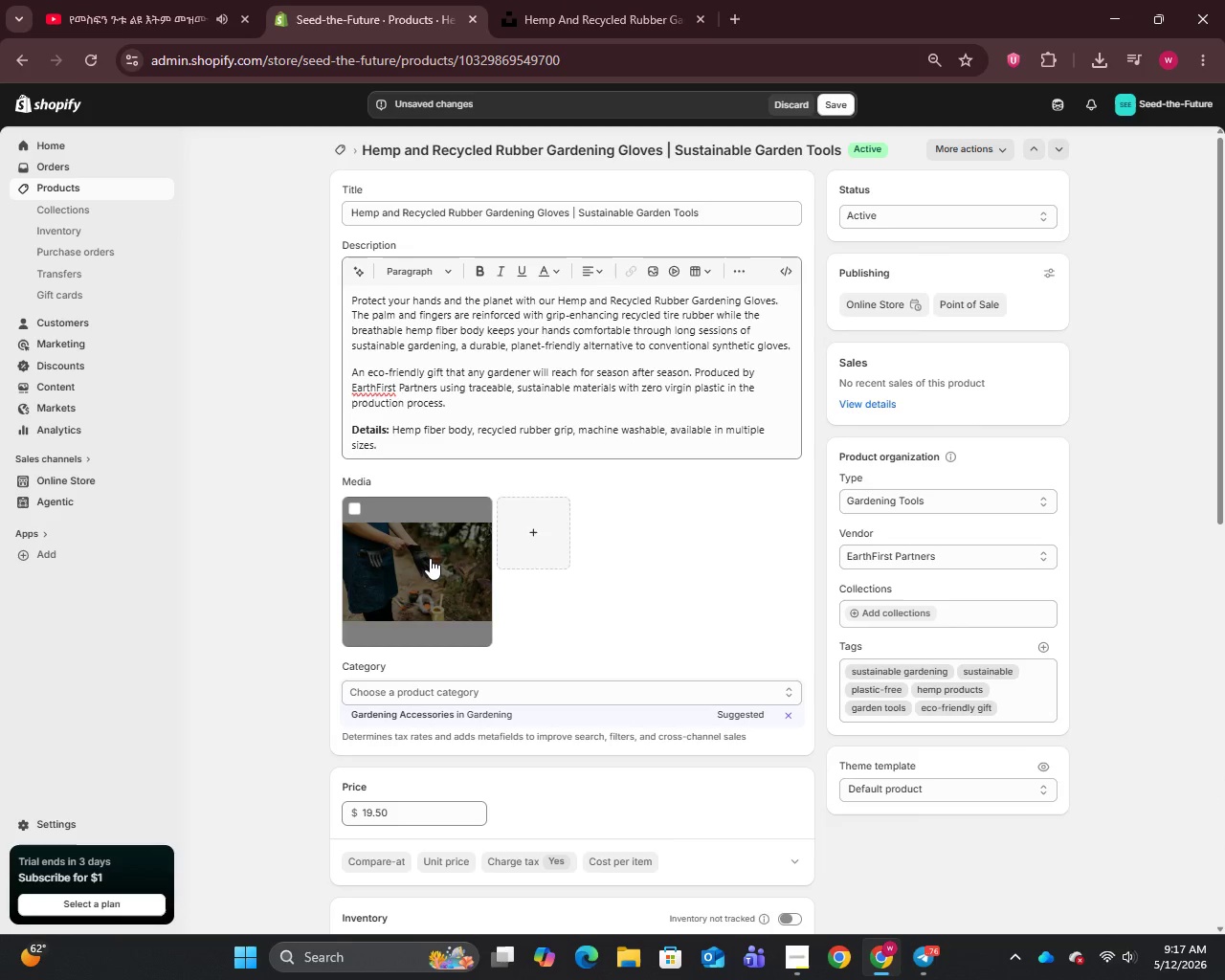 
left_click([433, 552])
 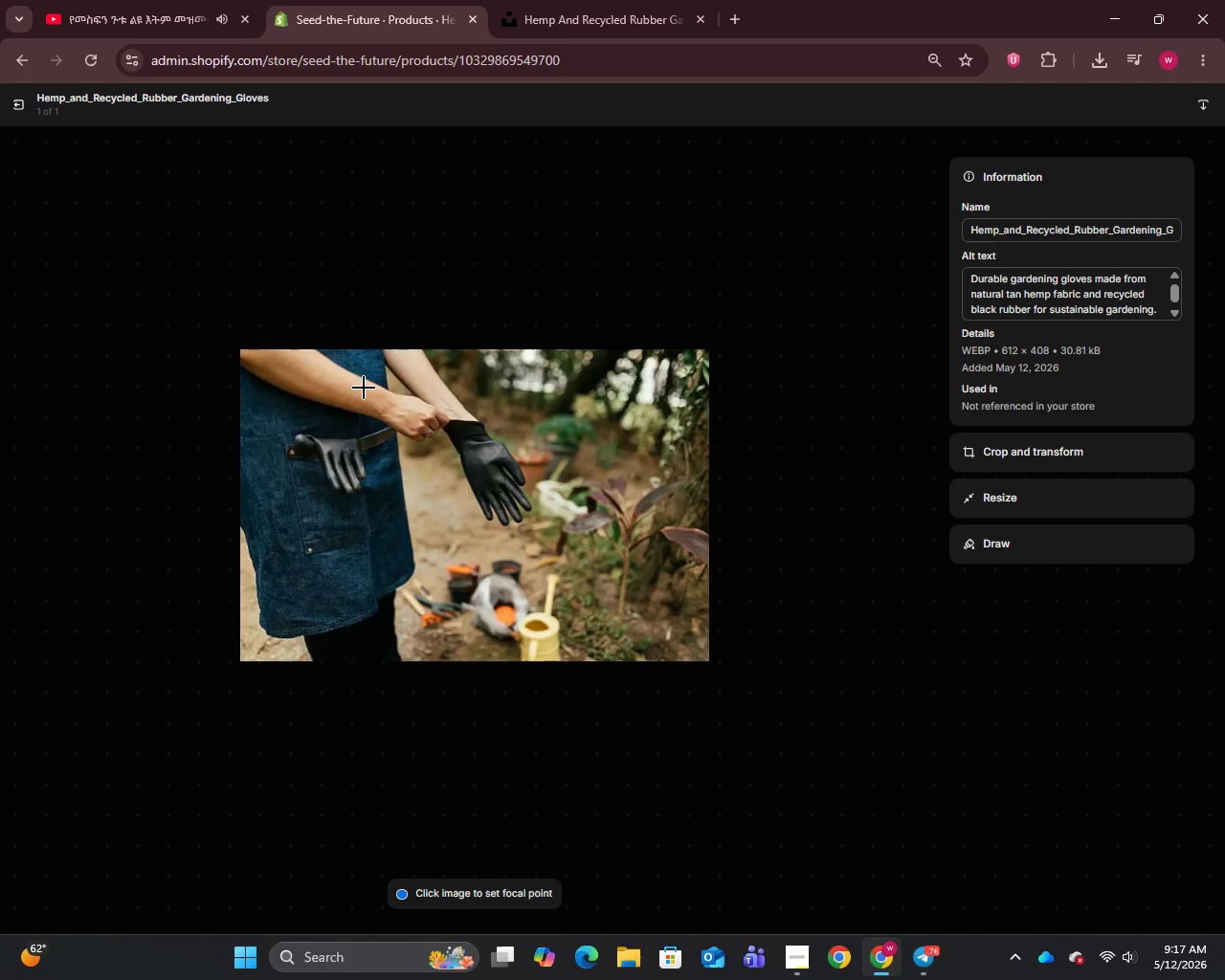 
left_click([17, 103])
 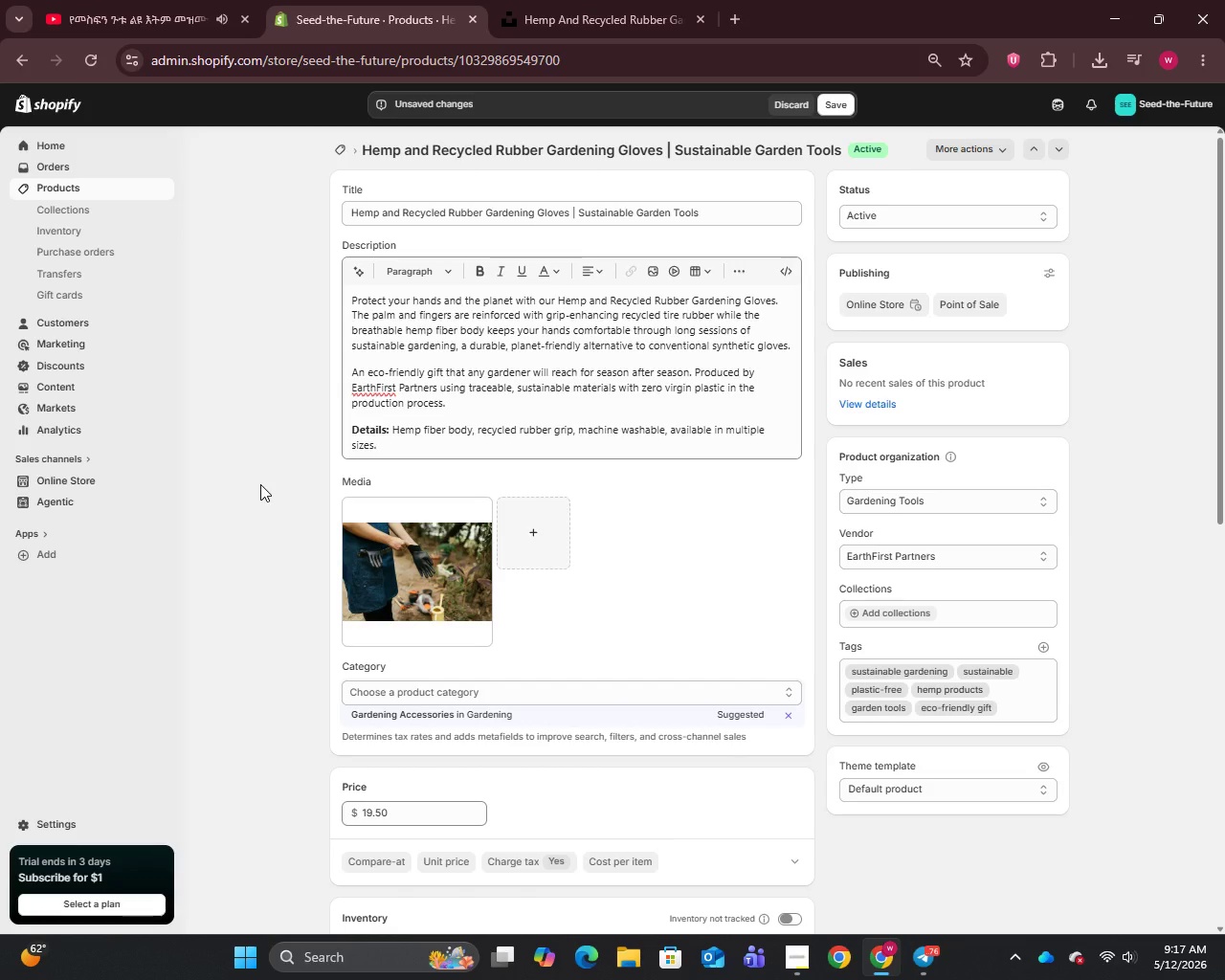 
wait(5.7)
 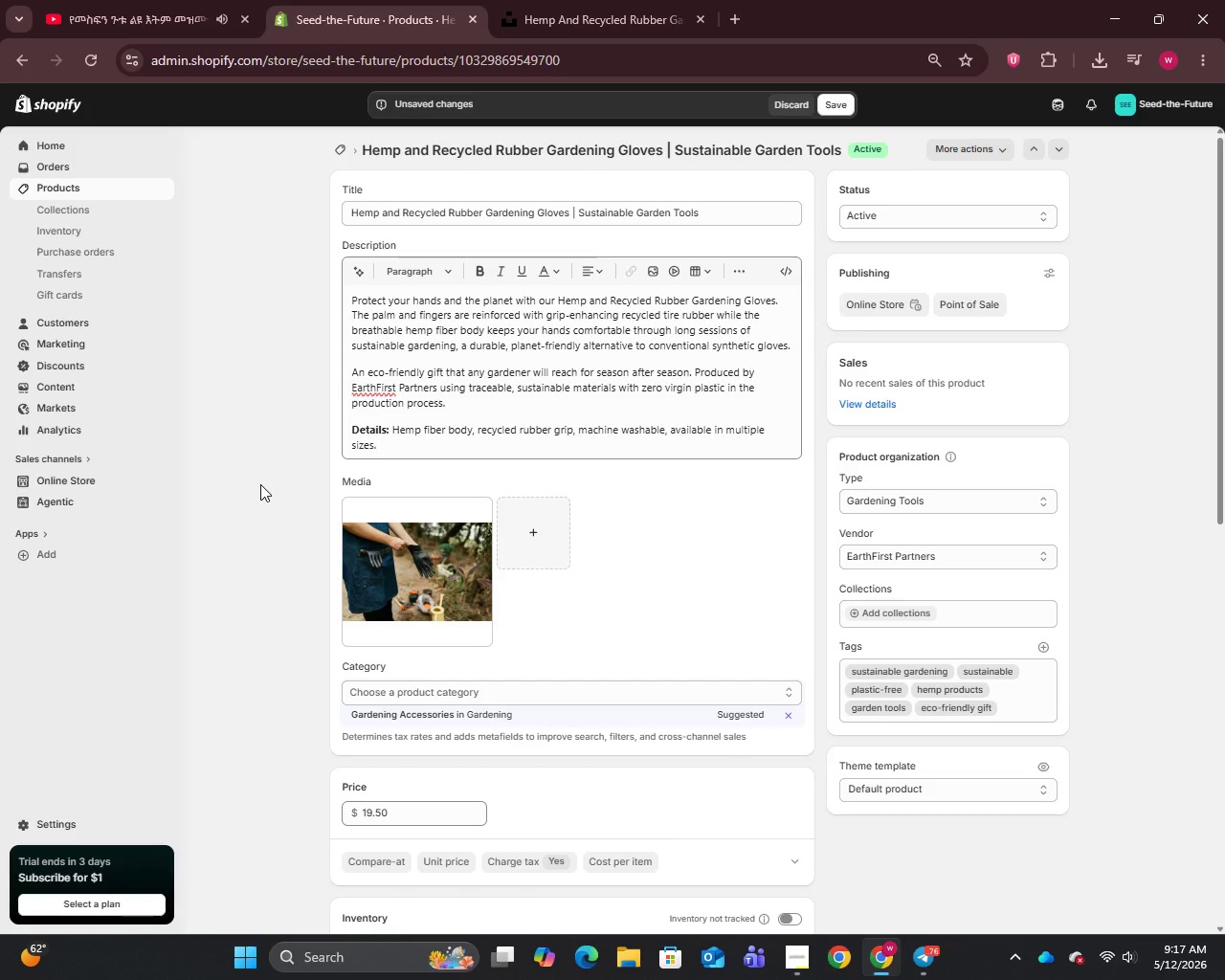 
scroll: coordinate [703, 713], scroll_direction: down, amount: 13.0
 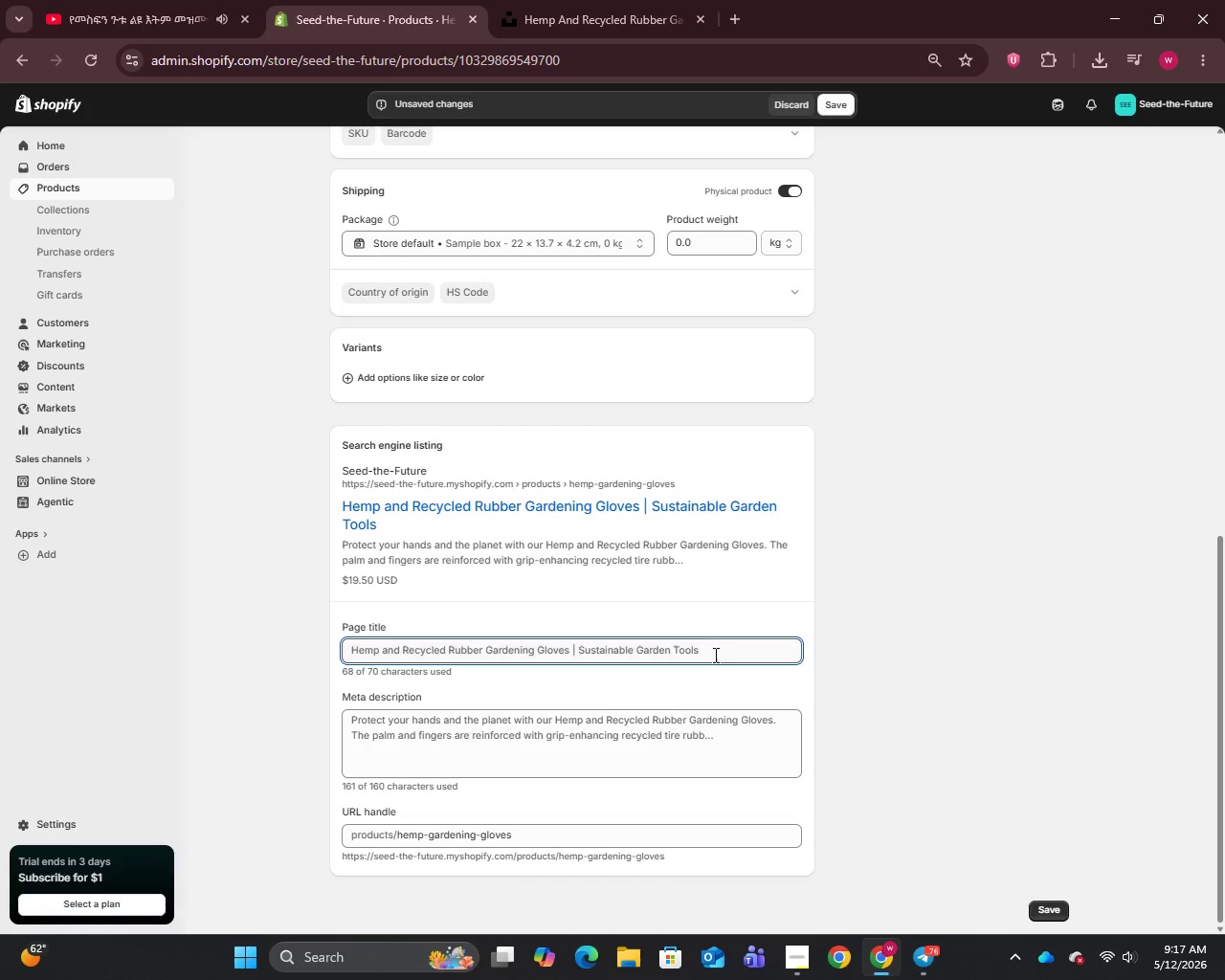 
left_click_drag(start_coordinate=[719, 647], to_coordinate=[403, 658])
 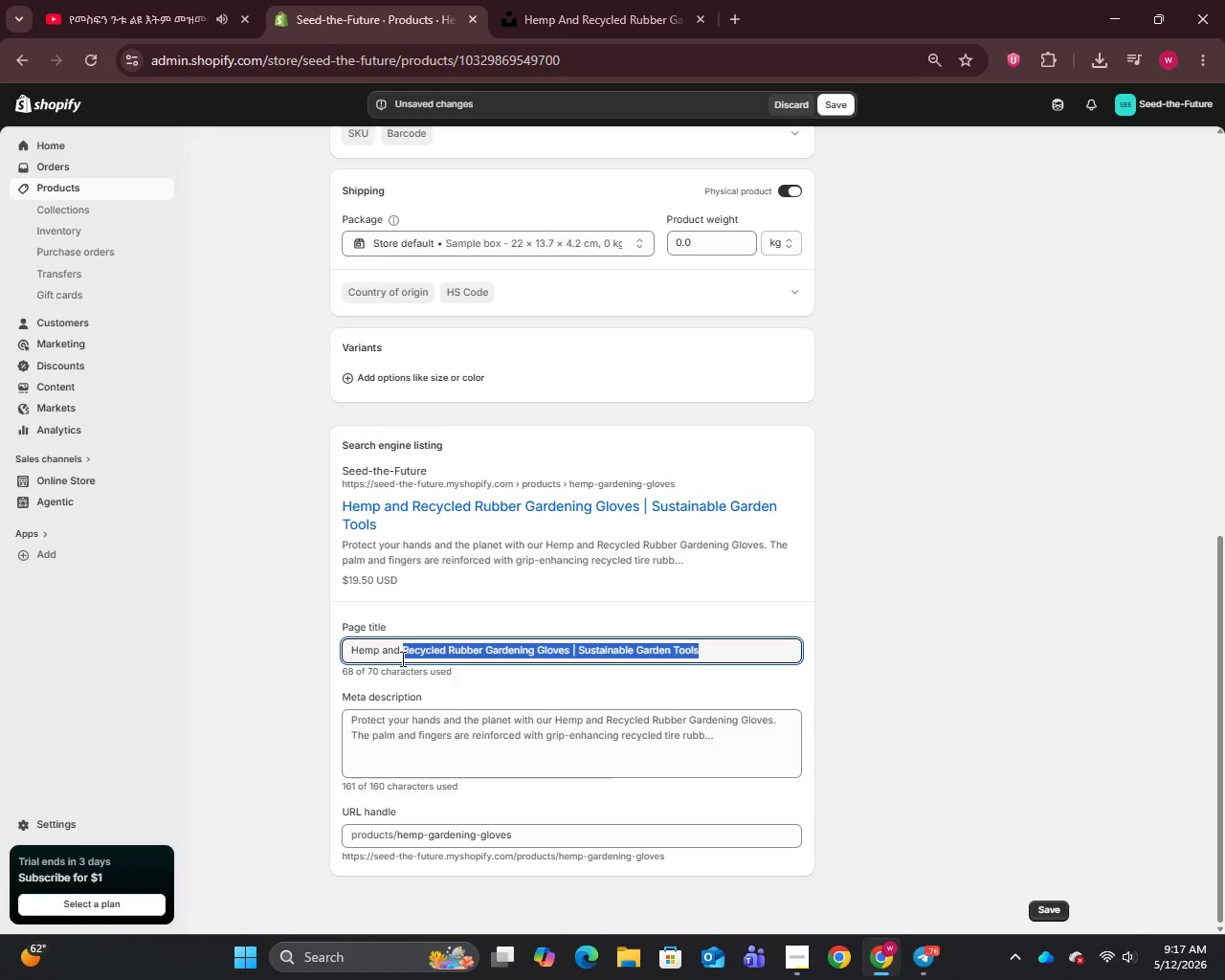 
key(Control+A)
 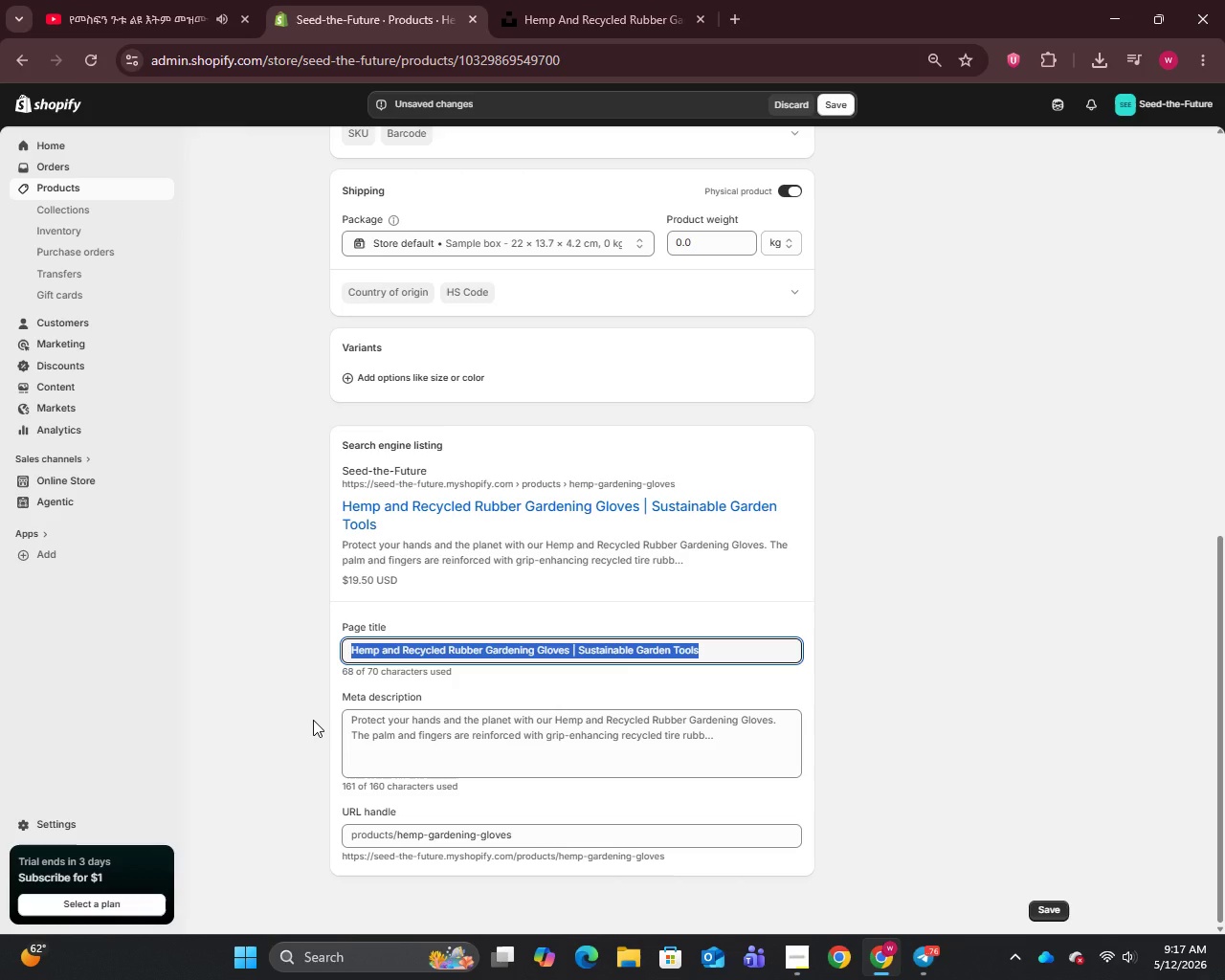 
type(Henp Gardening Gloves | Sustainable Gardening Tools)
 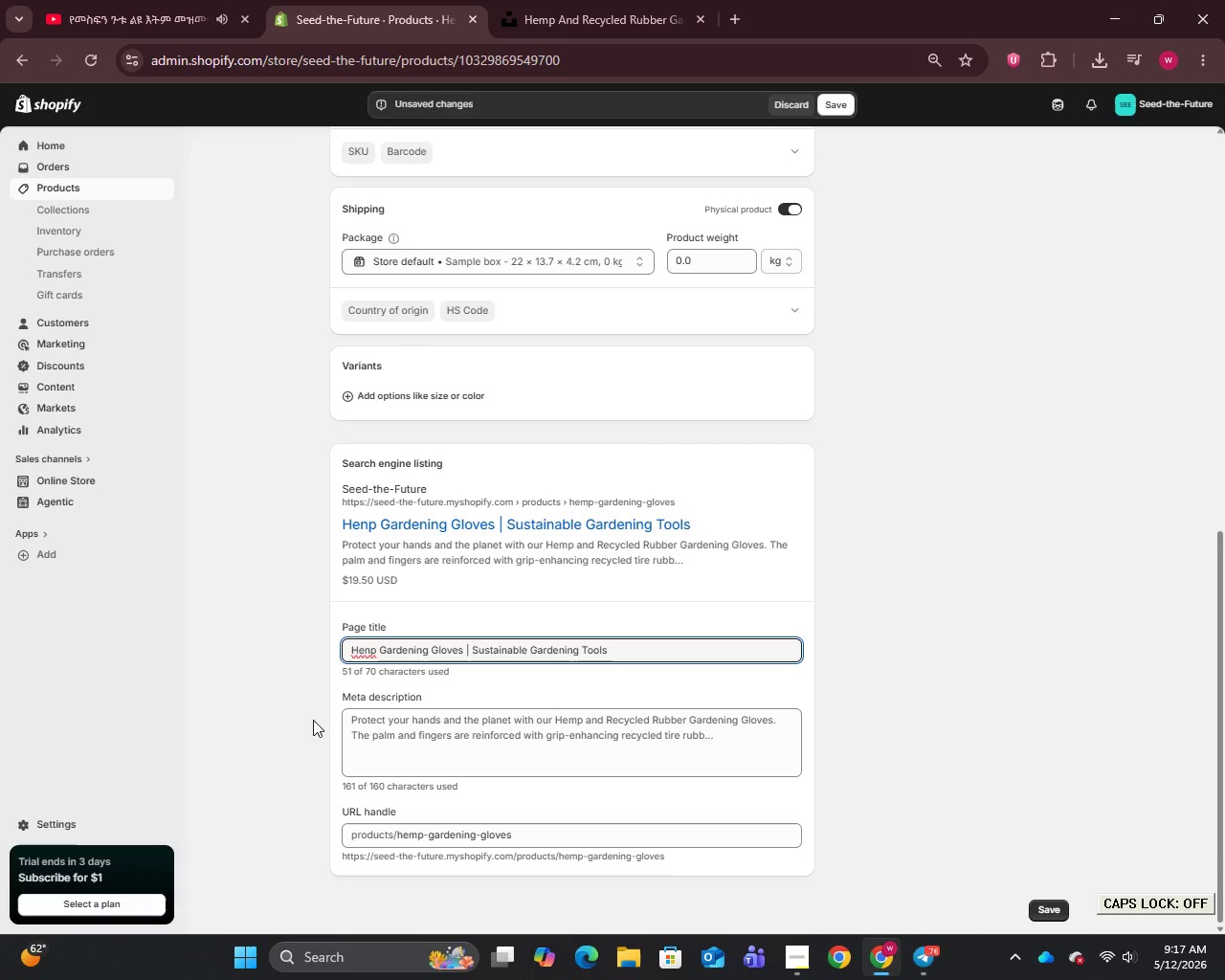 
wait(7.16)
 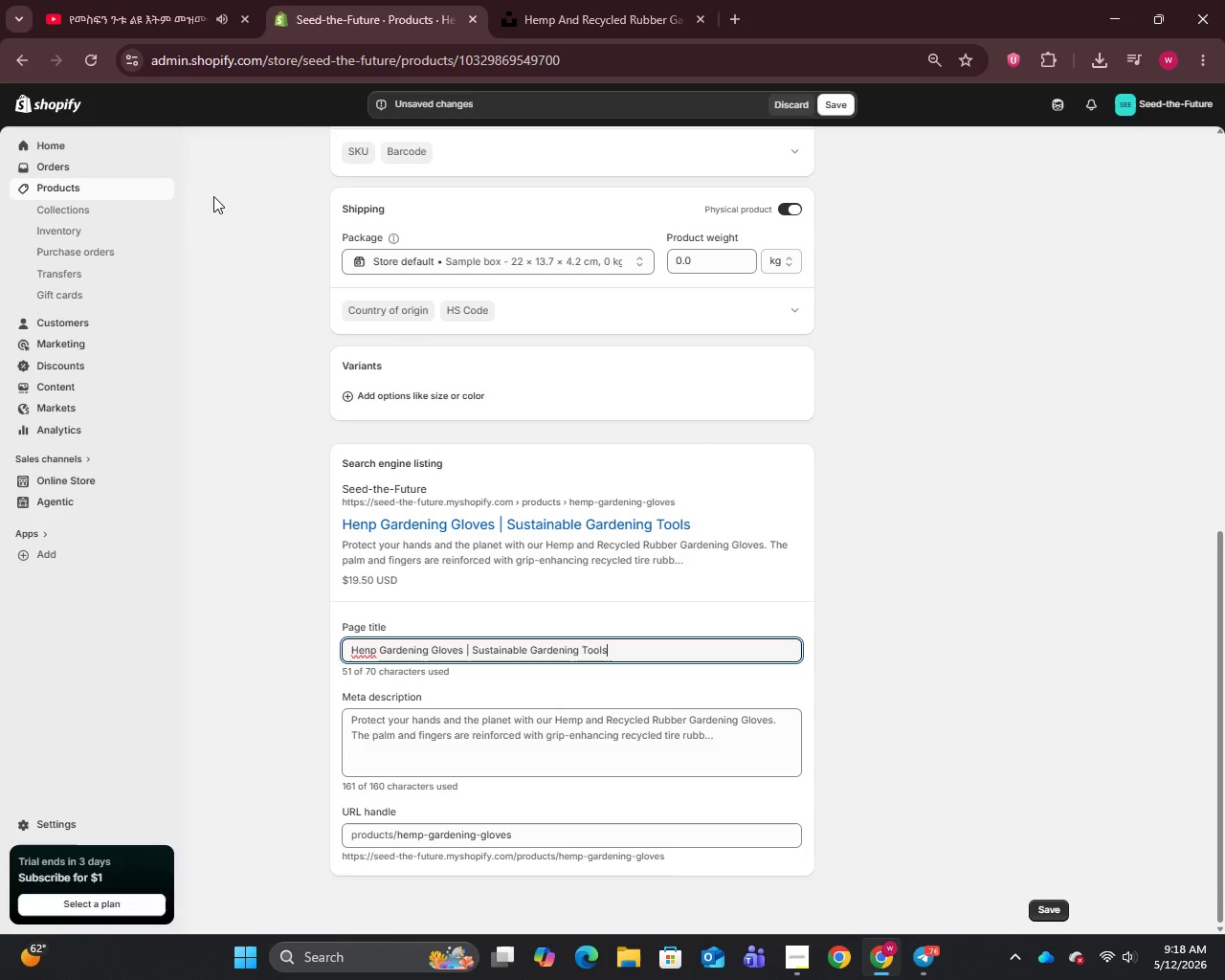 
left_click([370, 654])
 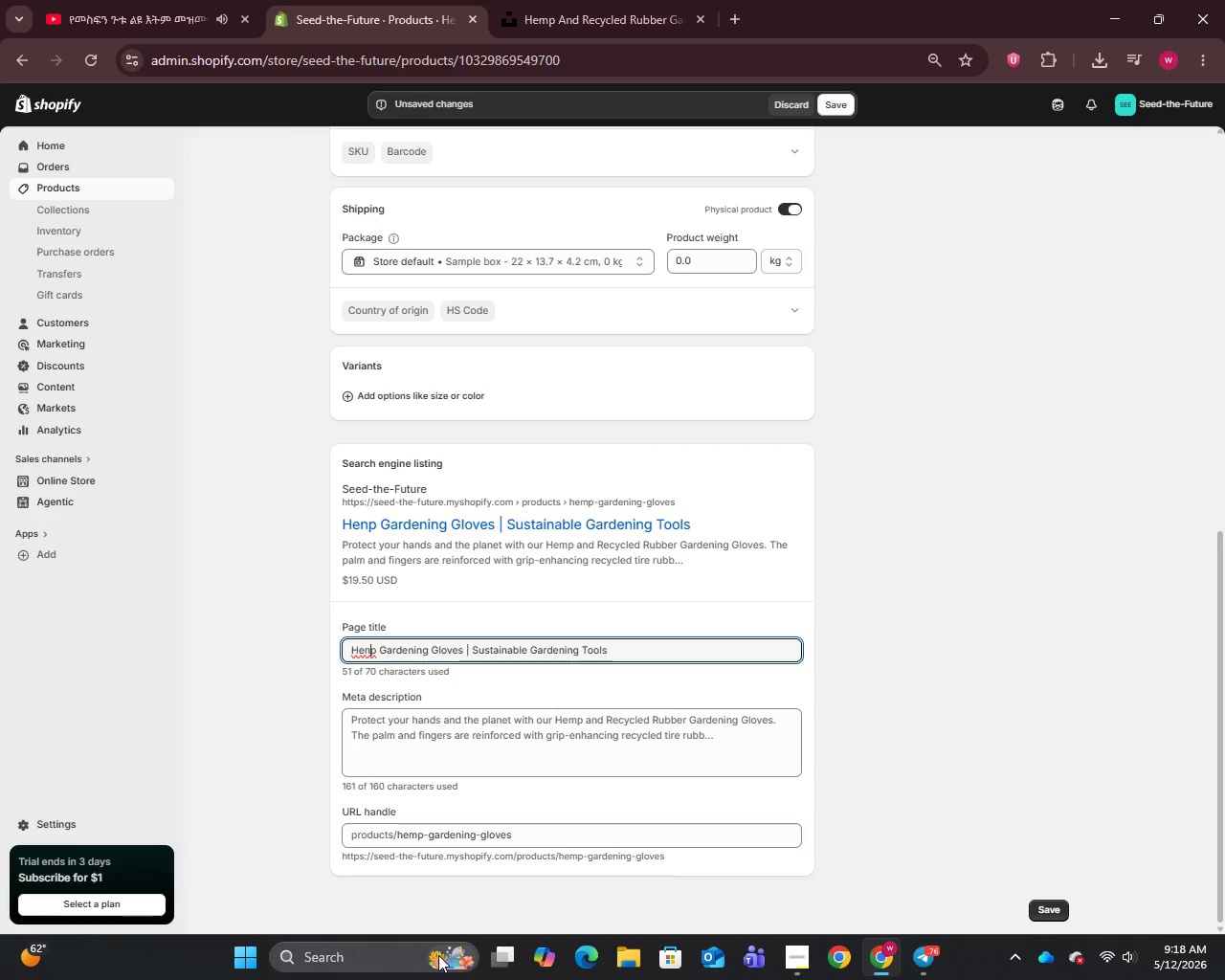 
key(Backspace)
 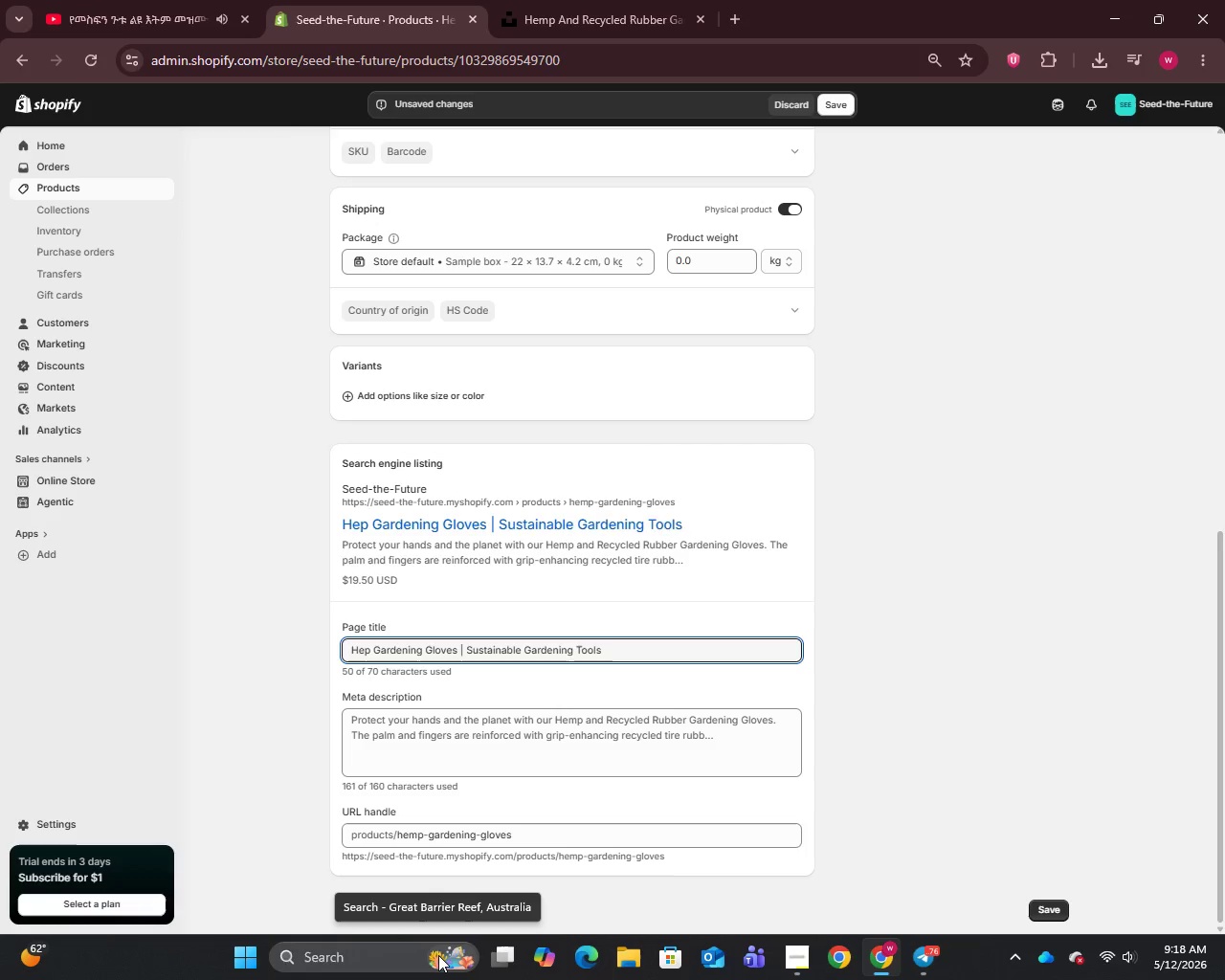 
key(M)
 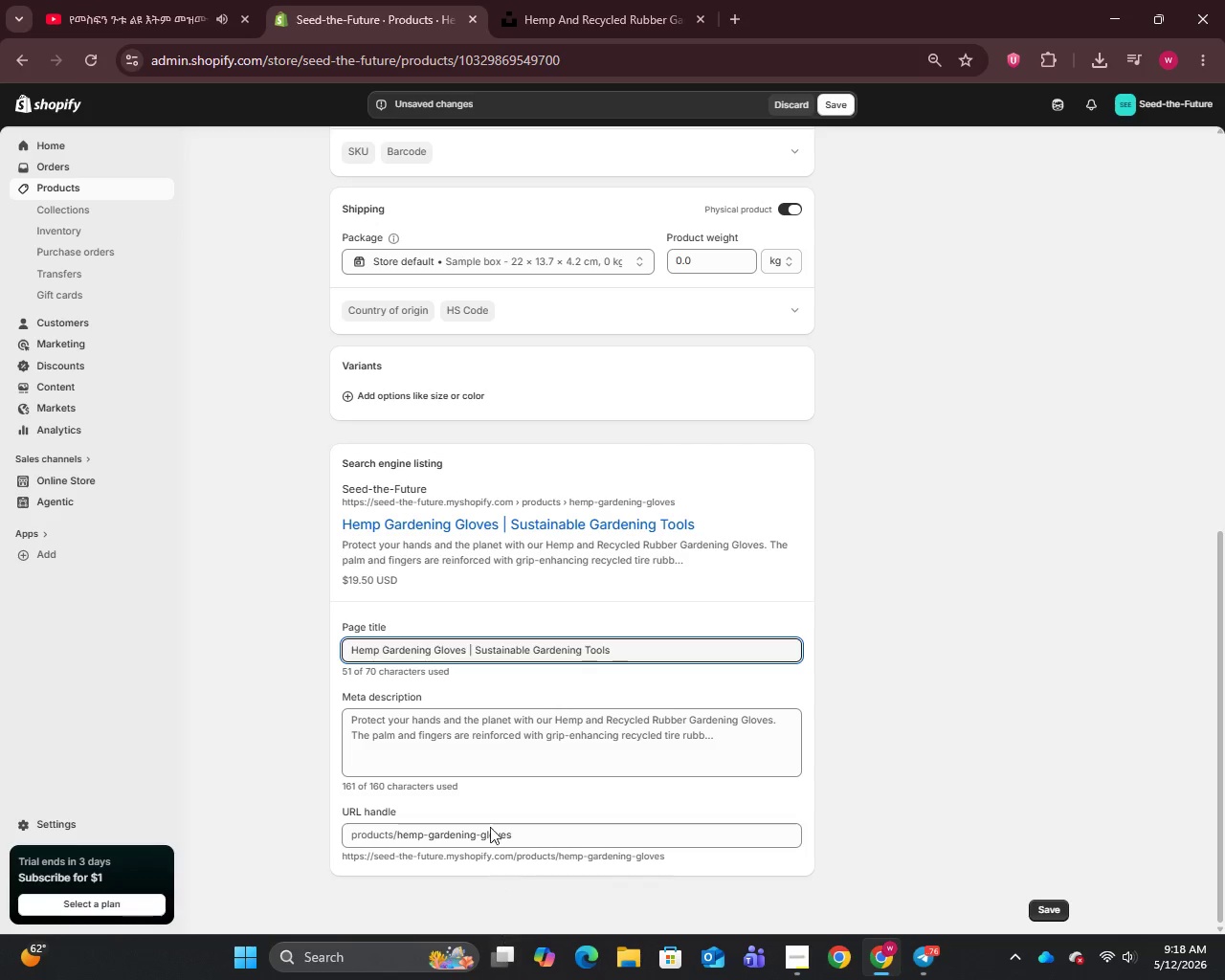 
left_click([492, 760])
 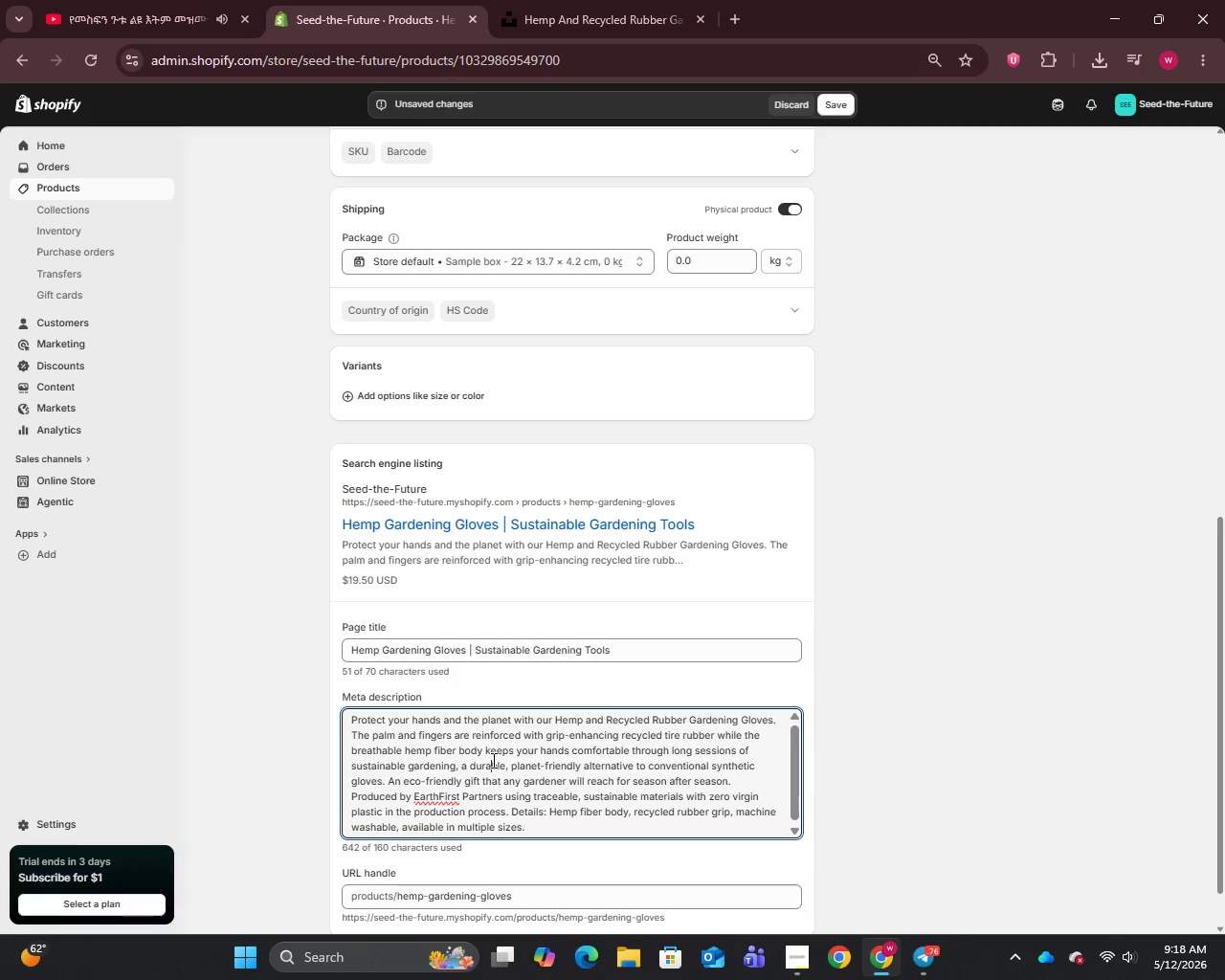 
key(Control+A)
 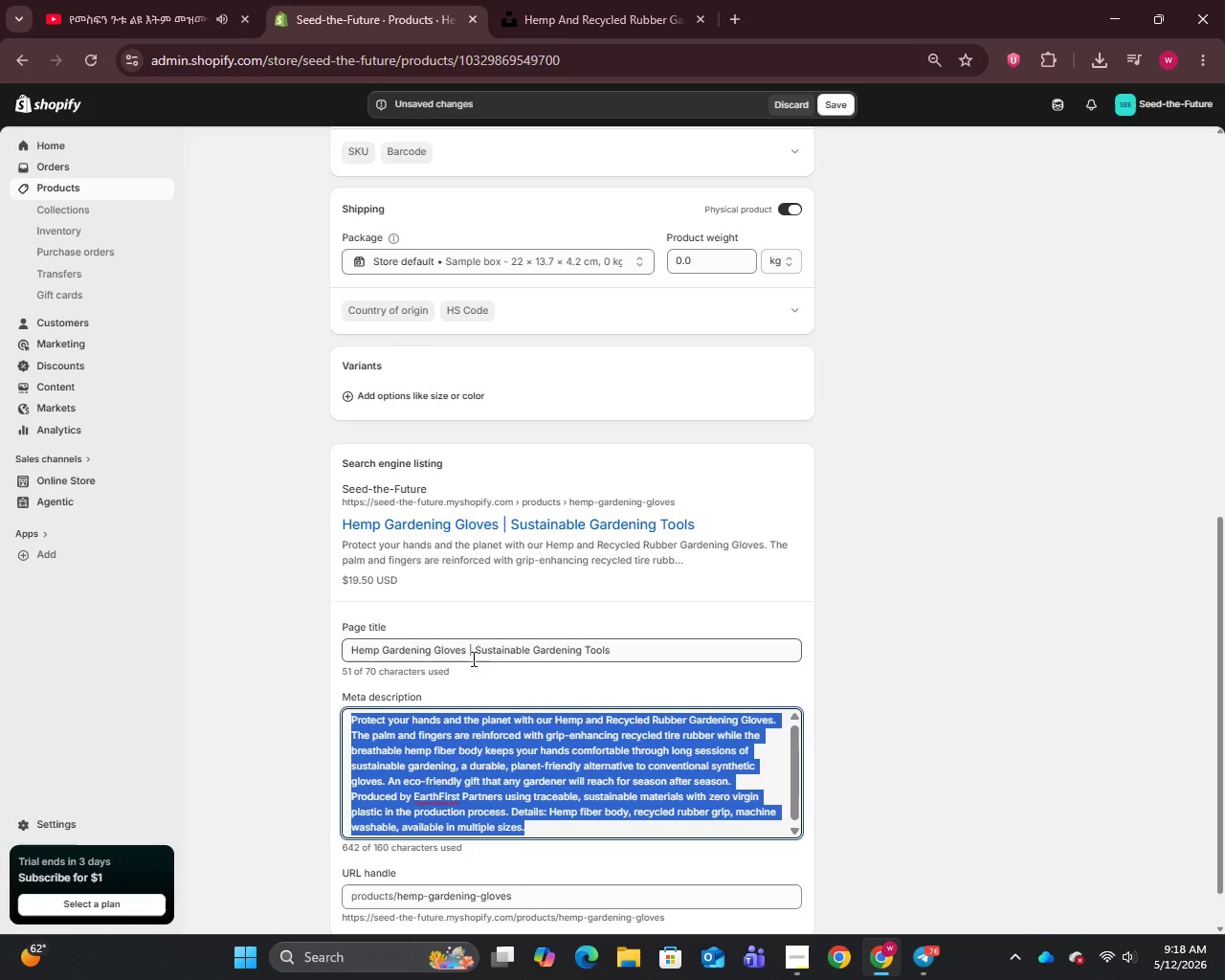 
wait(22.27)
 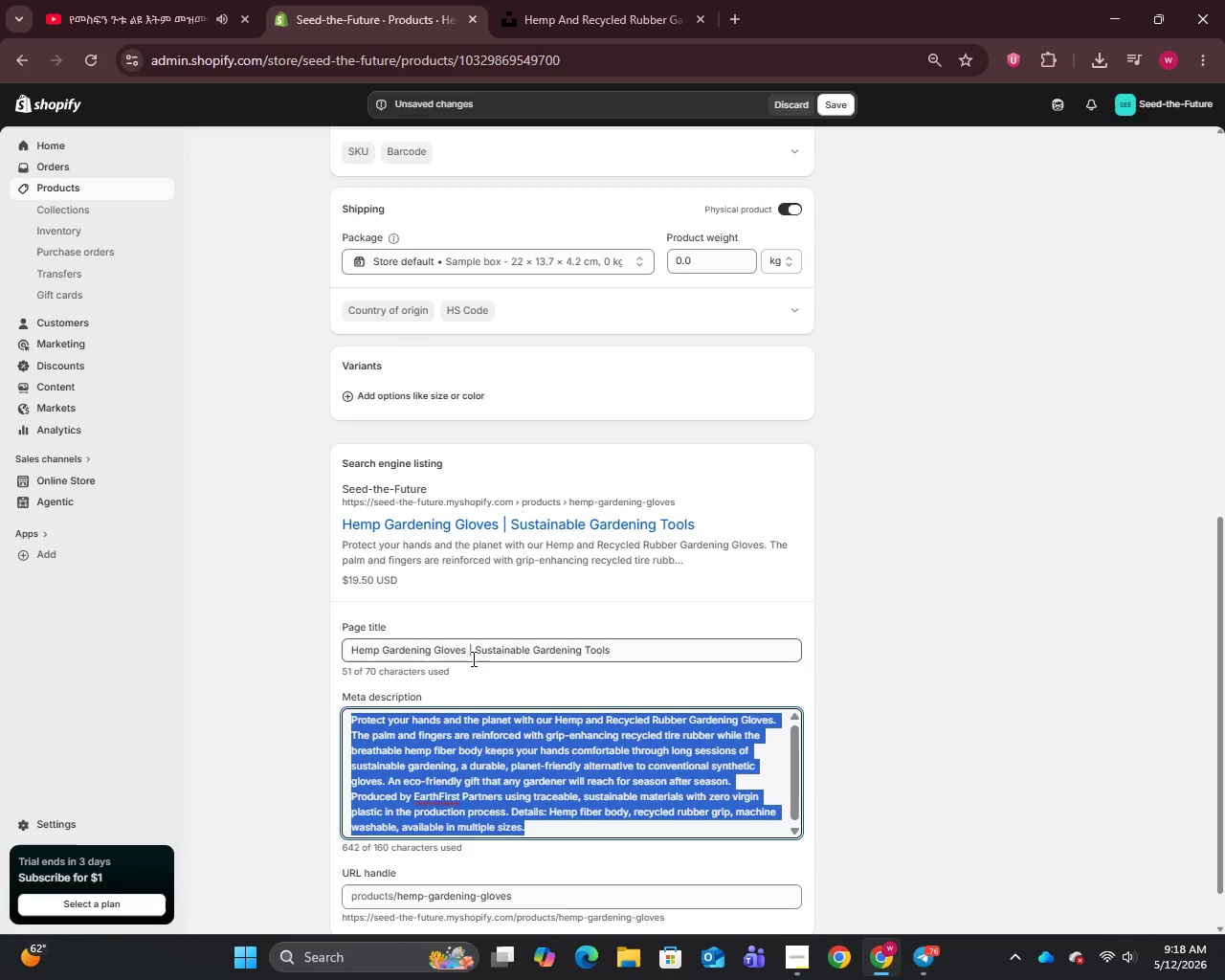 
left_click([579, 650])
 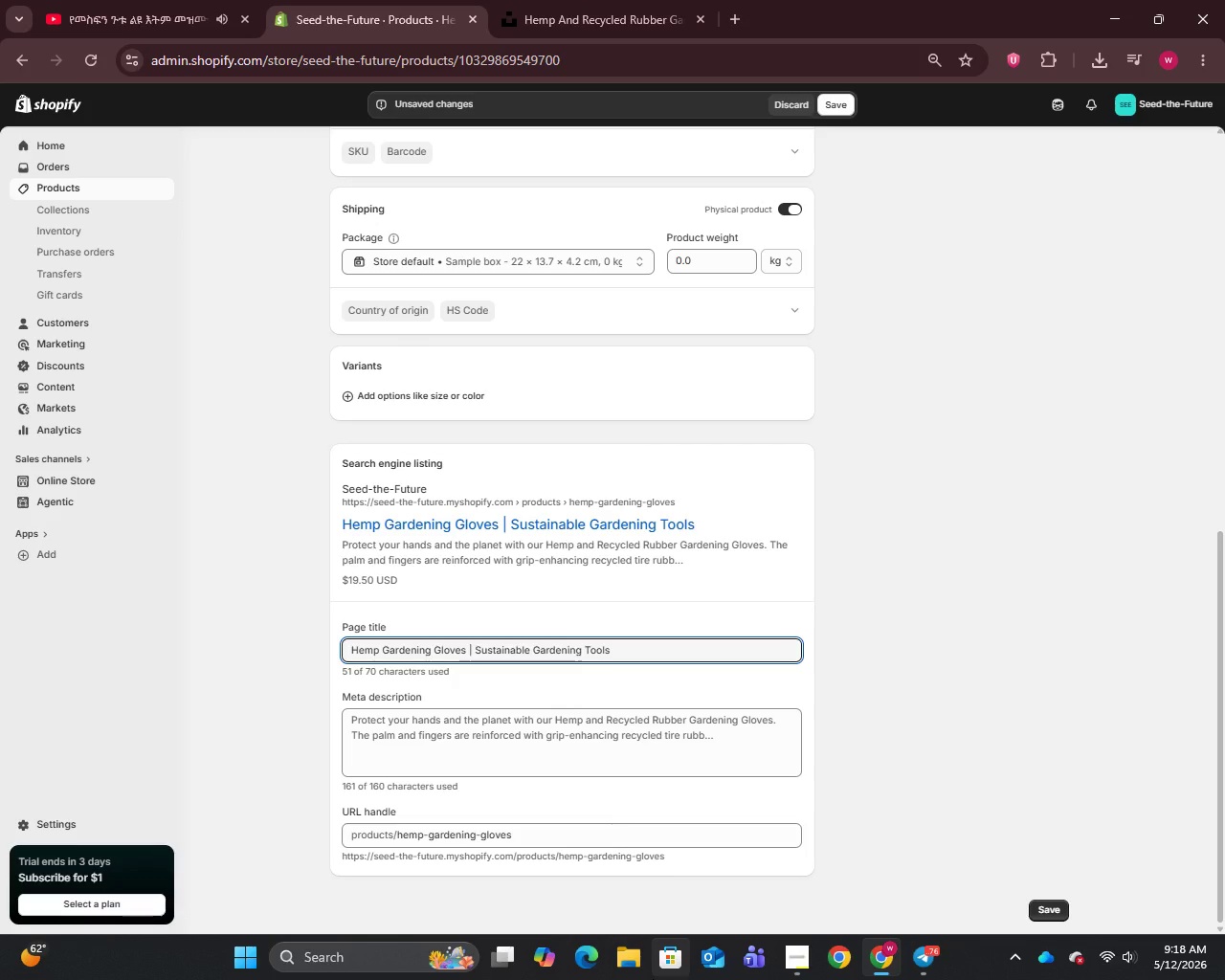 
key(Backspace)
 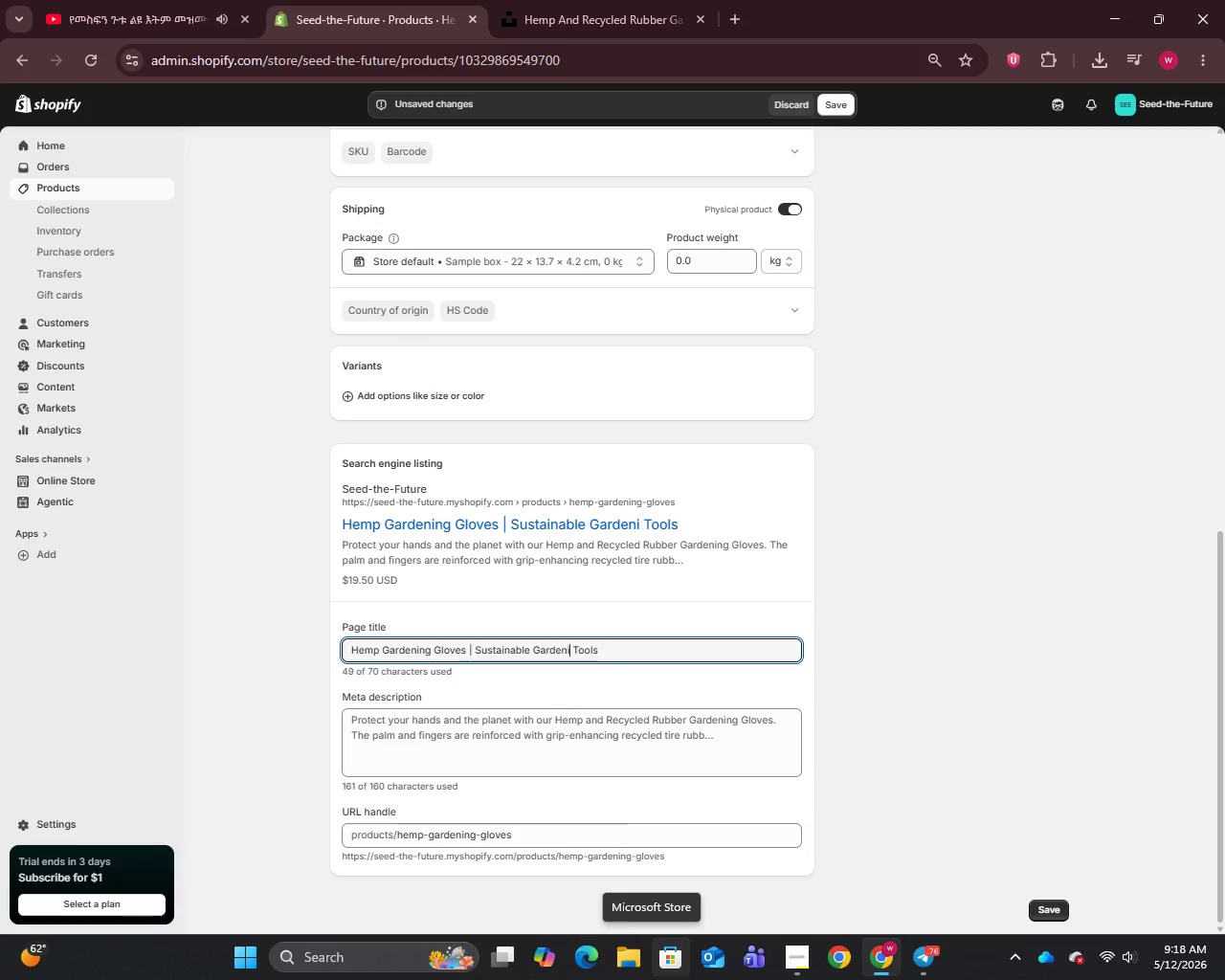 
key(Backspace)
 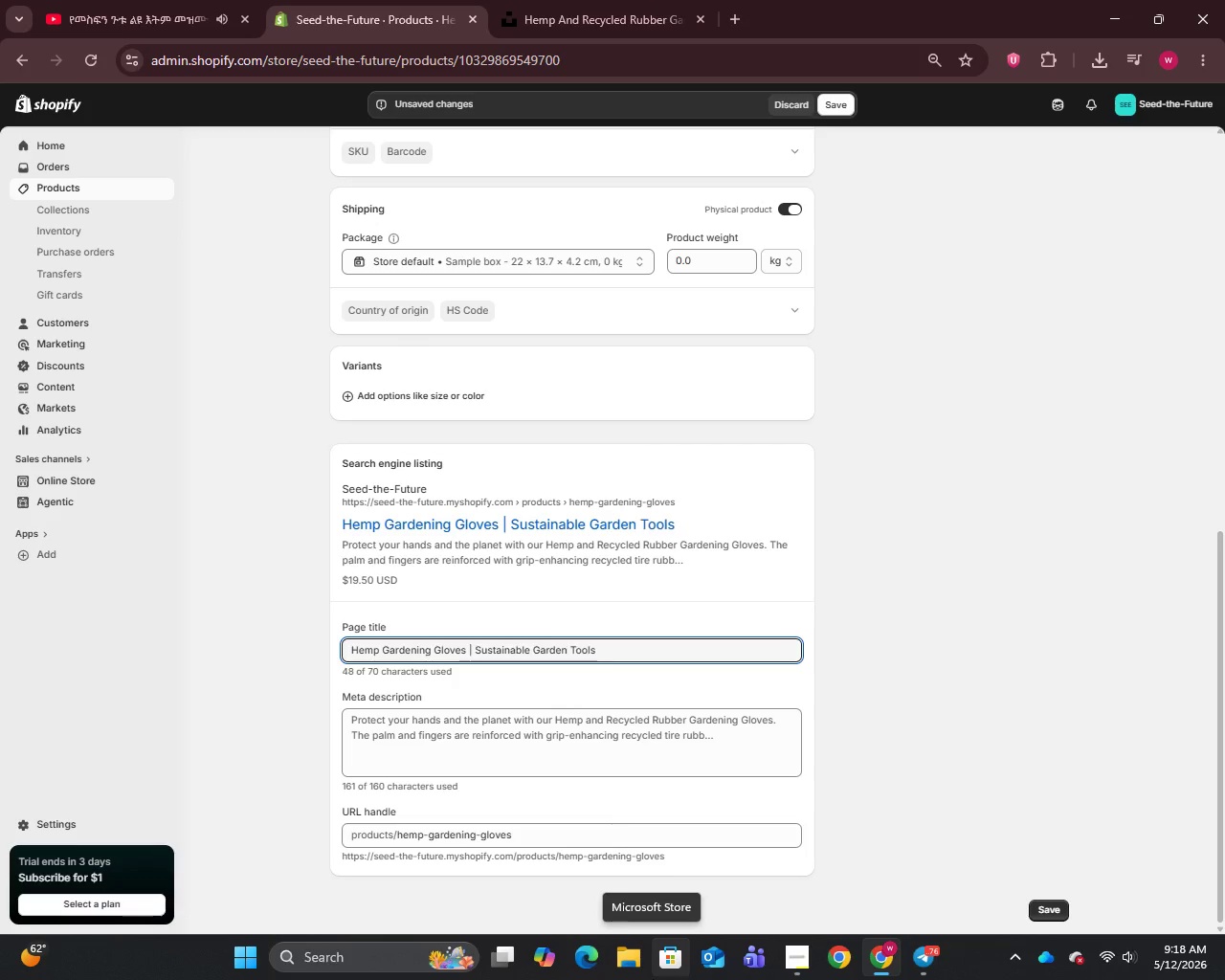 
key(Backspace)
 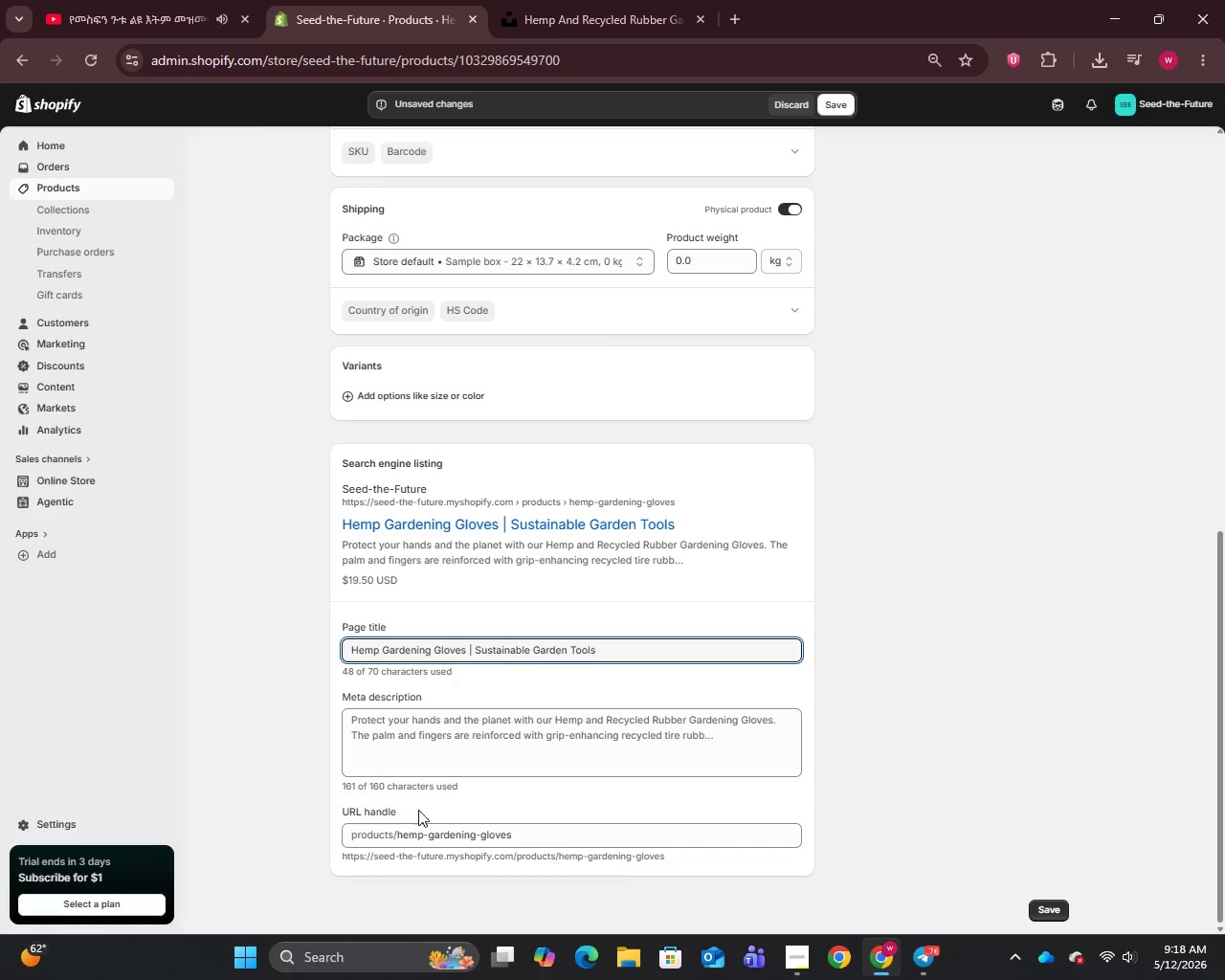 
left_click([552, 750])
 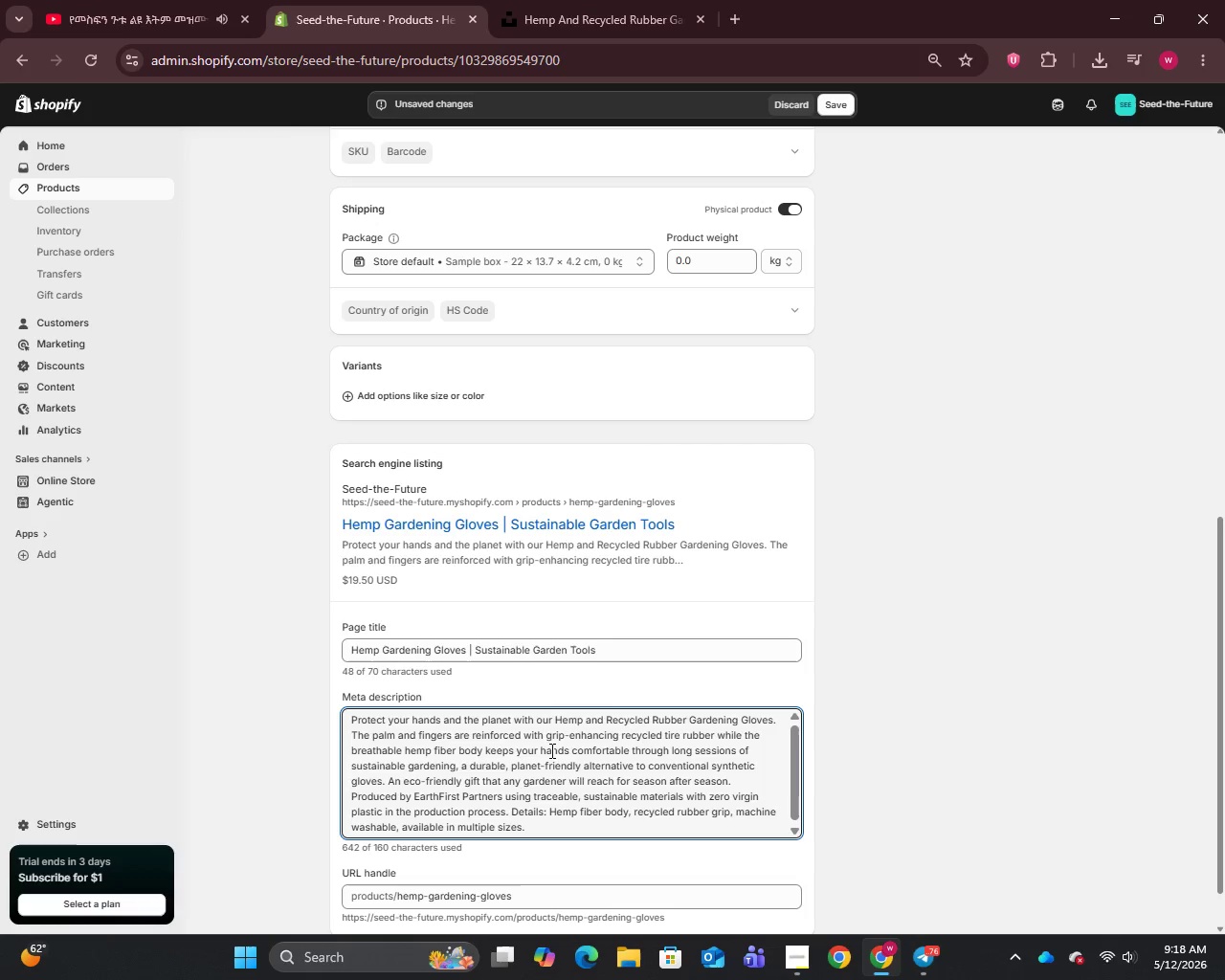 
key(Control+A)
 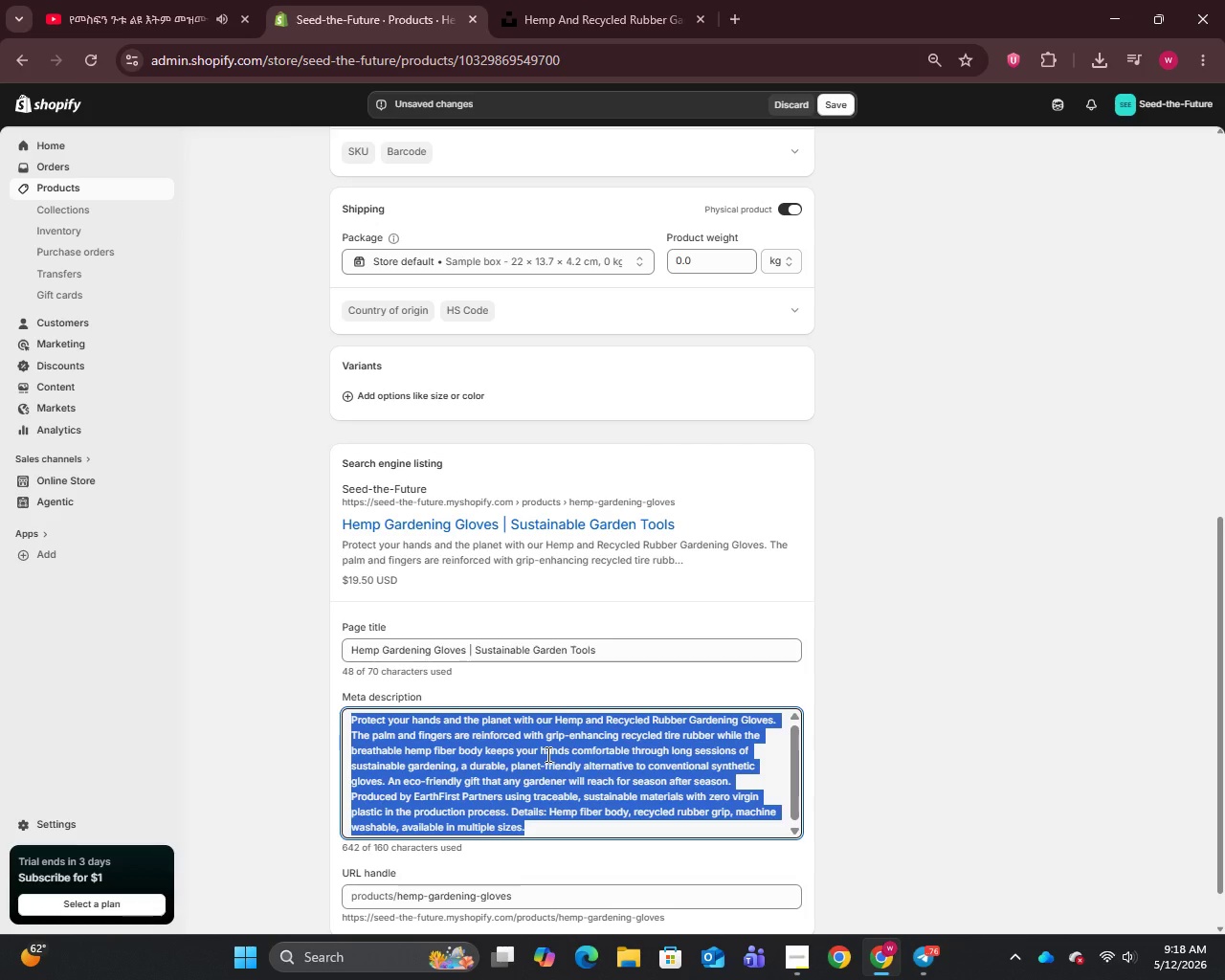 
type(Protect your hands sustainably with hemp and recycled rubber gardening gloves. An eco-friendly gift sustainable gardening lovers.)
 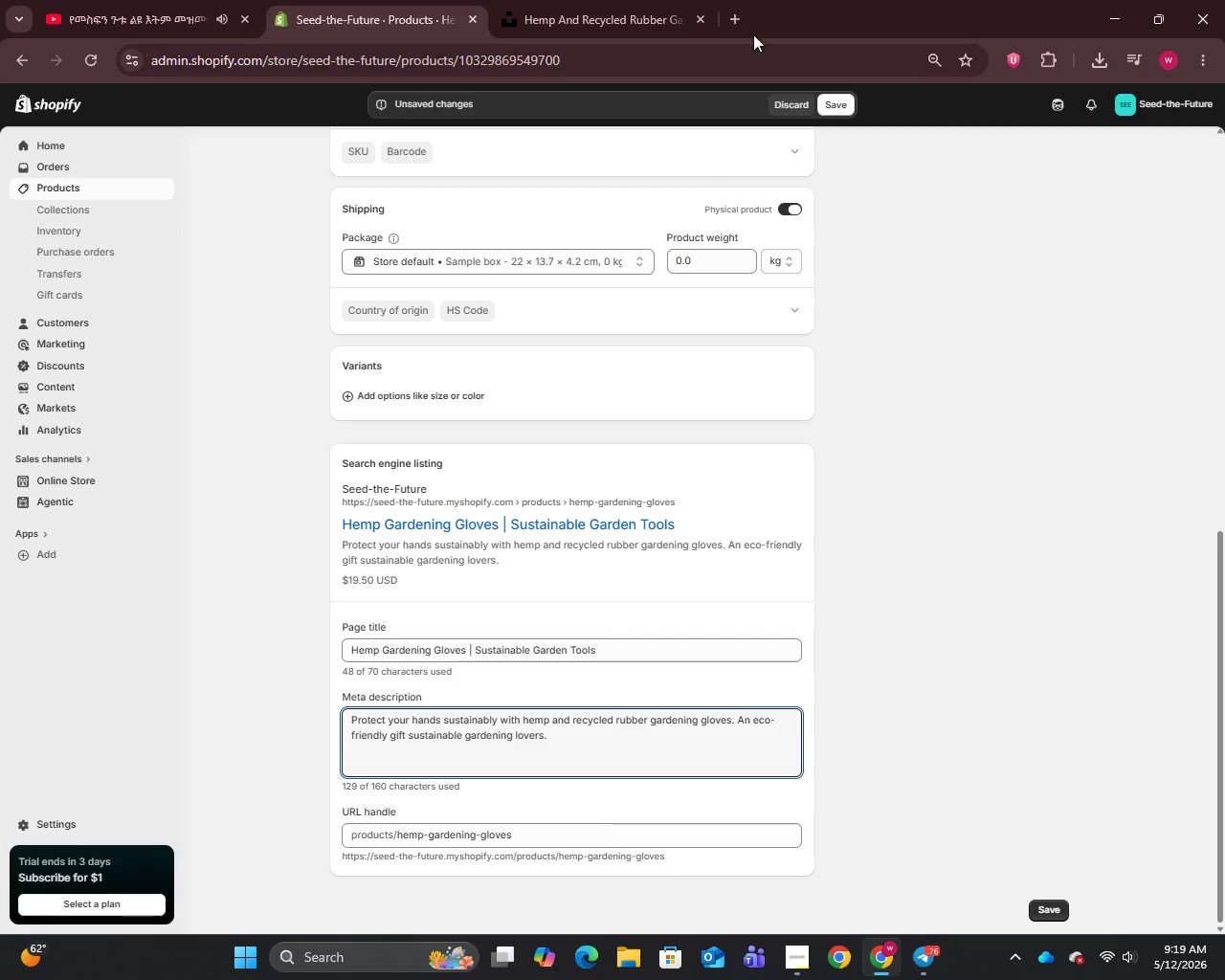 
left_click([828, 102])
 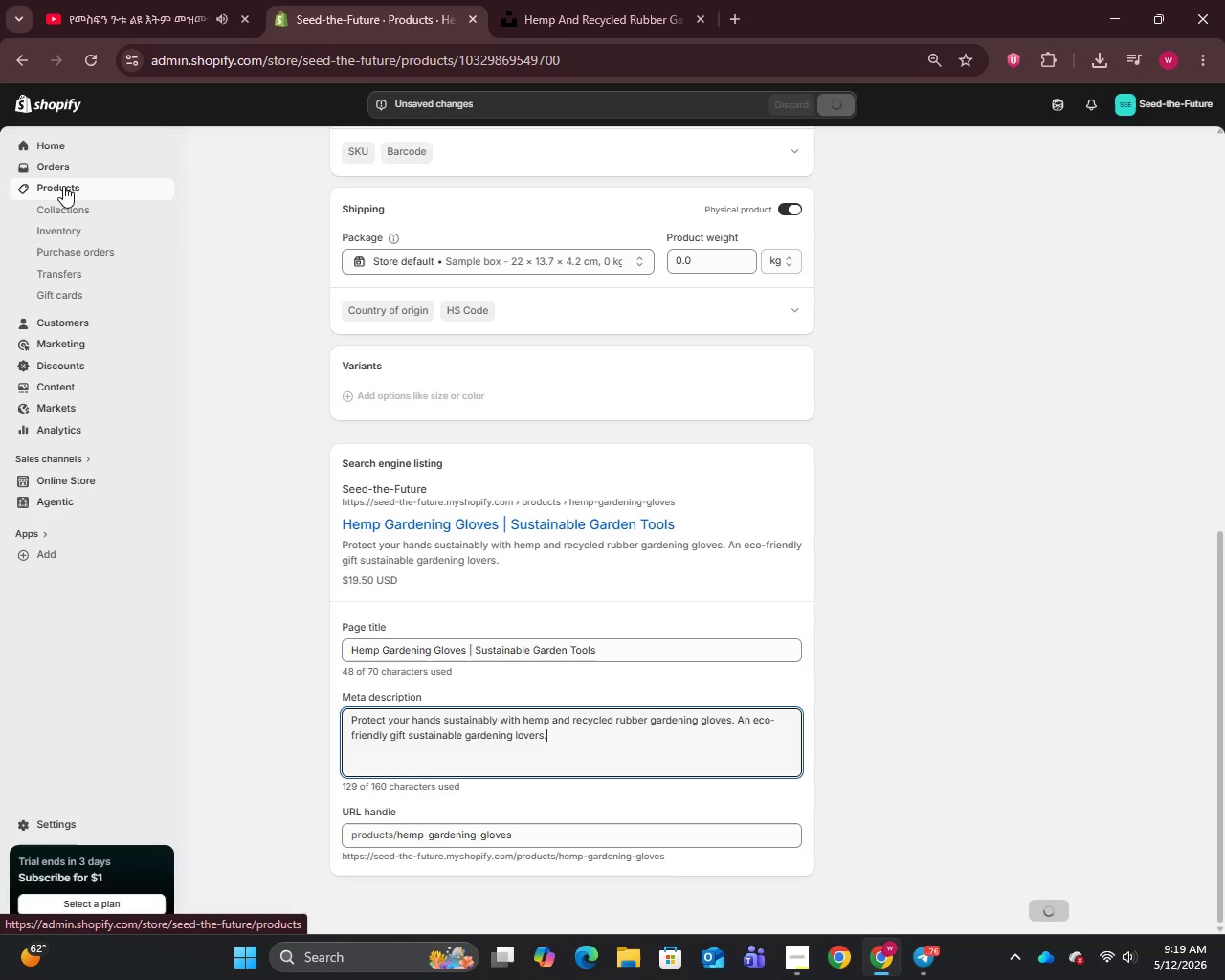 
left_click([63, 186])
 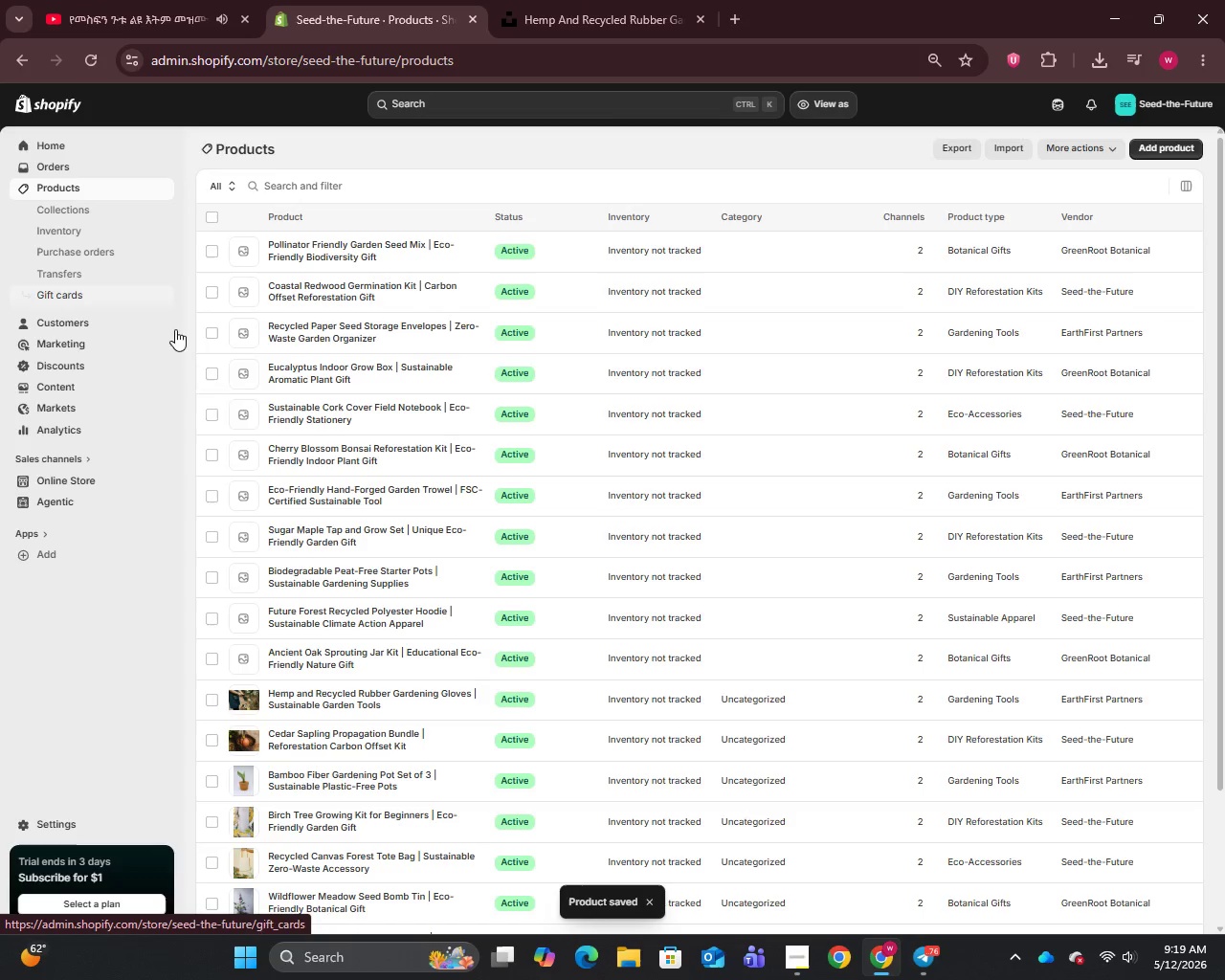 
left_click([308, 658])
 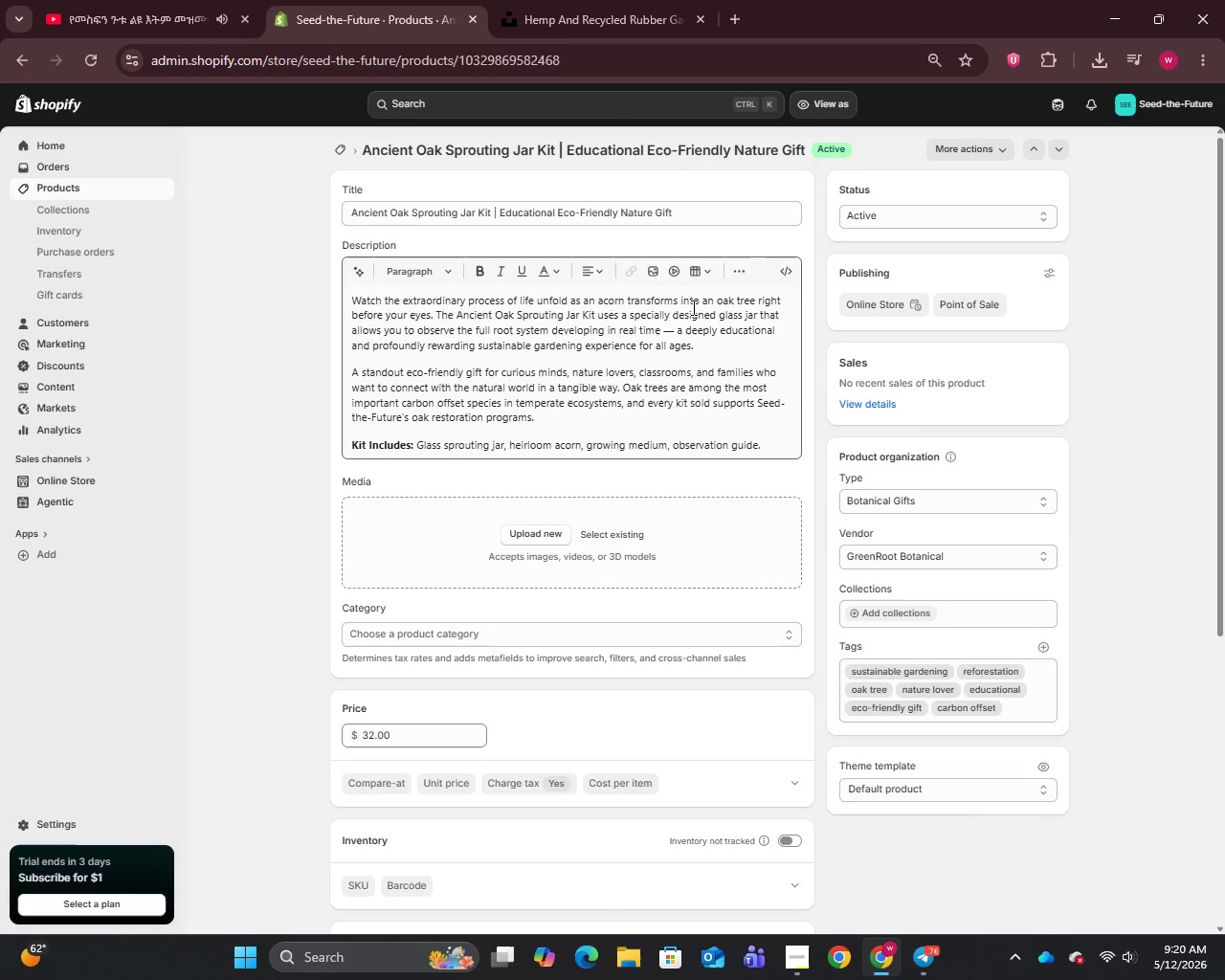 
left_click([670, 330])
 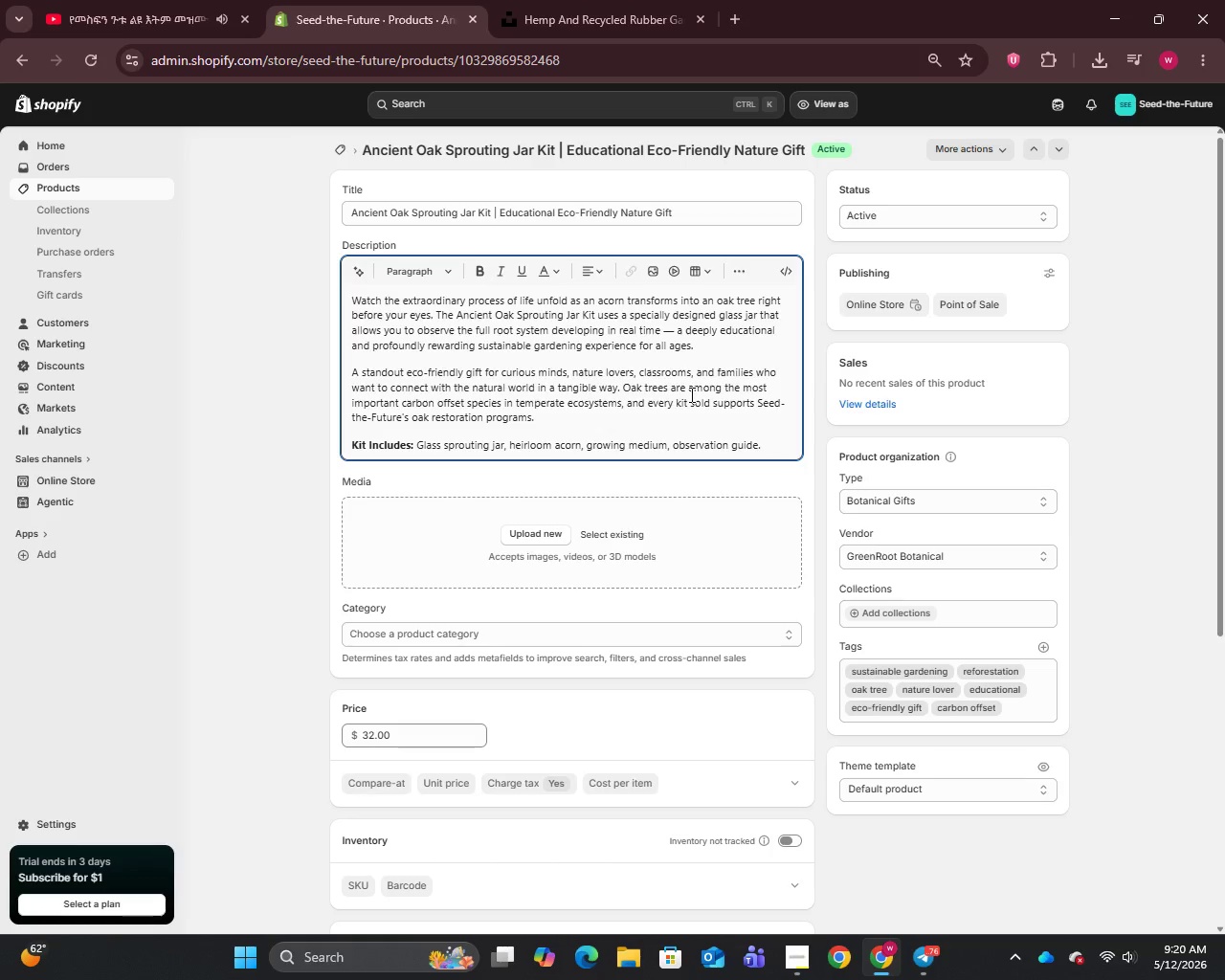 
key(Backspace)
 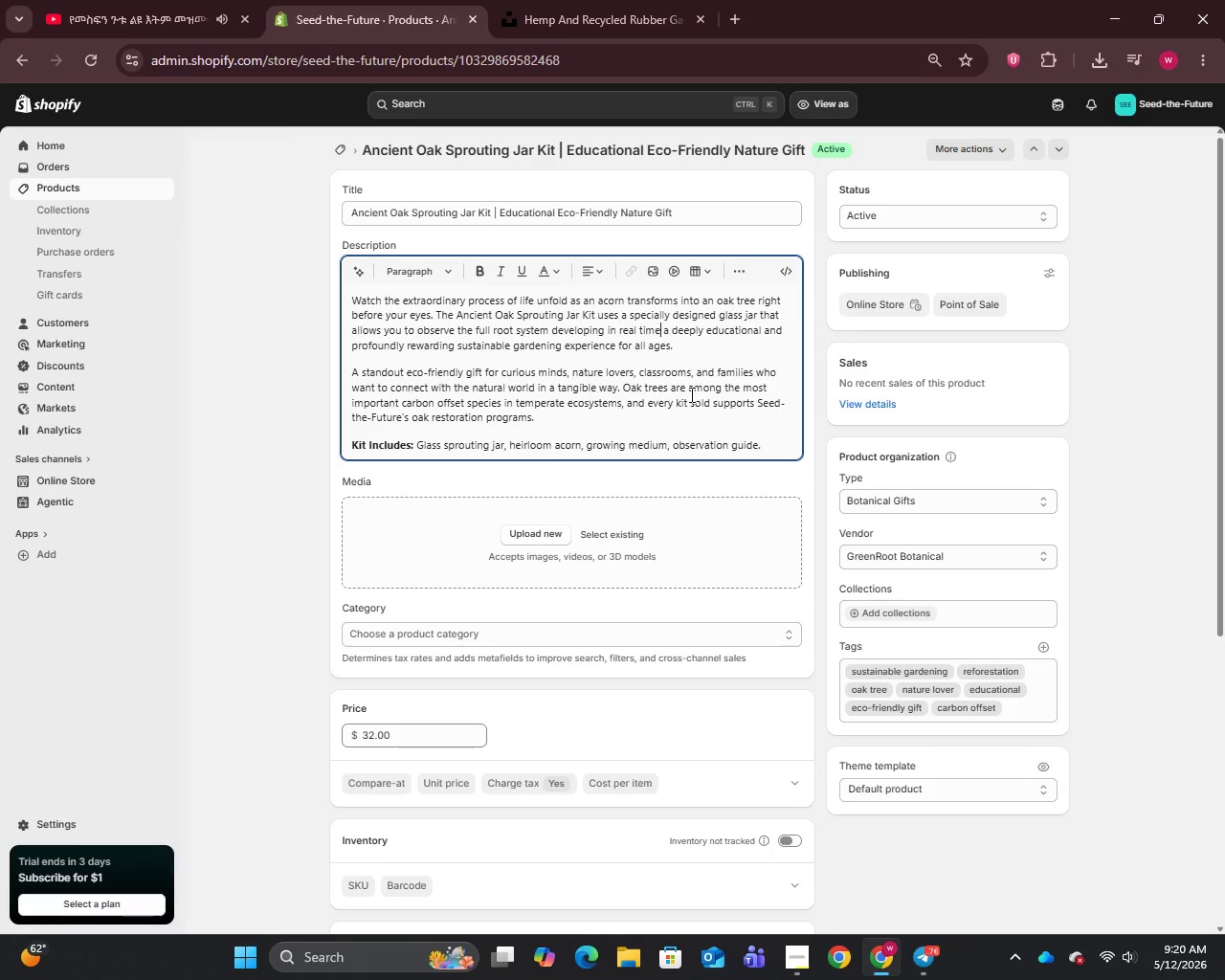 
key(Backspace)
 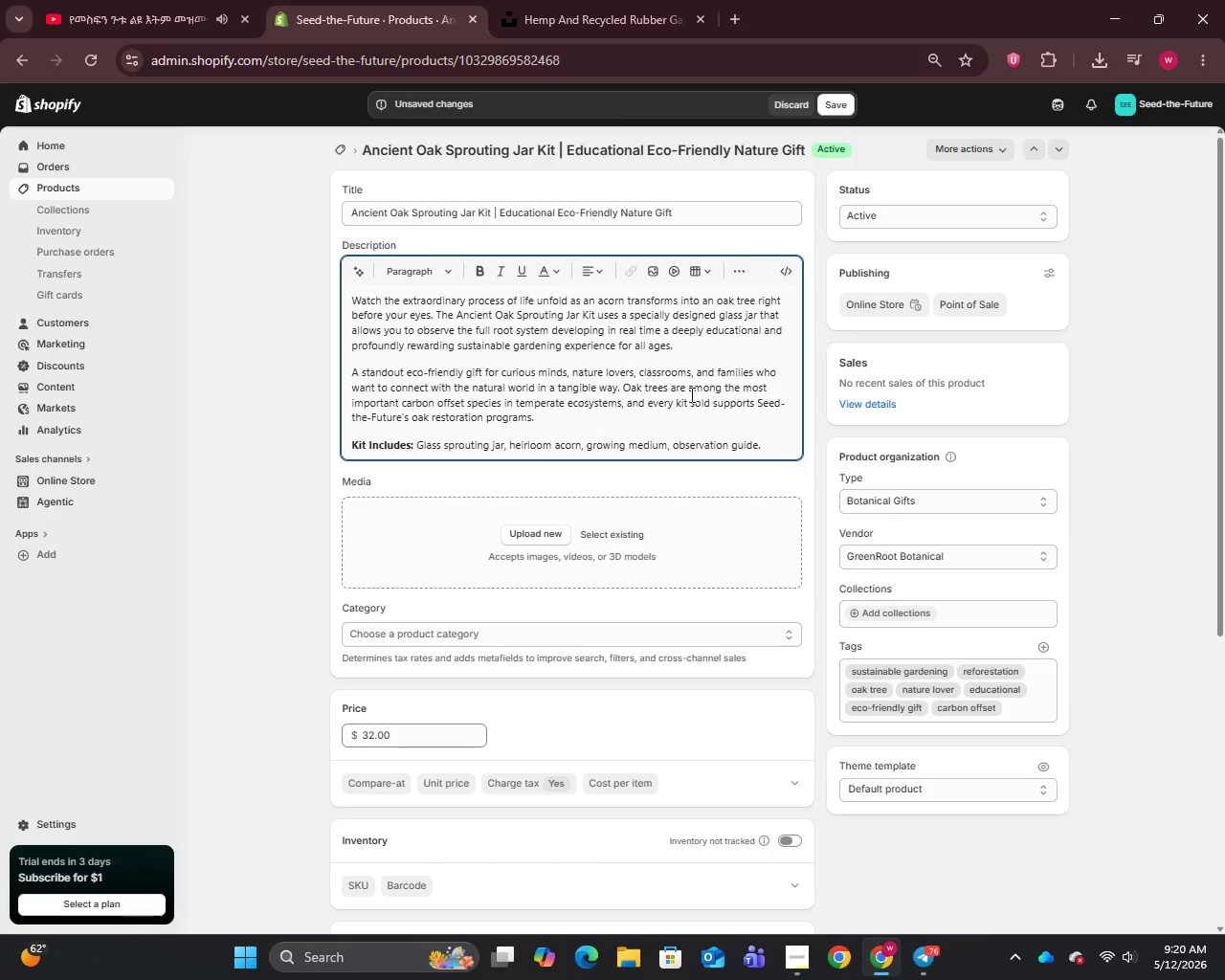 
key(Comma)
 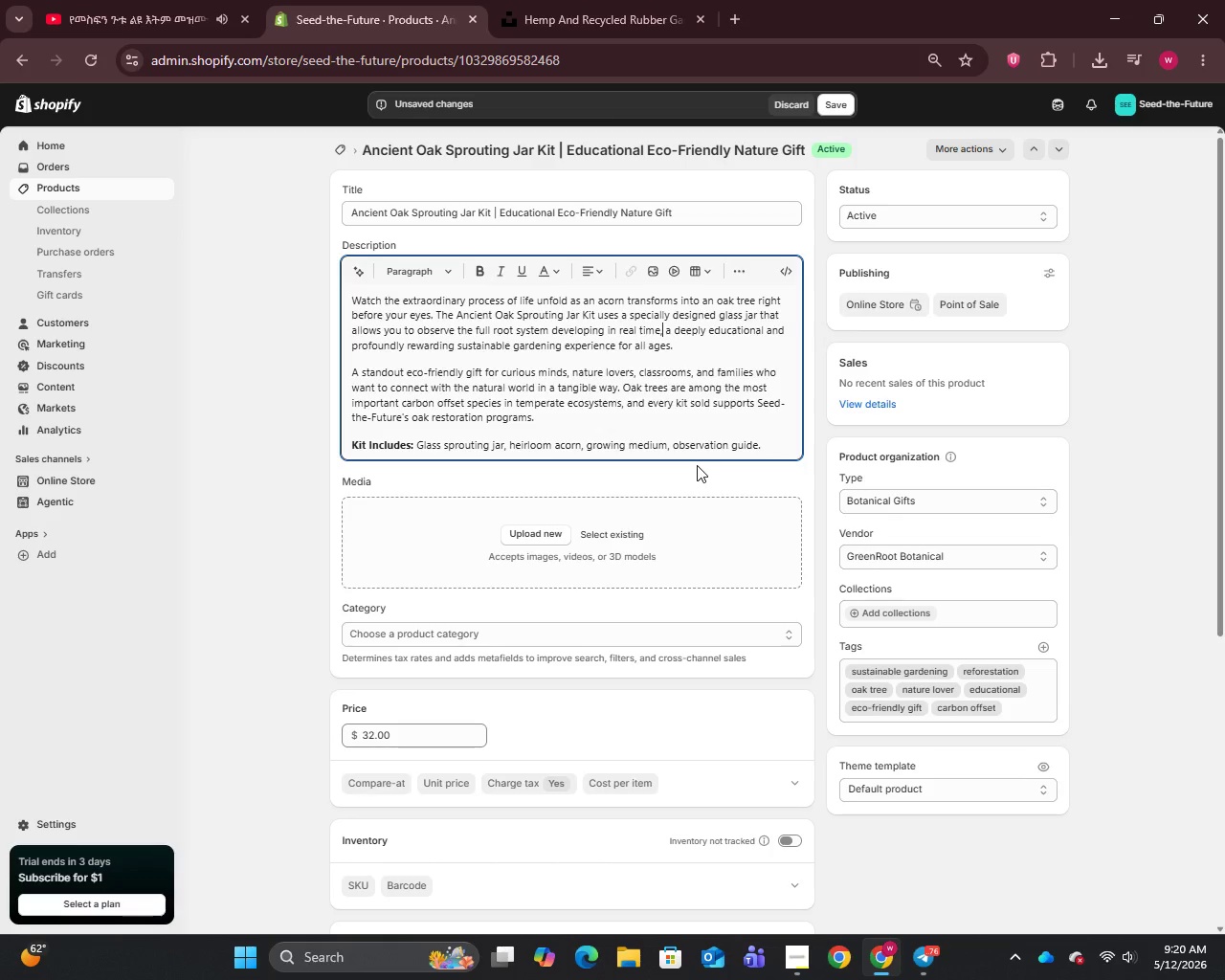 
scroll: coordinate [697, 470], scroll_direction: down, amount: 8.0
 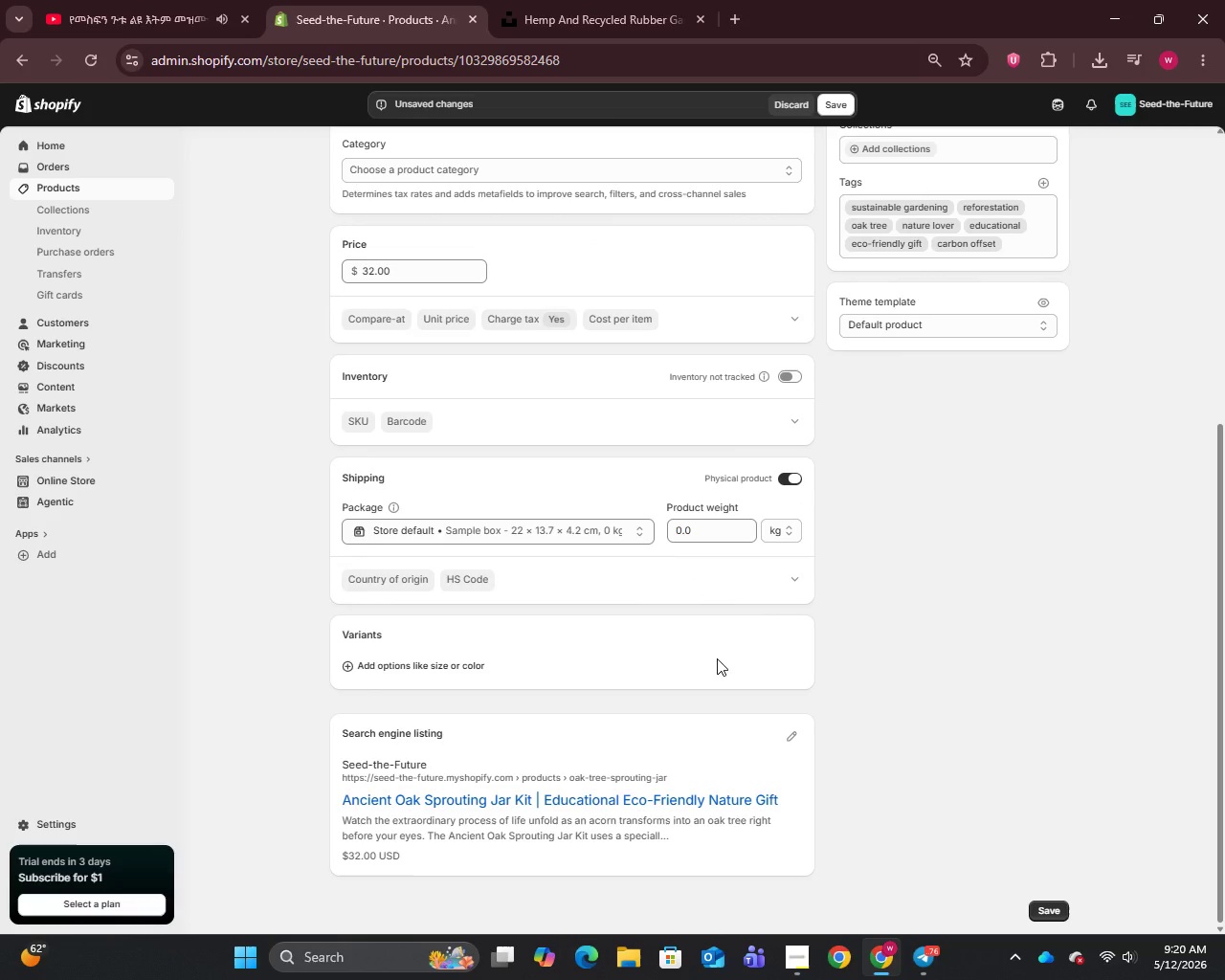 
scroll: coordinate [705, 612], scroll_direction: up, amount: 7.0
 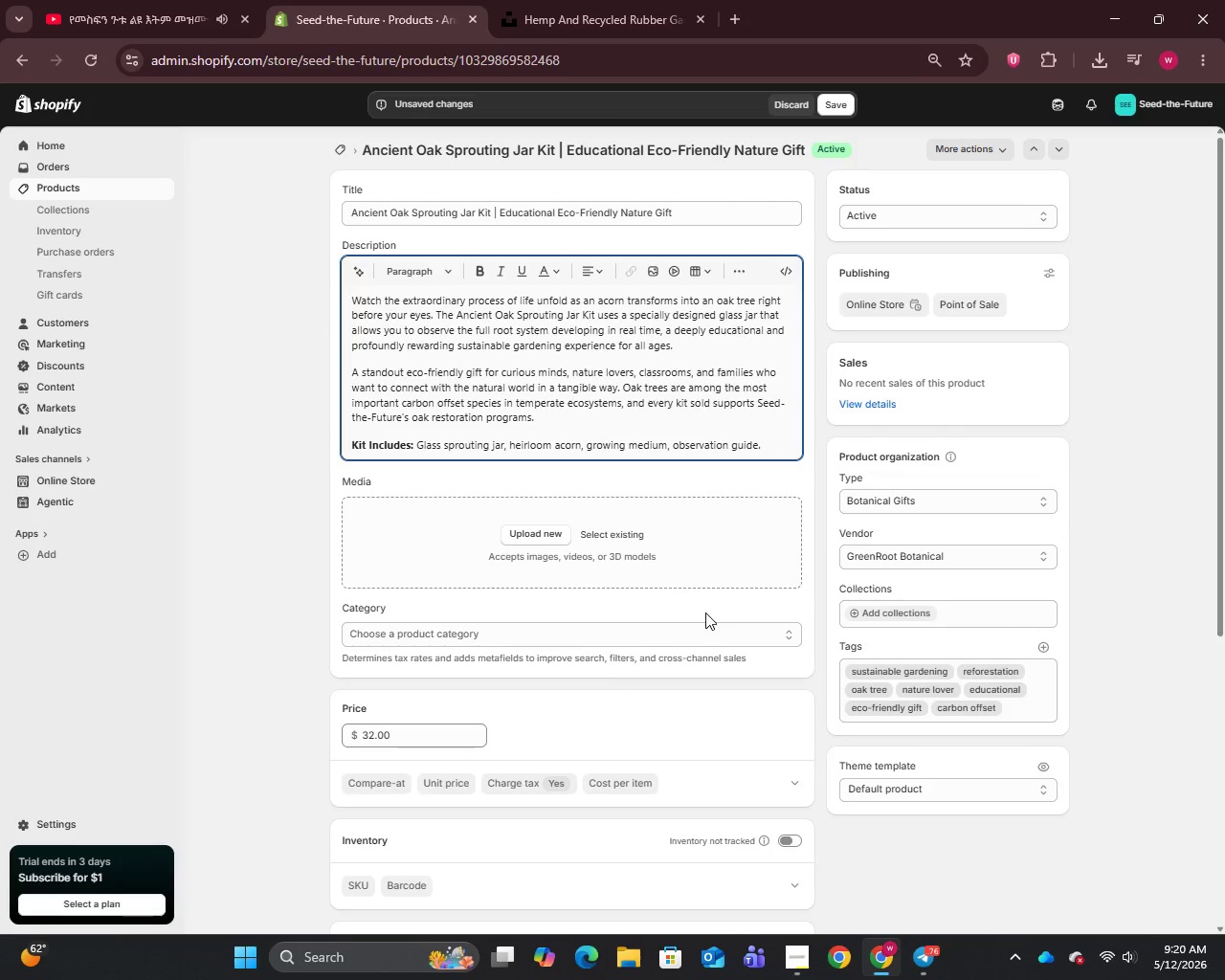 
scroll: coordinate [788, 721], scroll_direction: down, amount: 16.0
 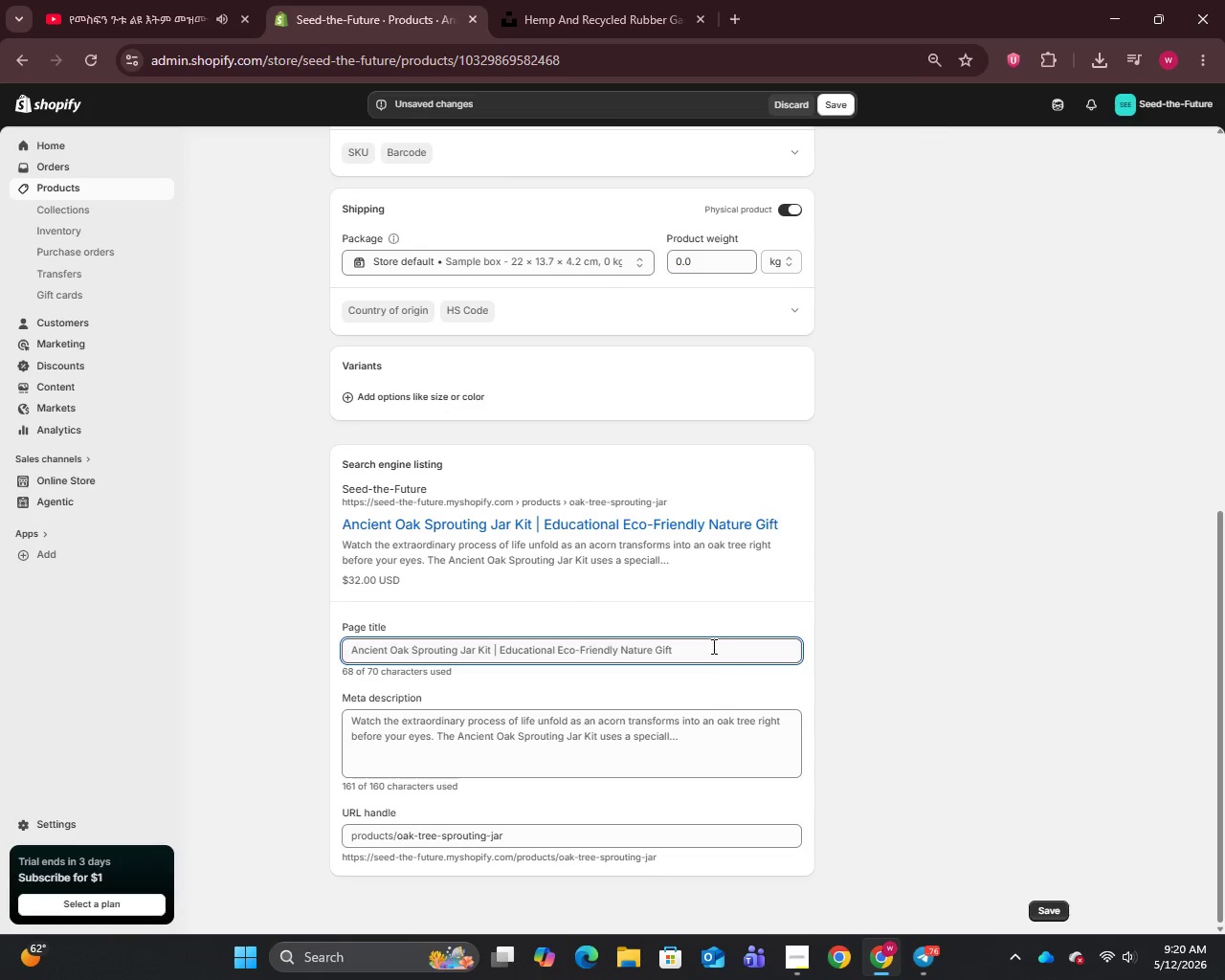 
left_click_drag(start_coordinate=[712, 646], to_coordinate=[294, 655])
 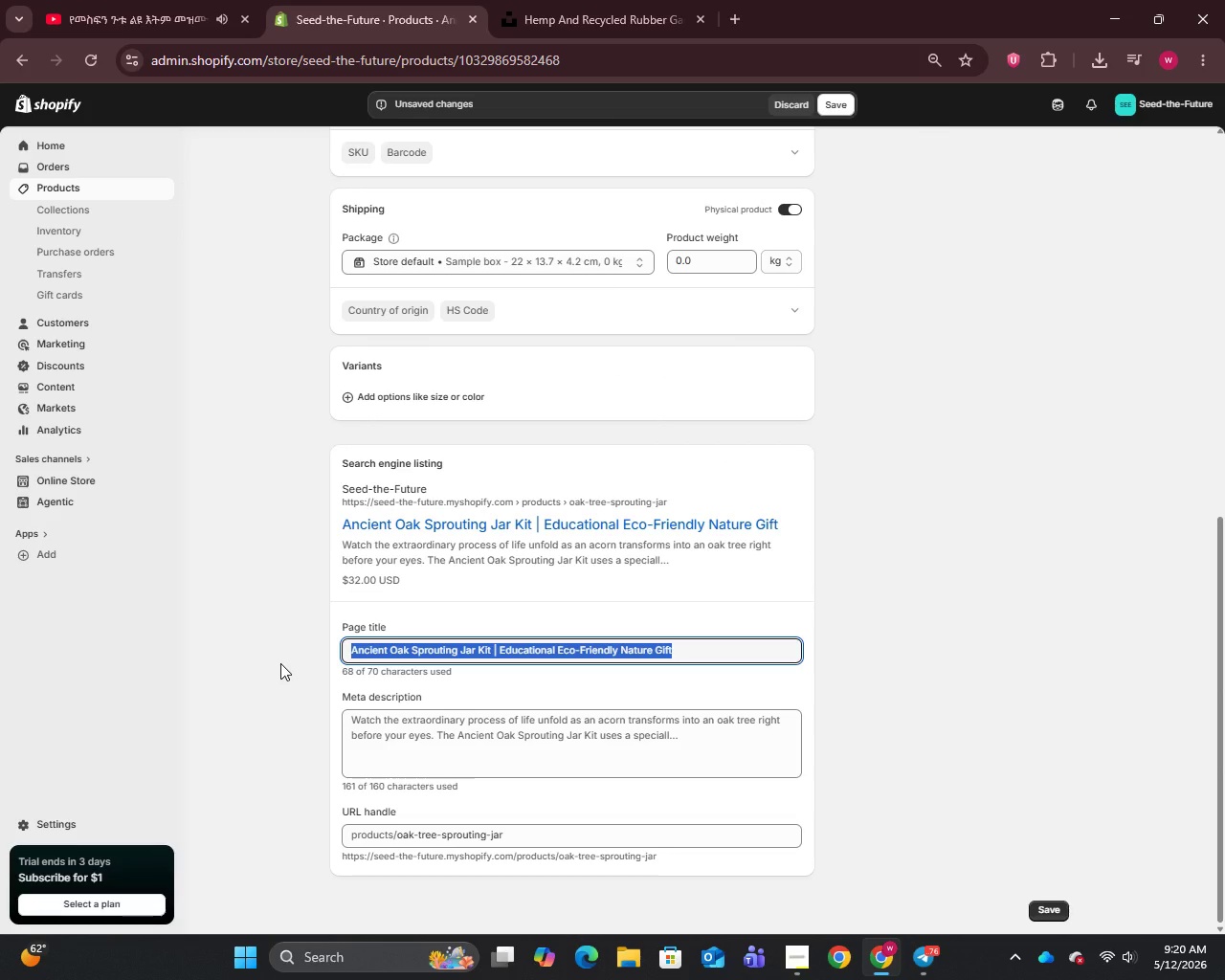 
wait(7.0)
 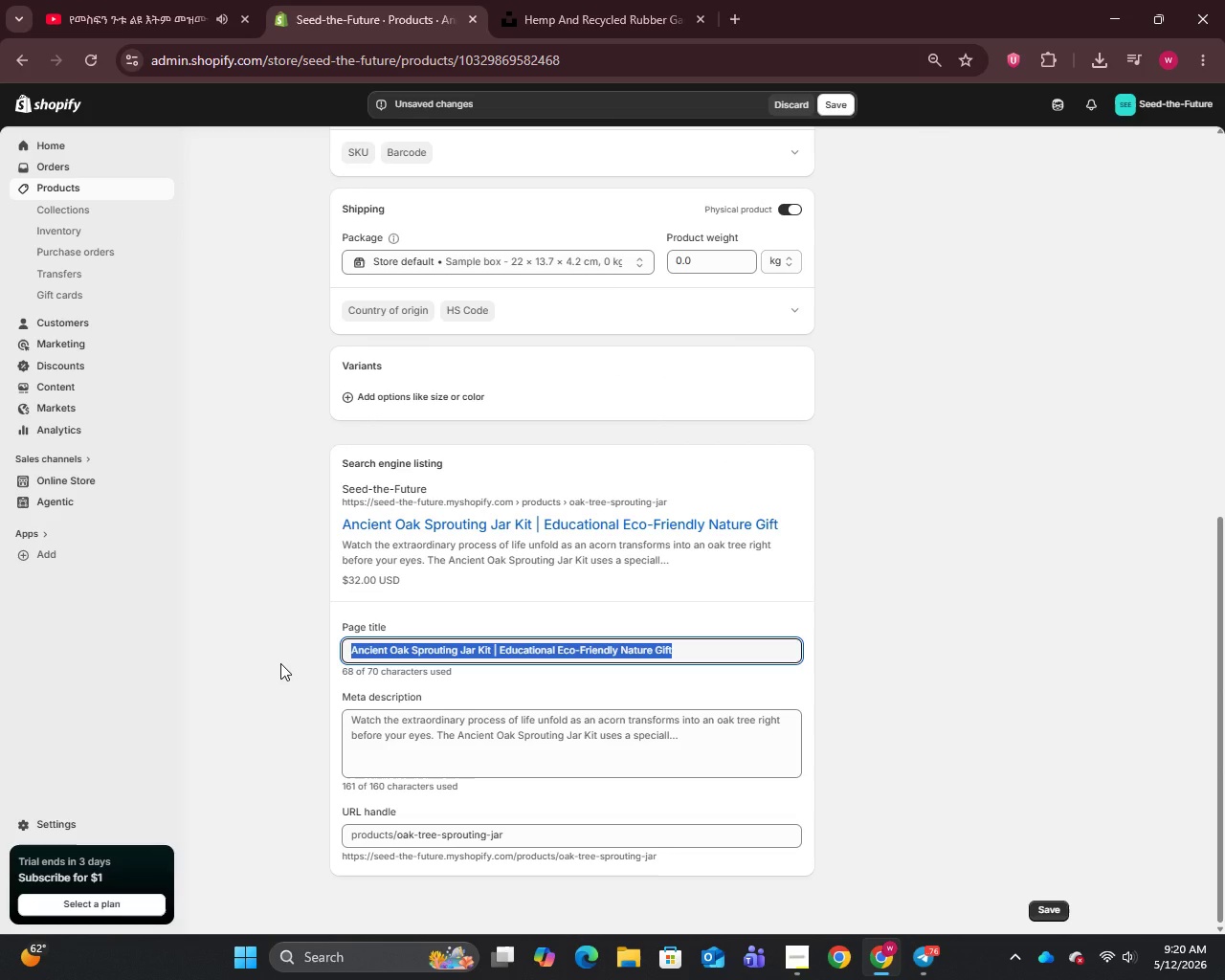 
type(Oak Tree Sprouting Jar | Eco-Friendly Nature Gift )
key(Backspace)
 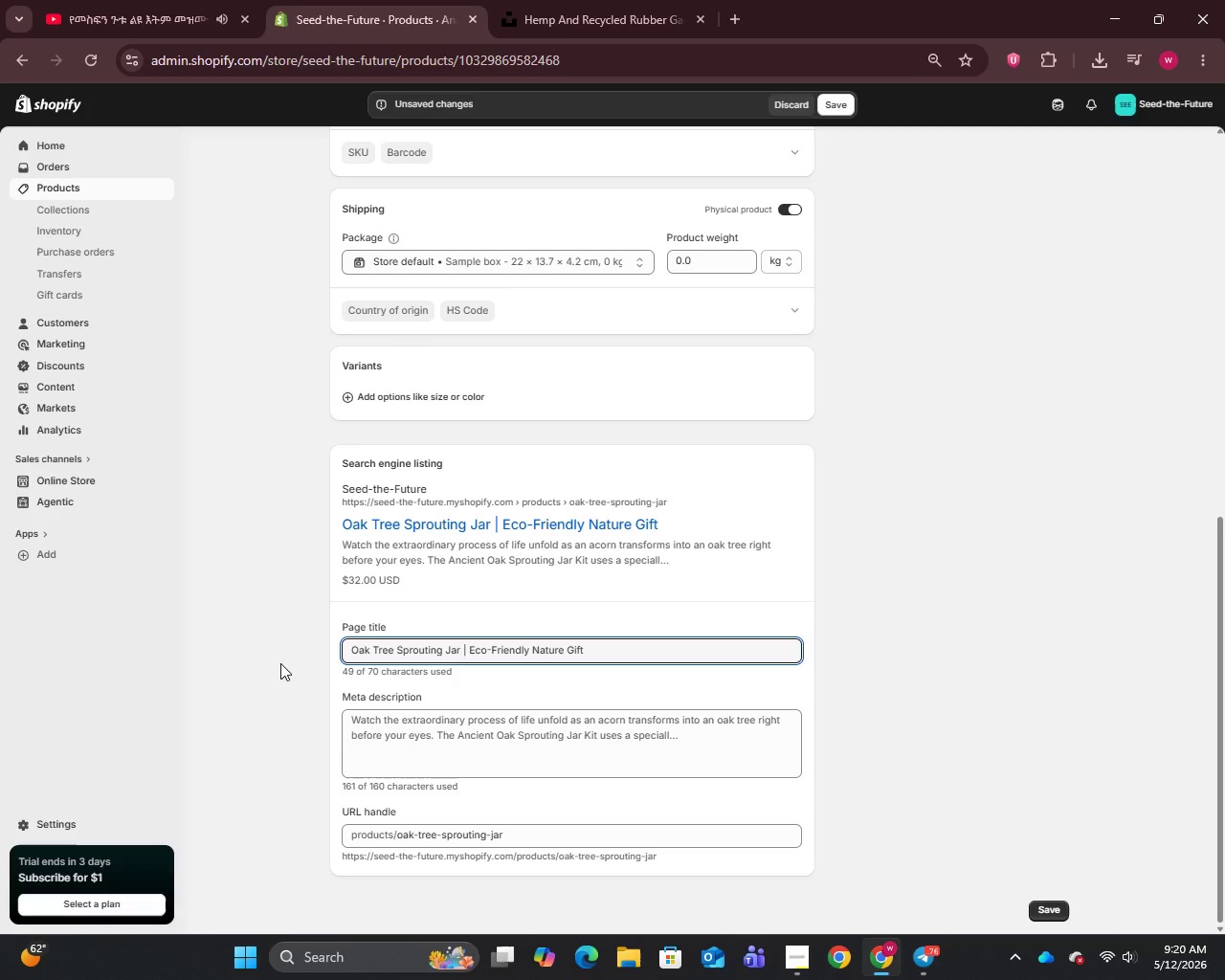 
left_click([432, 746])
 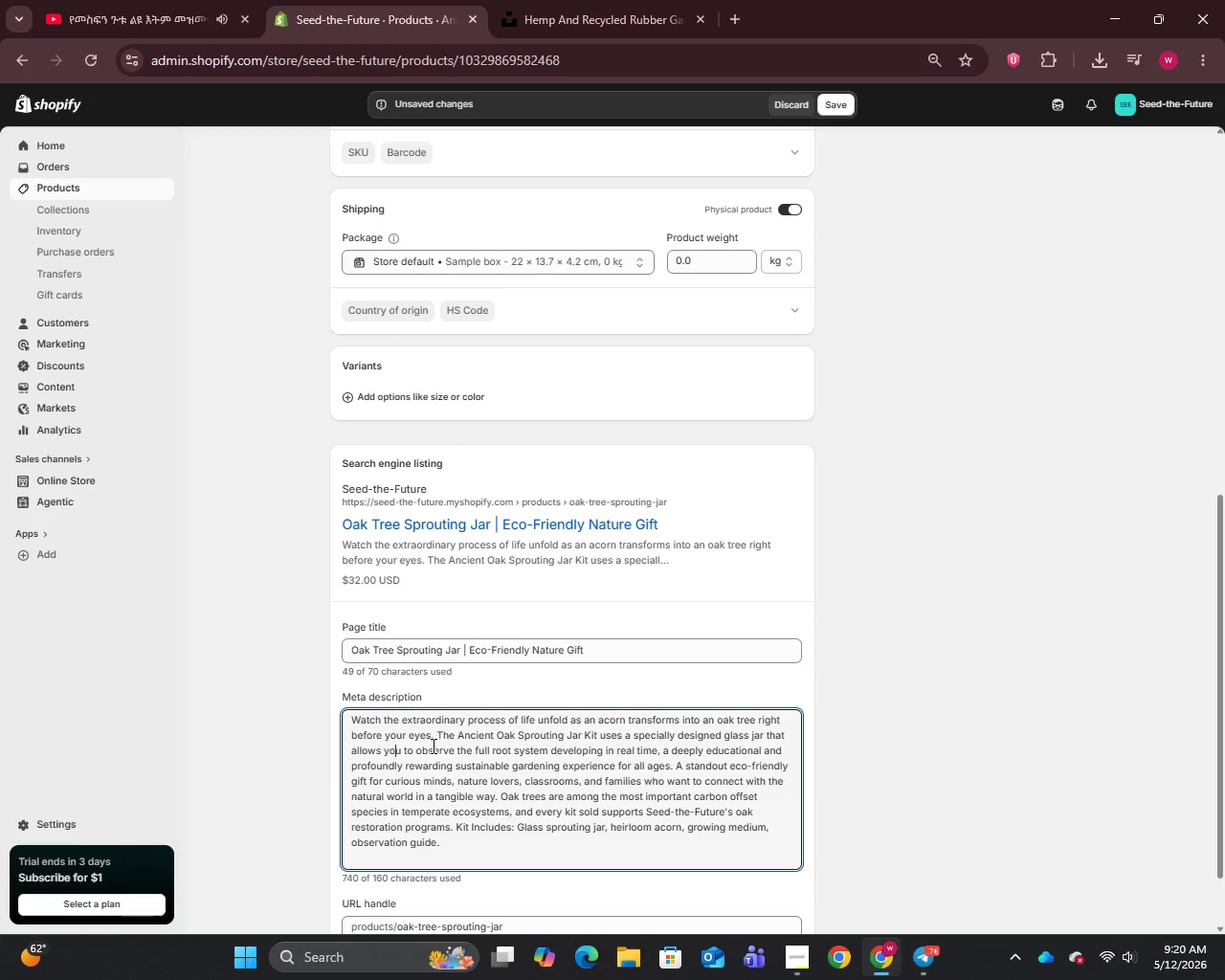 
key(Control+A)
 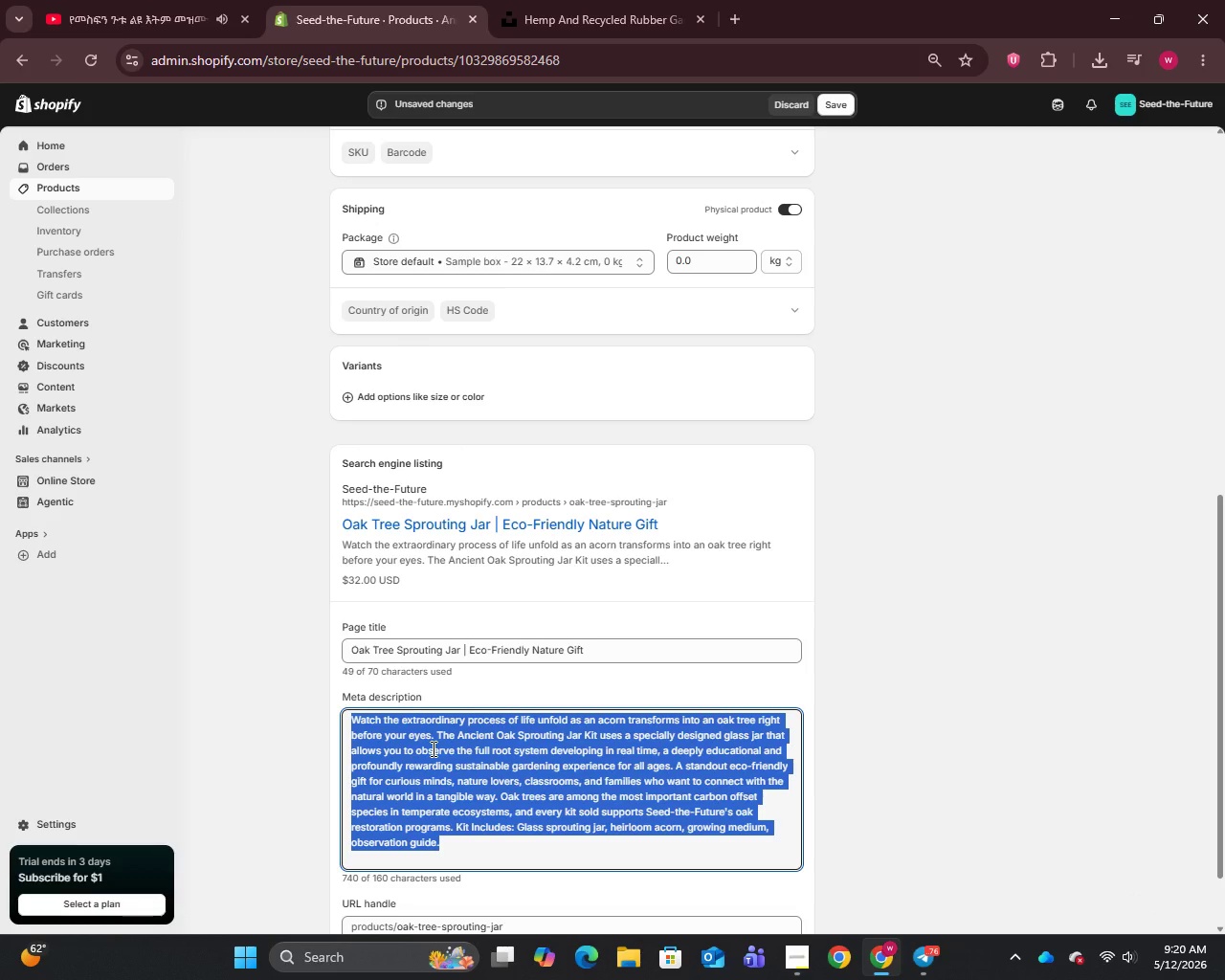 
type(Watch an oak grow in real time with our glass spouting jar kit. An educational eco-f)
 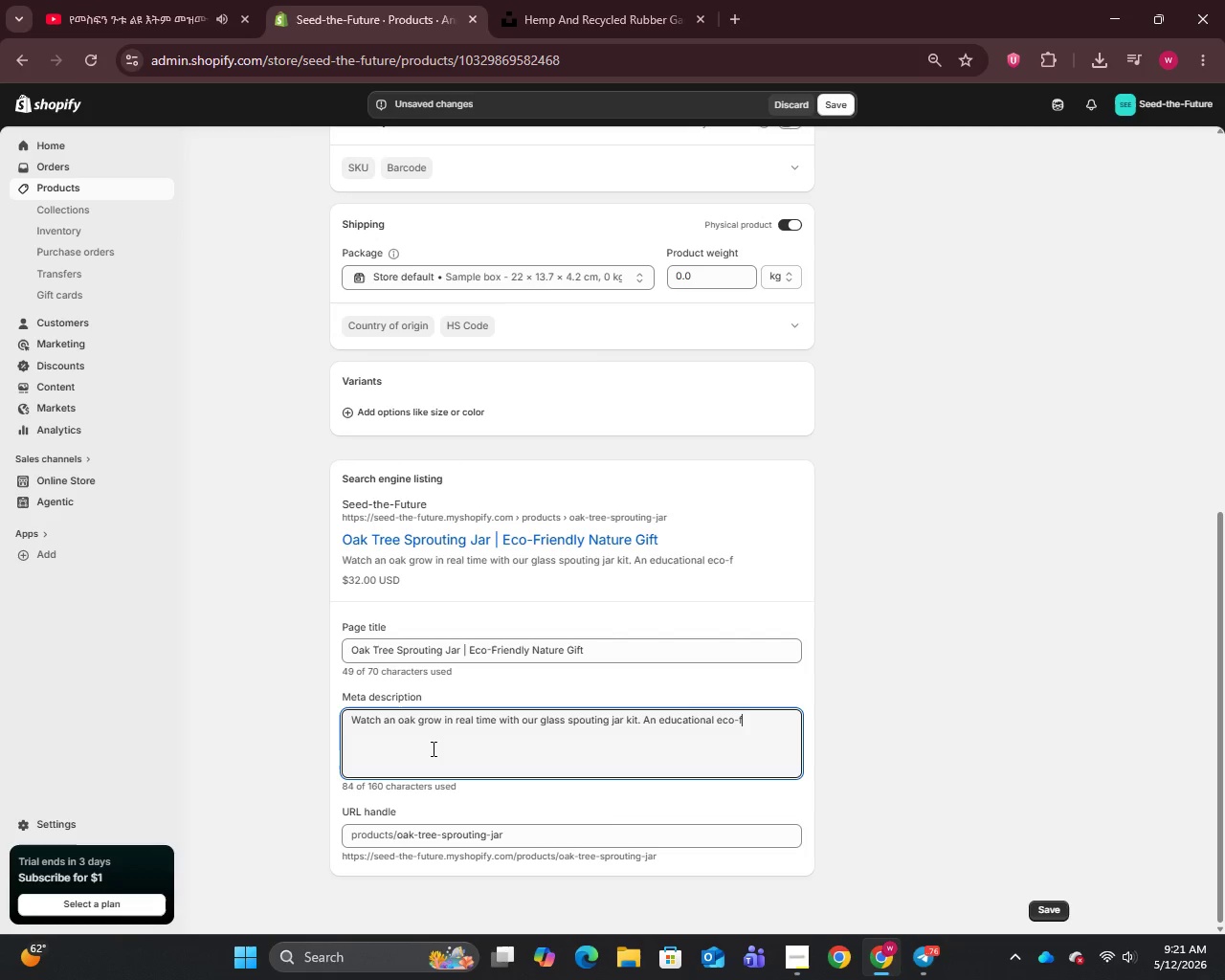 
hold_key(key=R, duration=0.42)
 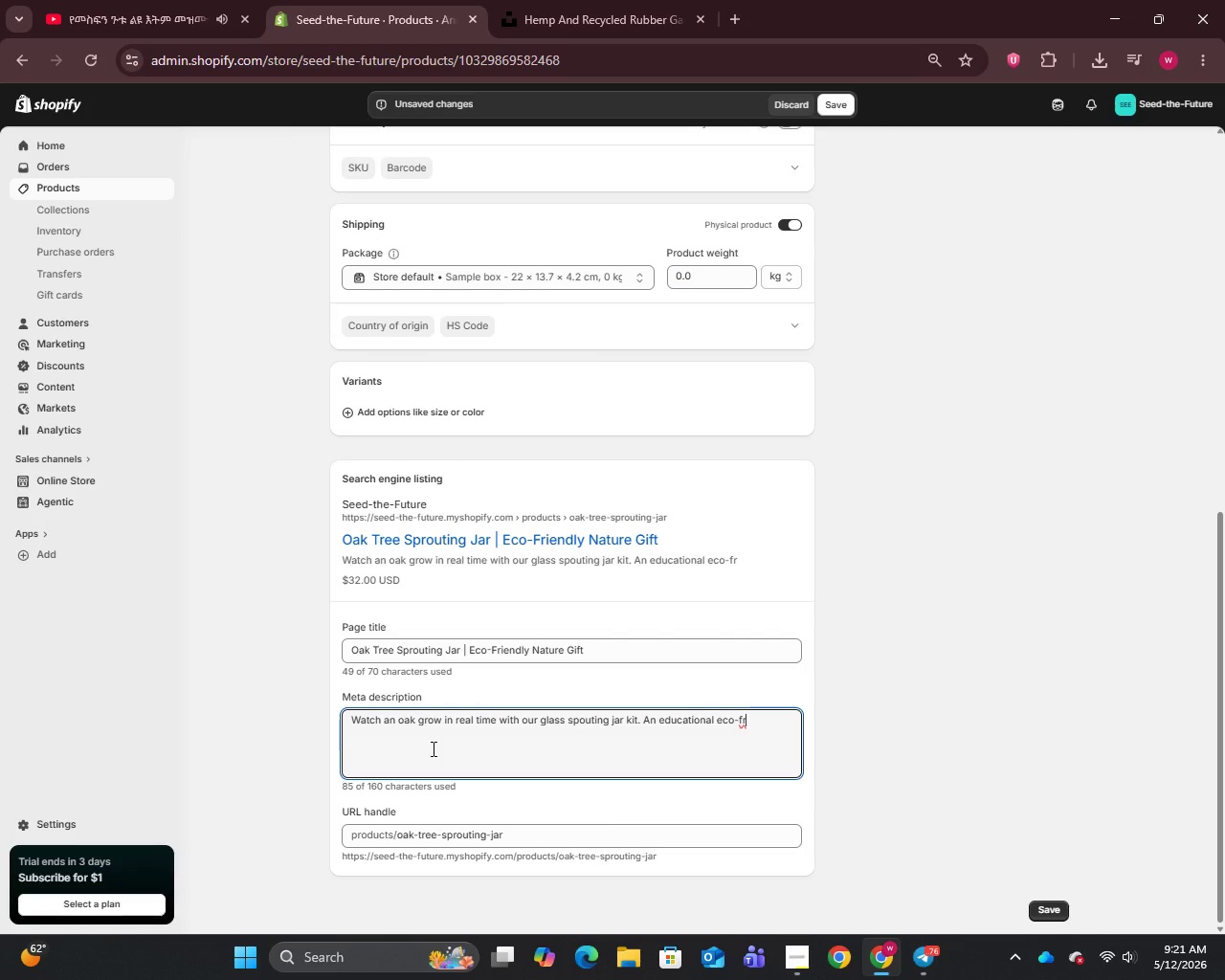 
type(iendly gift for nature lovers,)
key(Backspace)
type(. Shop Seed-the-Ftuture.)
 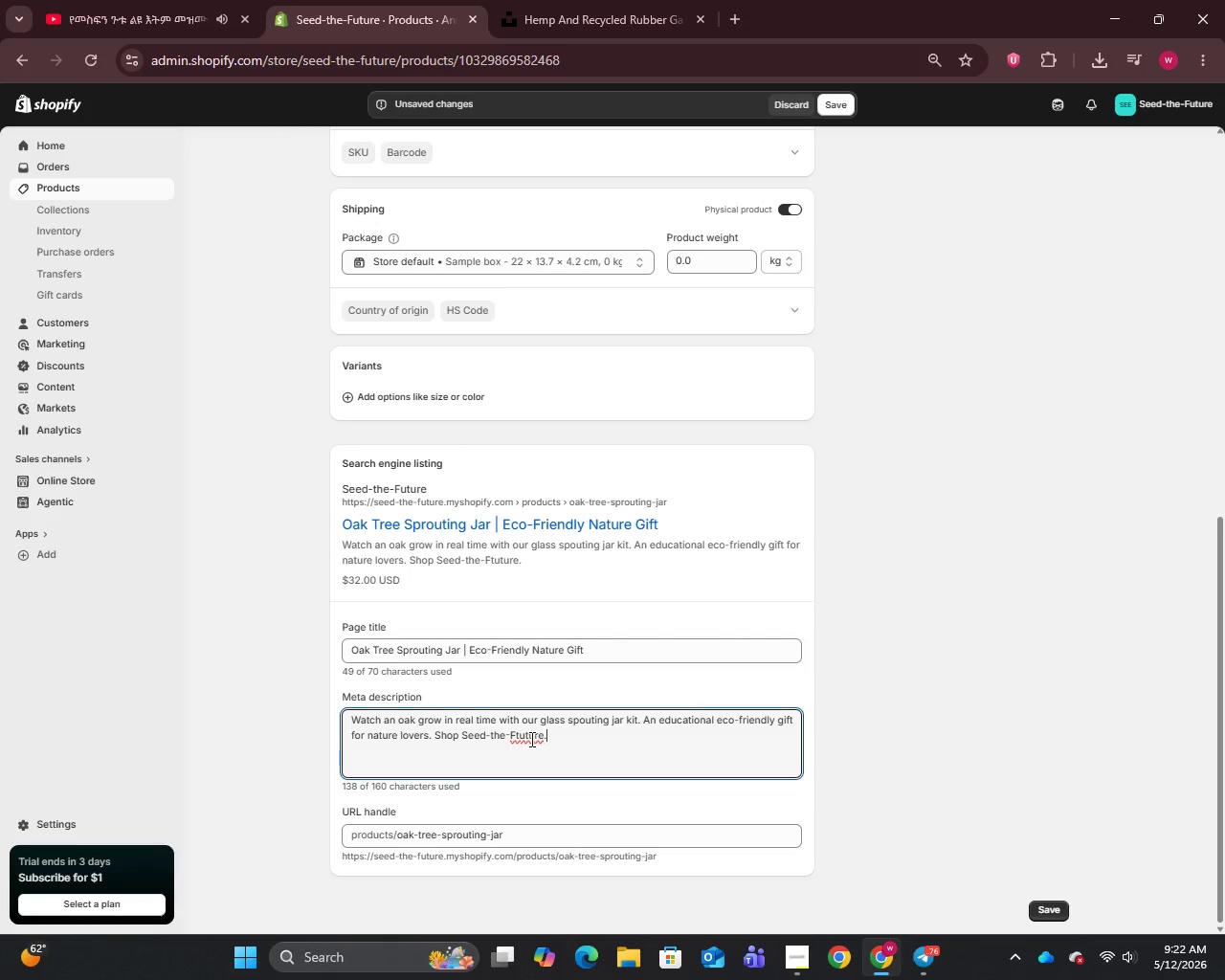 
left_click([527, 736])
 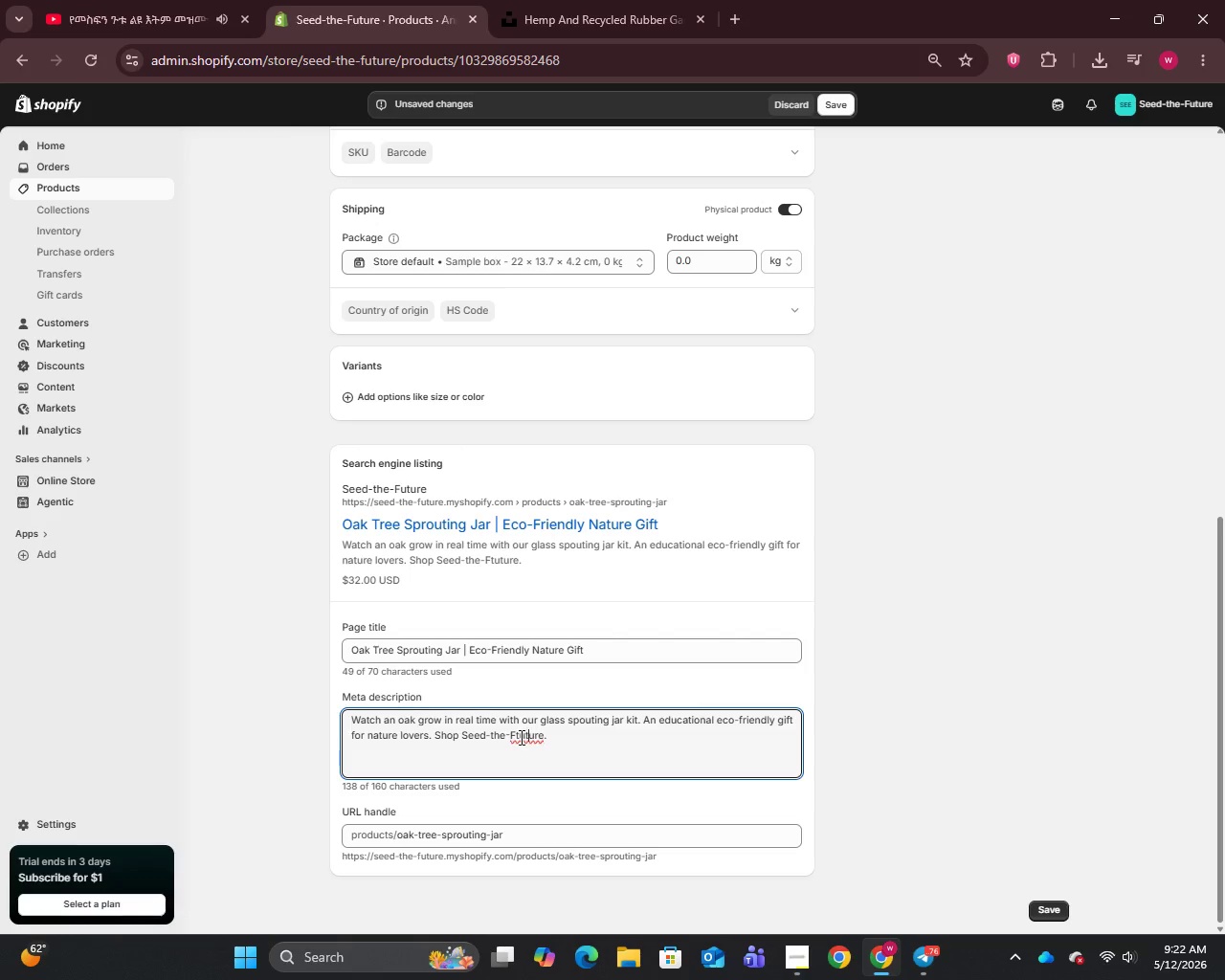 
left_click([519, 739])
 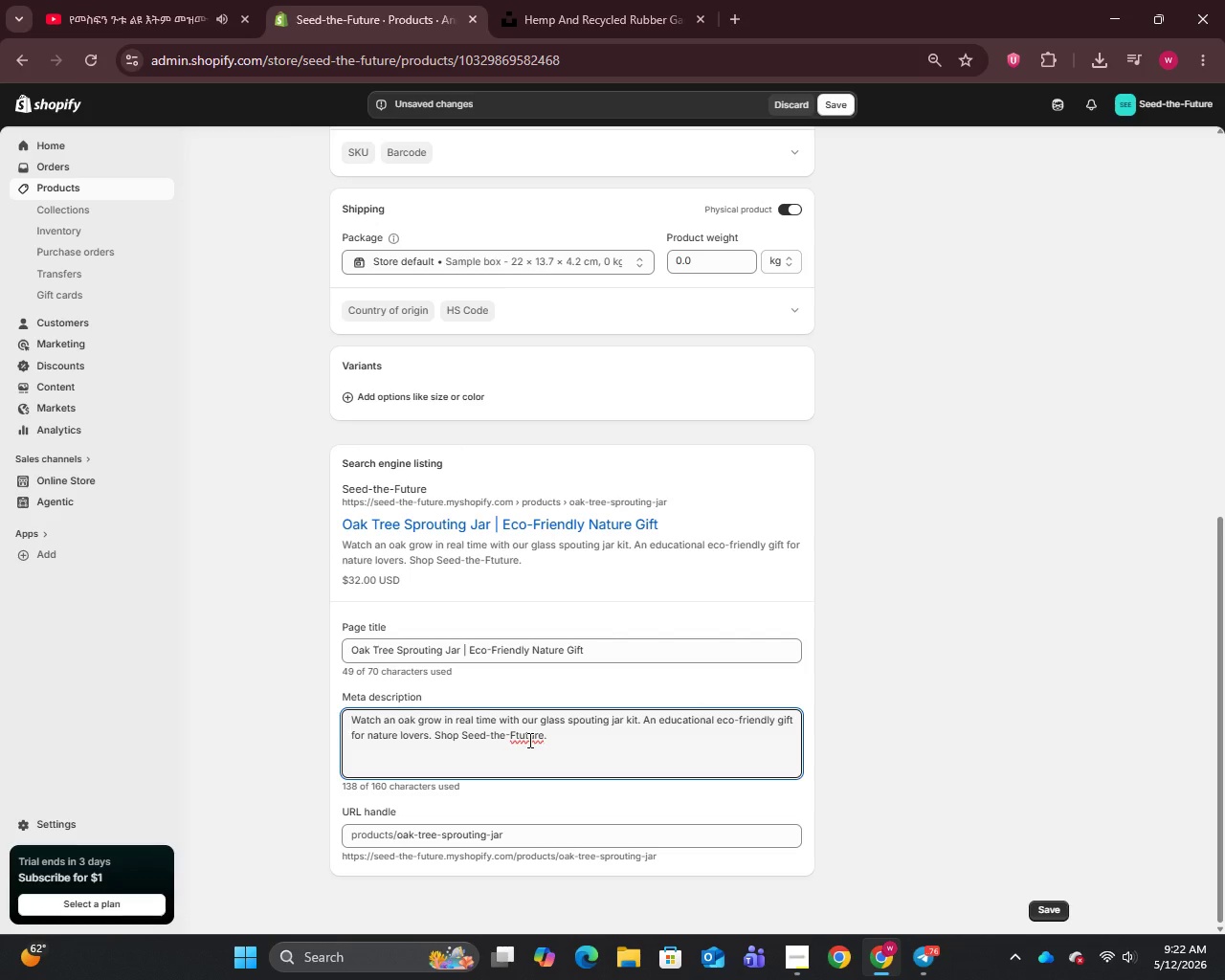 
key(Backspace)
 